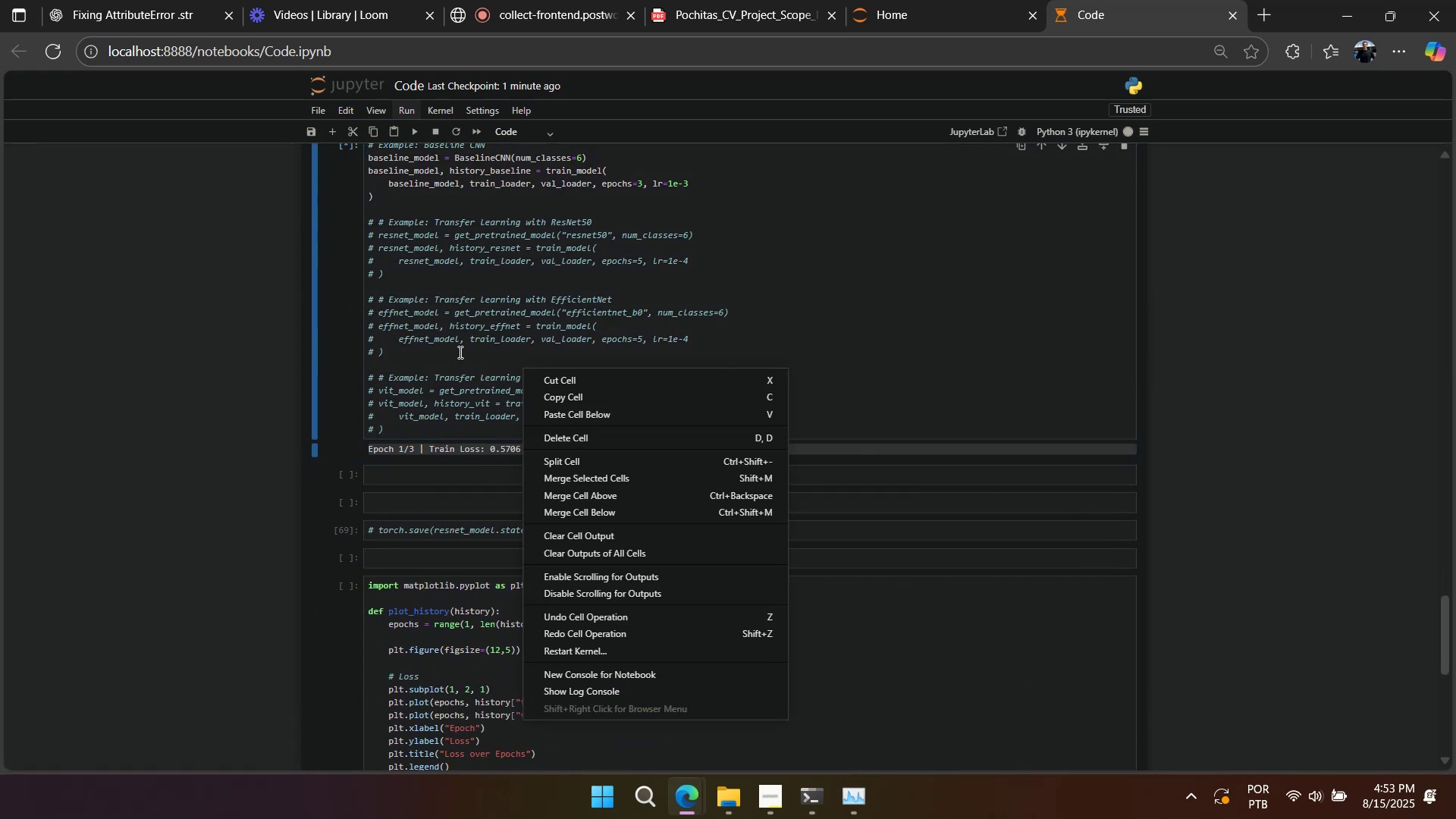 
key(Control+S)
 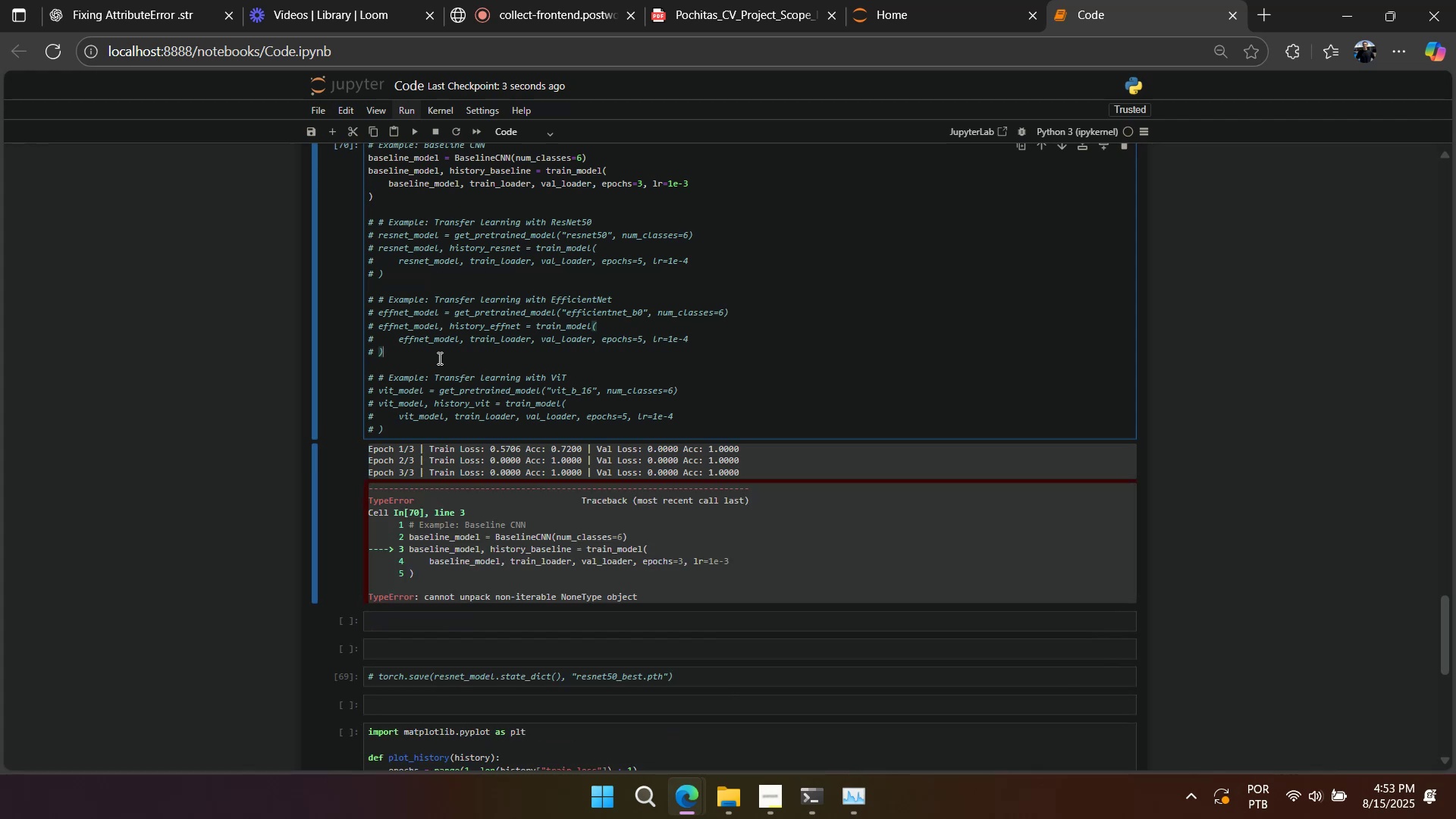 
wait(10.65)
 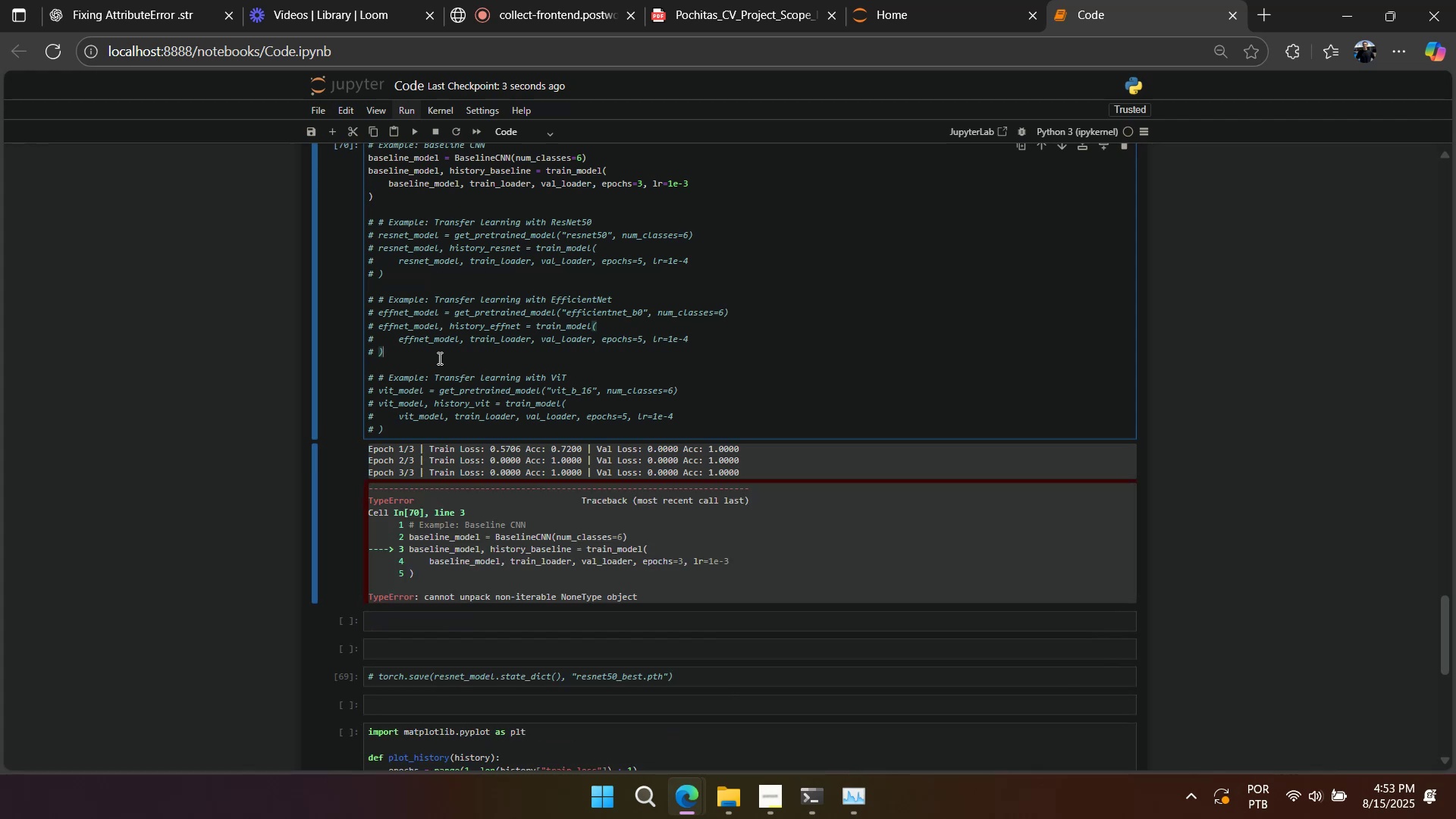 
left_click_drag(start_coordinate=[657, 598], to_coordinate=[366, 491])
 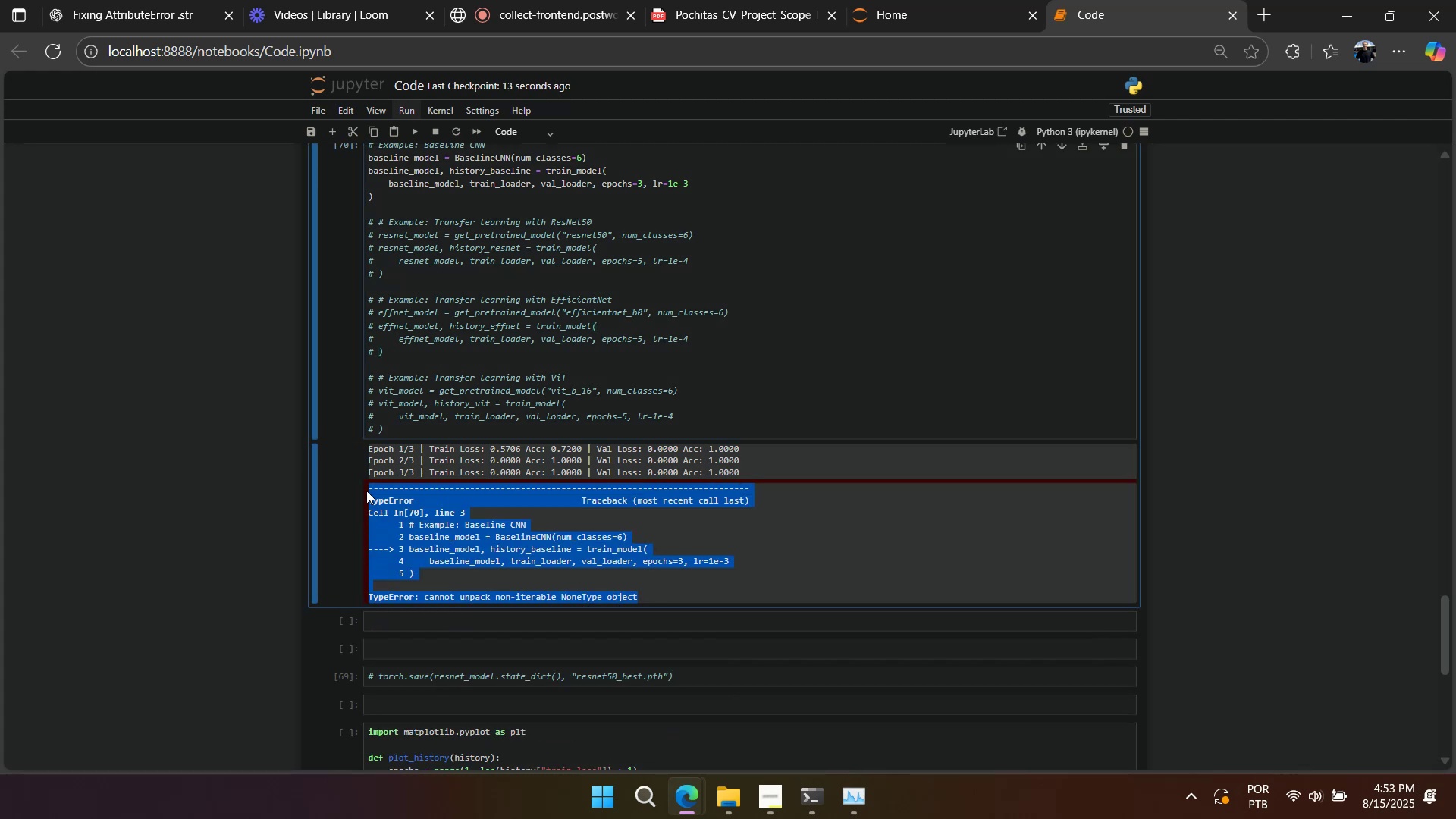 
key(Control+C)
 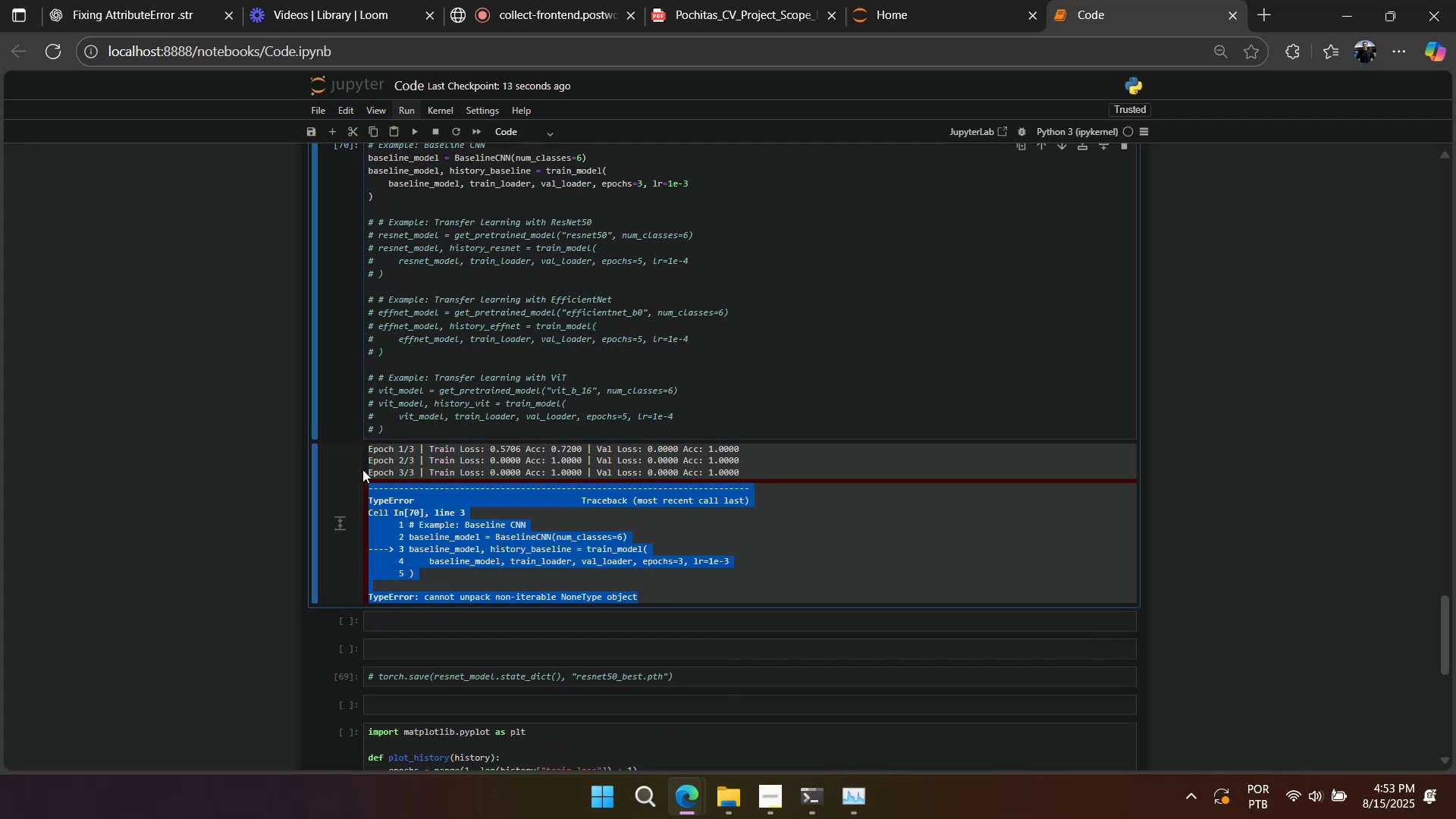 
left_click_drag(start_coordinate=[361, 419], to_coordinate=[236, 177])
 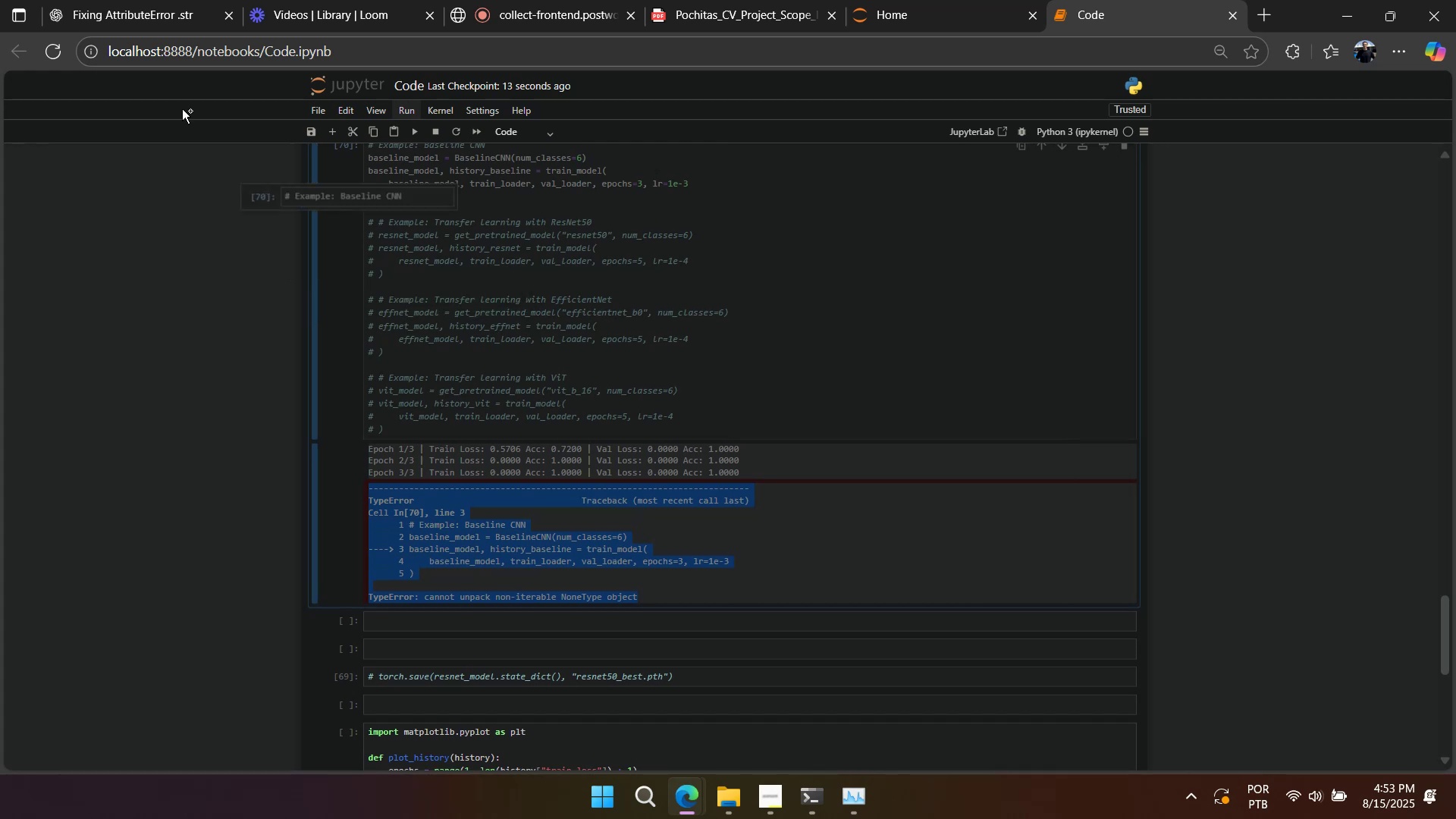 
hold_key(key=ControlLeft, duration=0.54)
 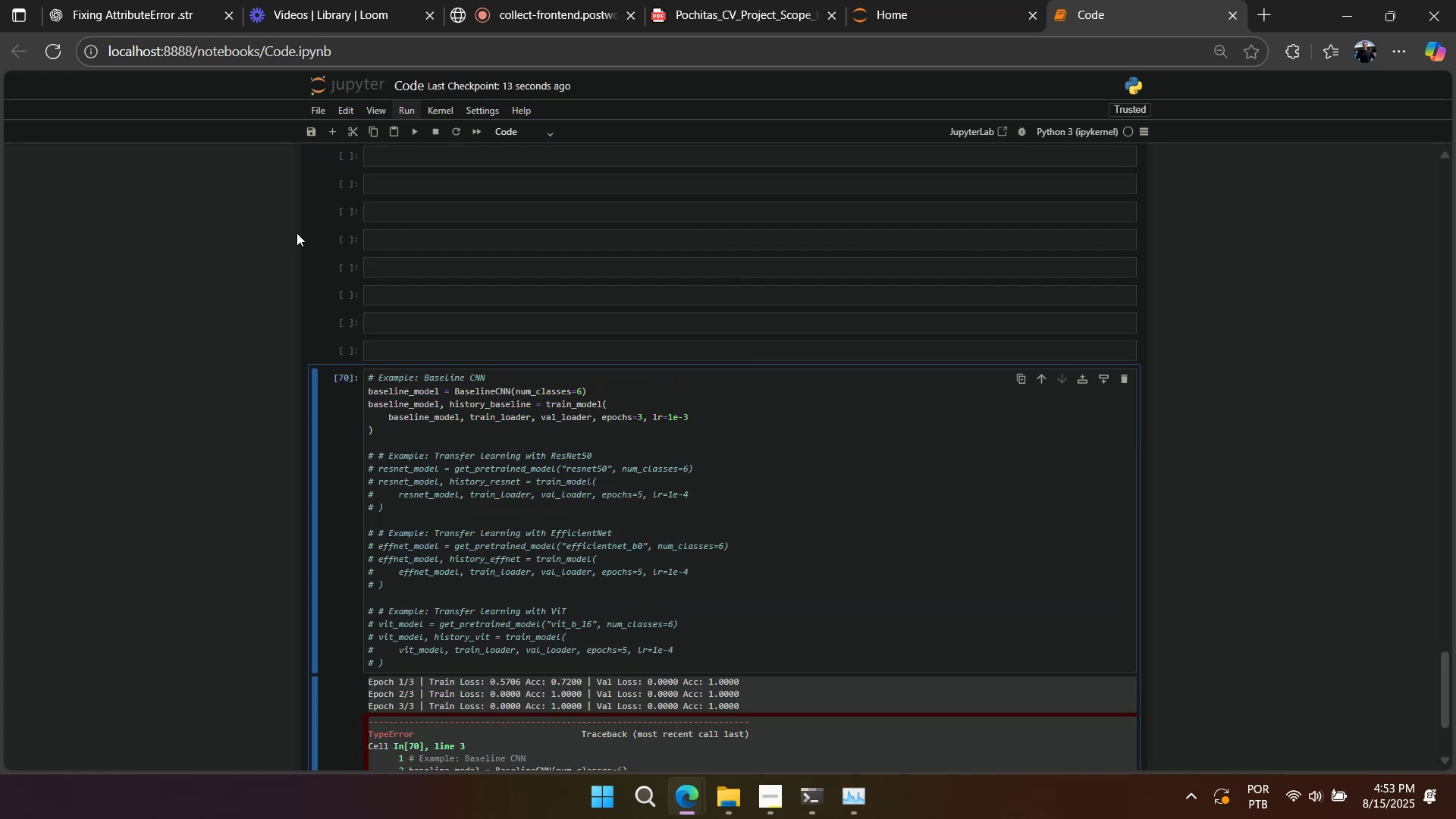 
scroll: coordinate [469, 510], scroll_direction: down, amount: 4.0
 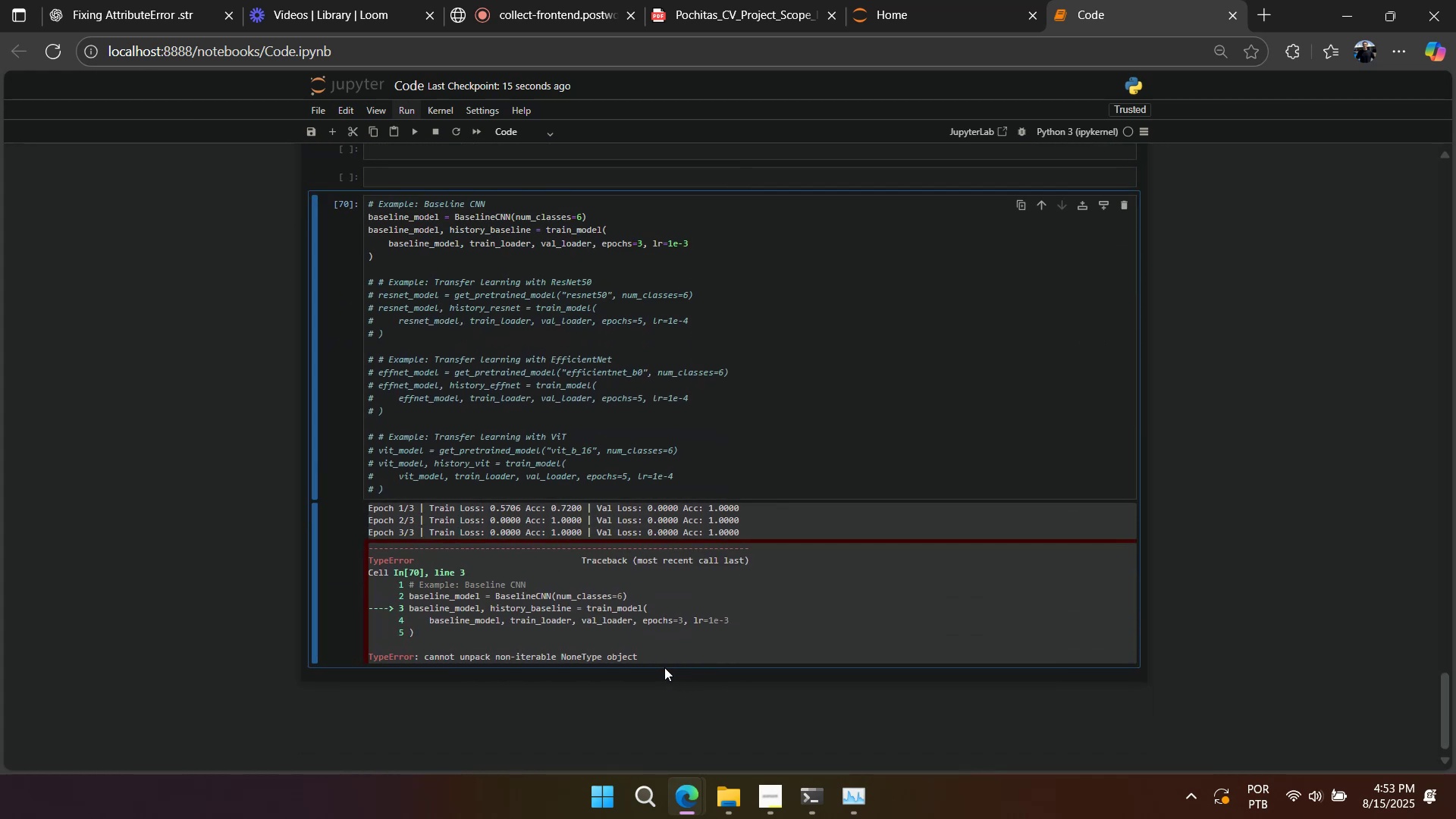 
hold_key(key=ControlLeft, duration=0.69)
 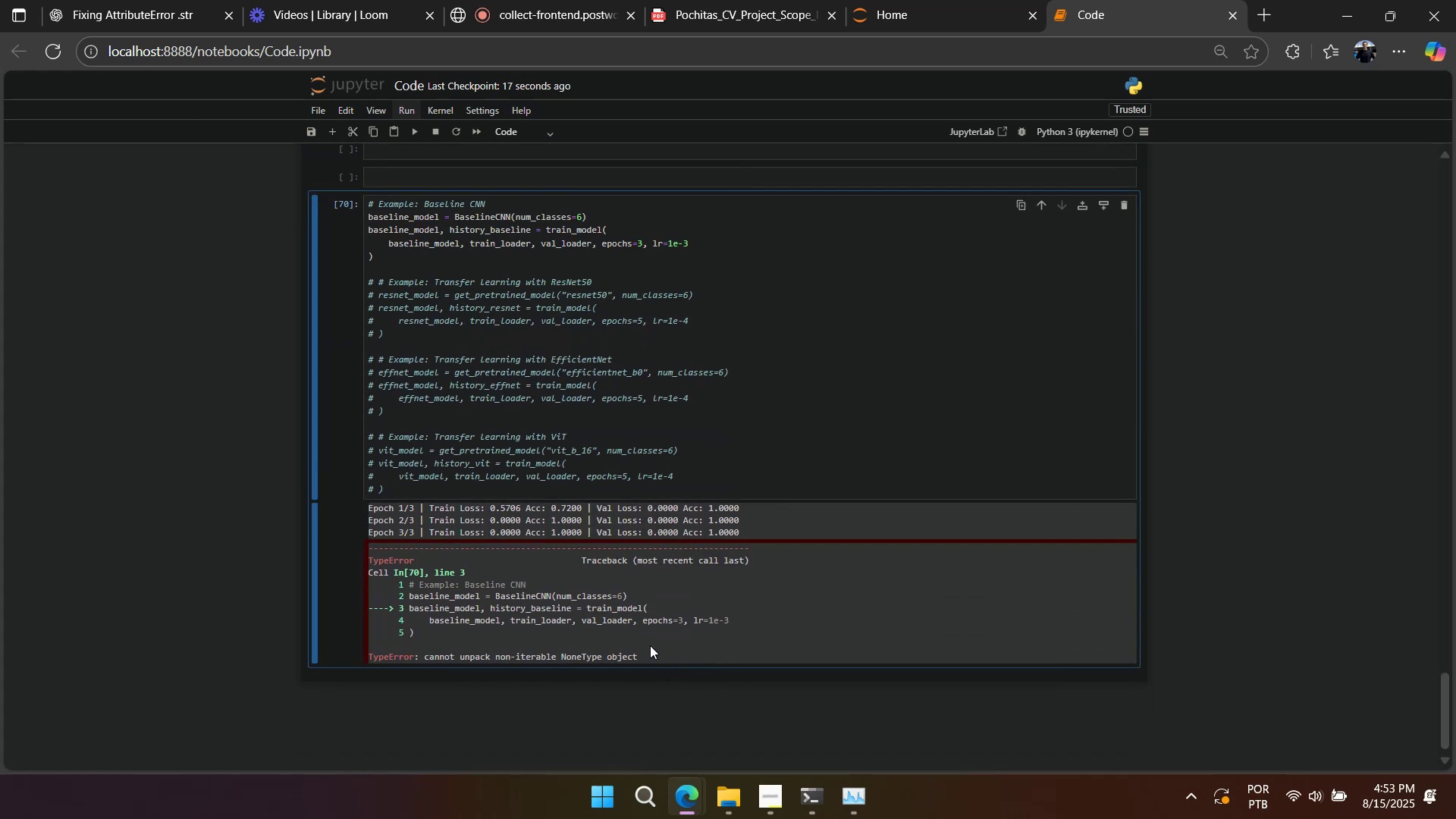 
scroll: coordinate [650, 645], scroll_direction: up, amount: 12.0
 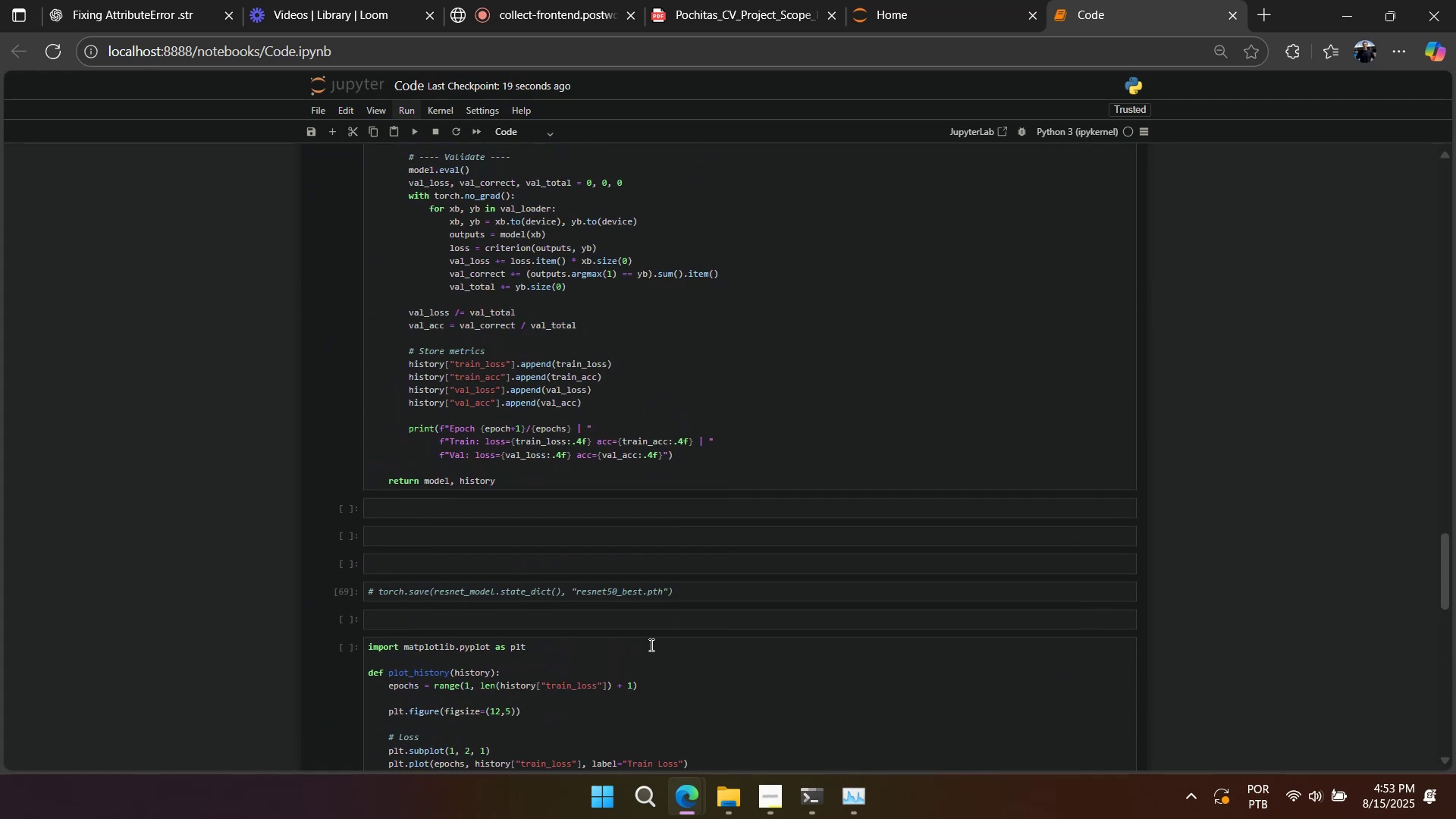 
scroll: coordinate [645, 647], scroll_direction: down, amount: 6.0
 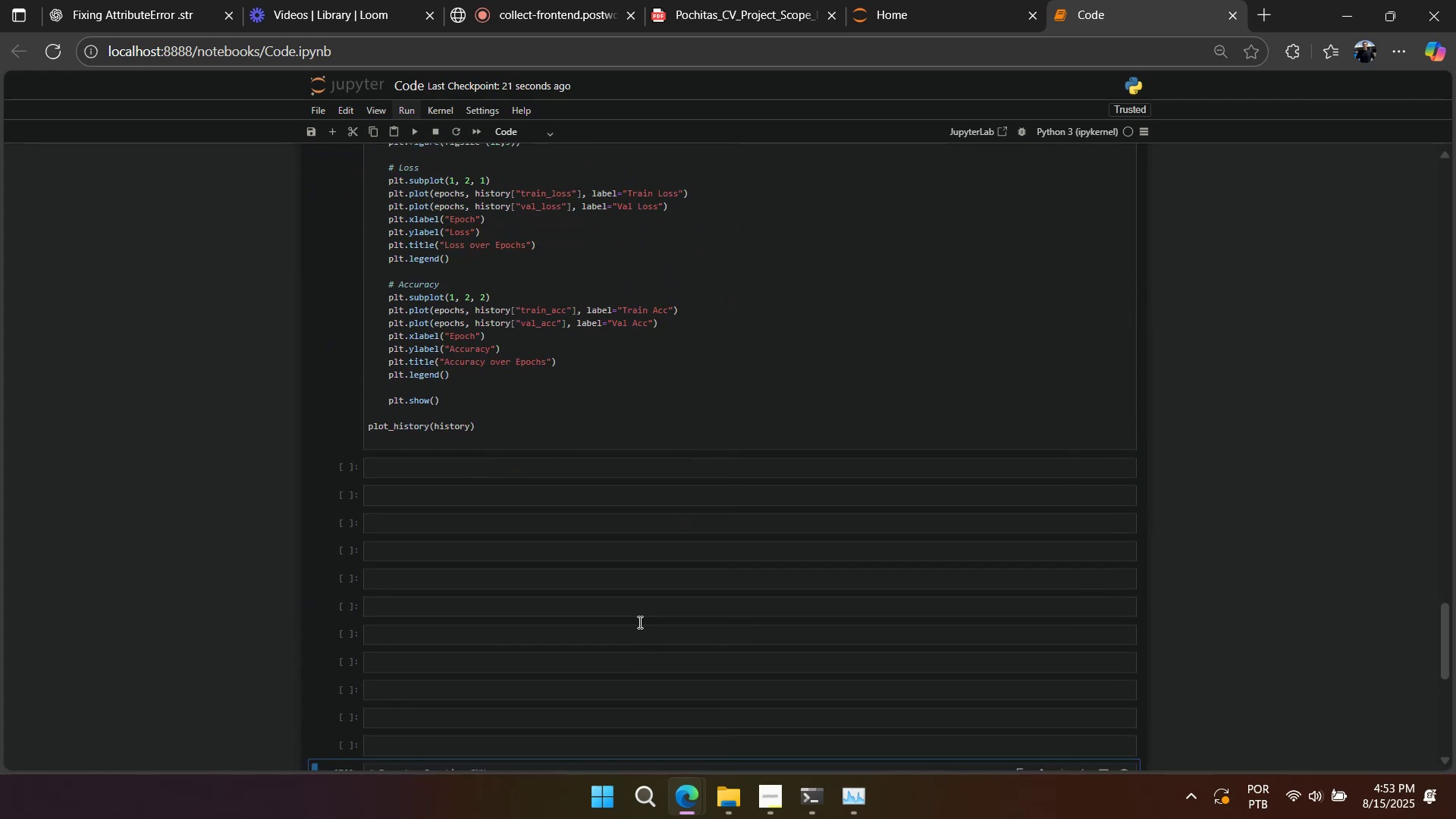 
key(Control+C)
 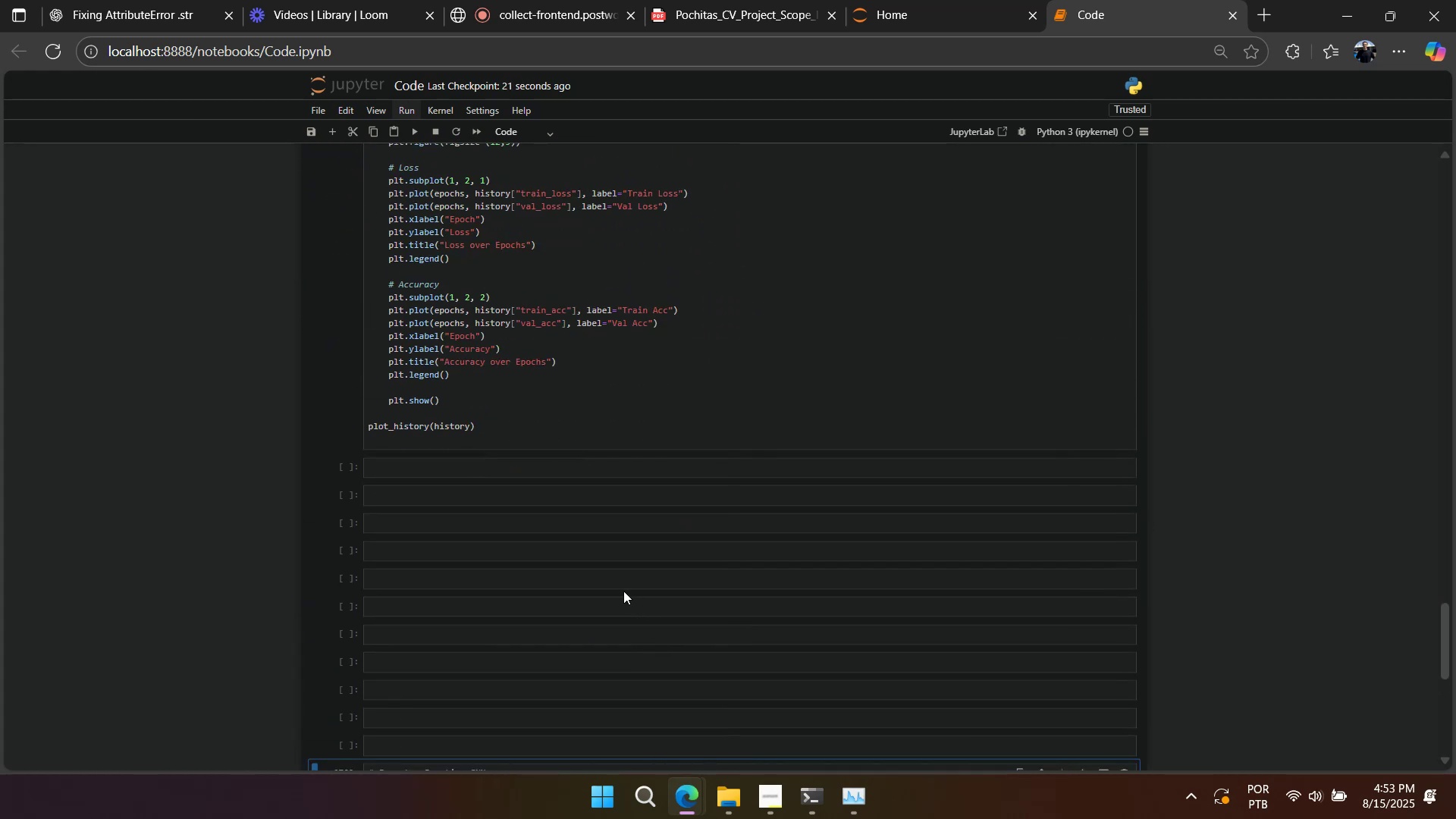 
scroll: coordinate [619, 594], scroll_direction: down, amount: 5.0
 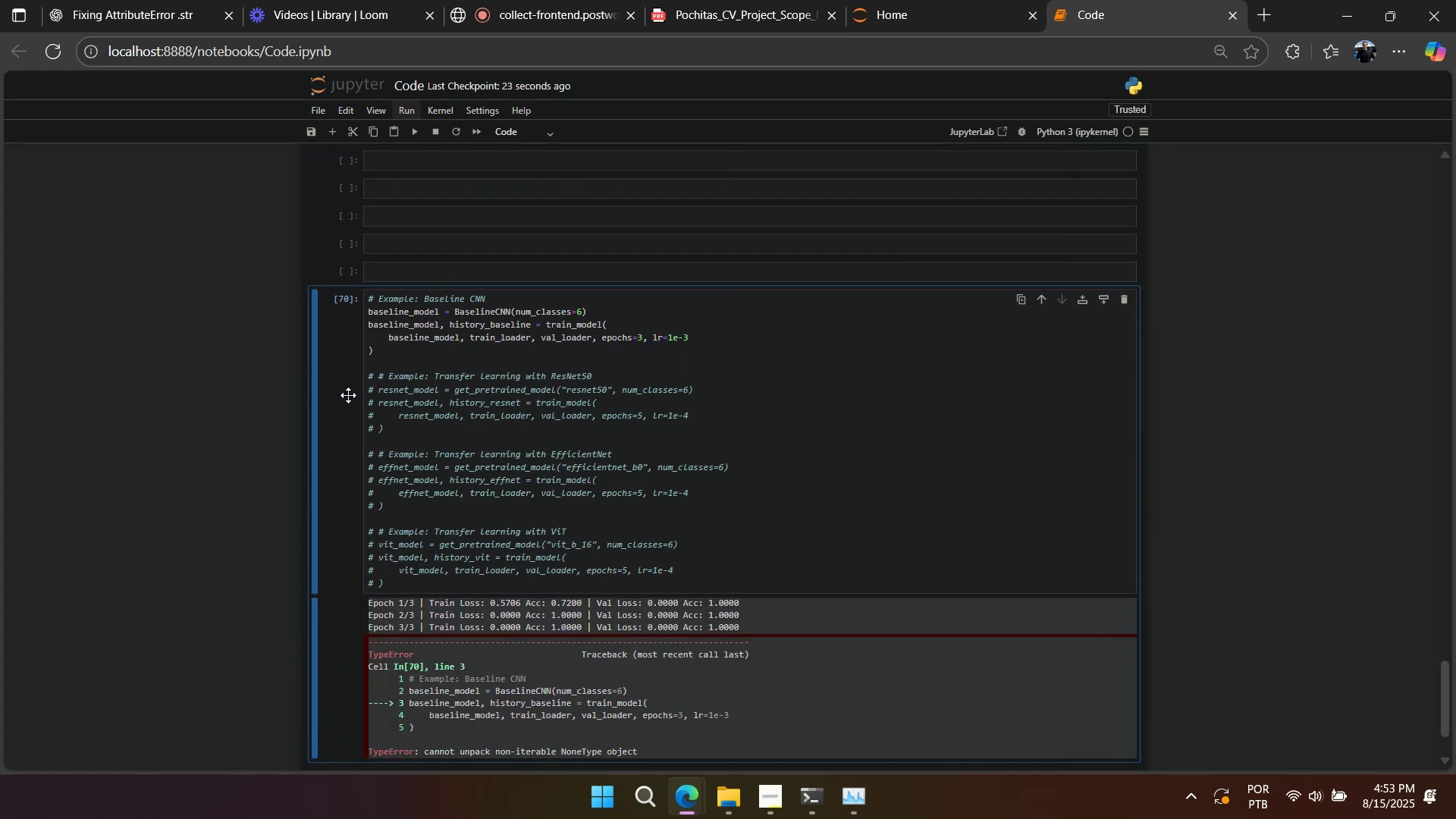 
left_click([333, 372])
 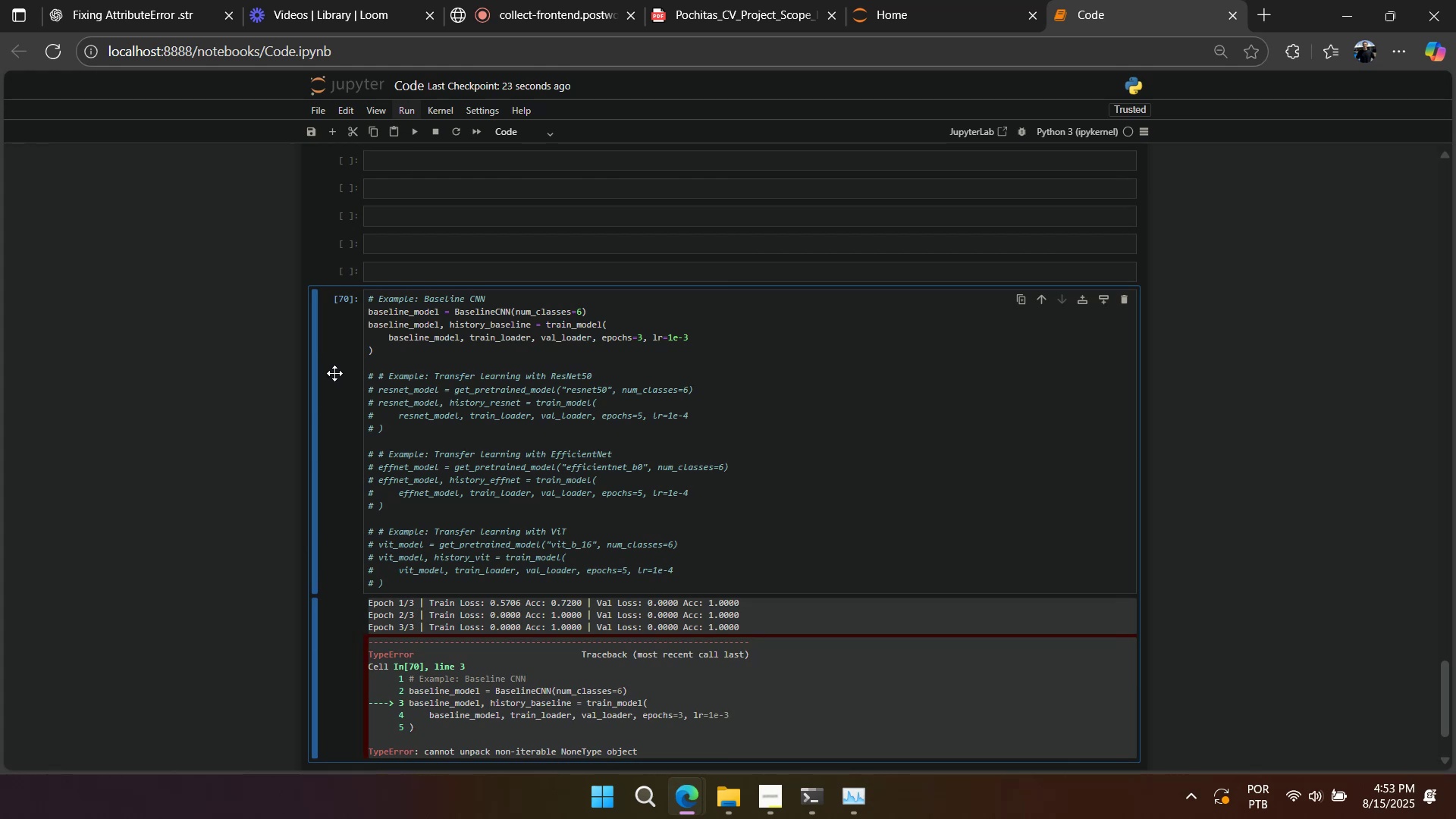 
key(X)
 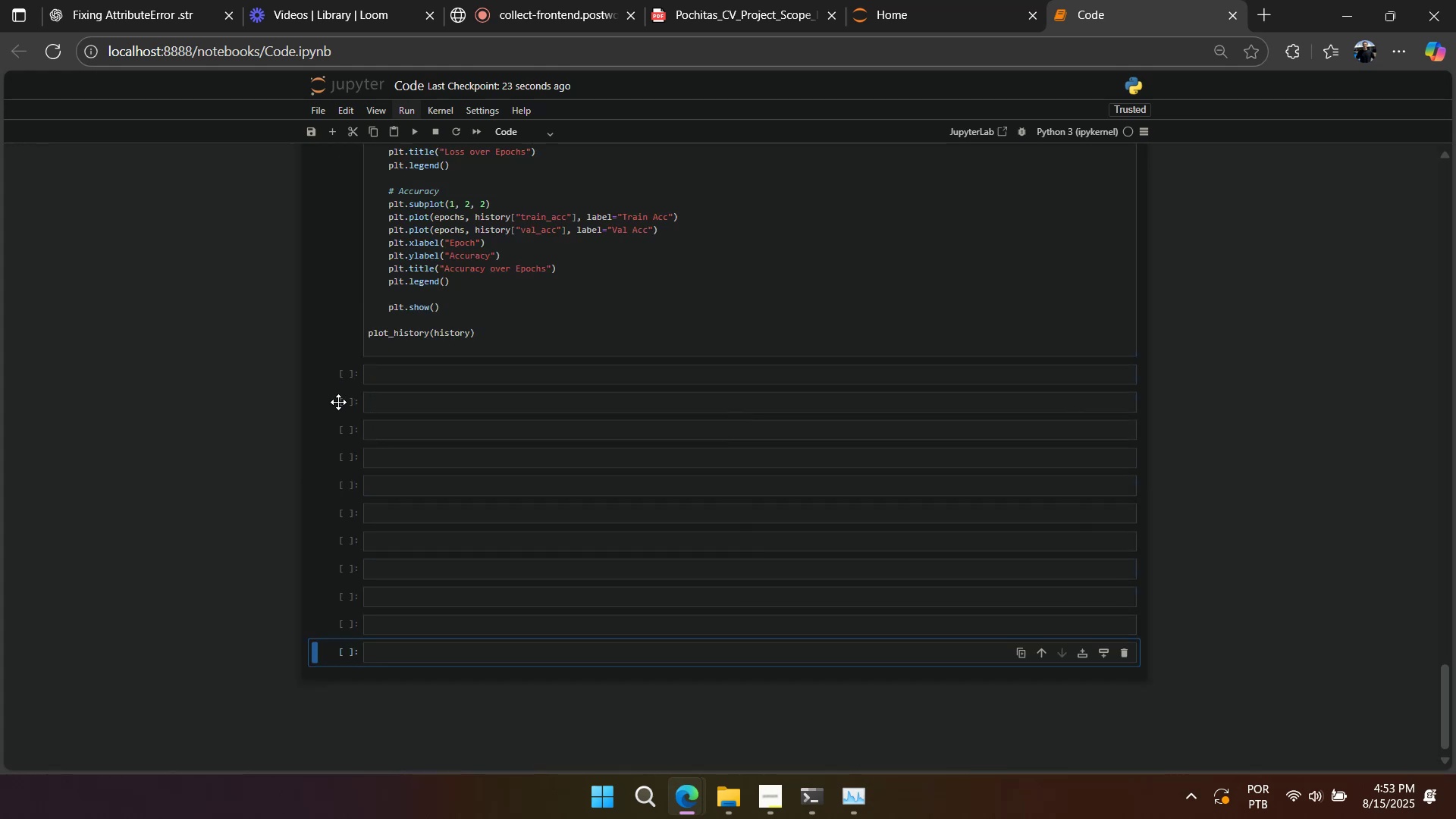 
scroll: coordinate [347, 447], scroll_direction: up, amount: 7.0
 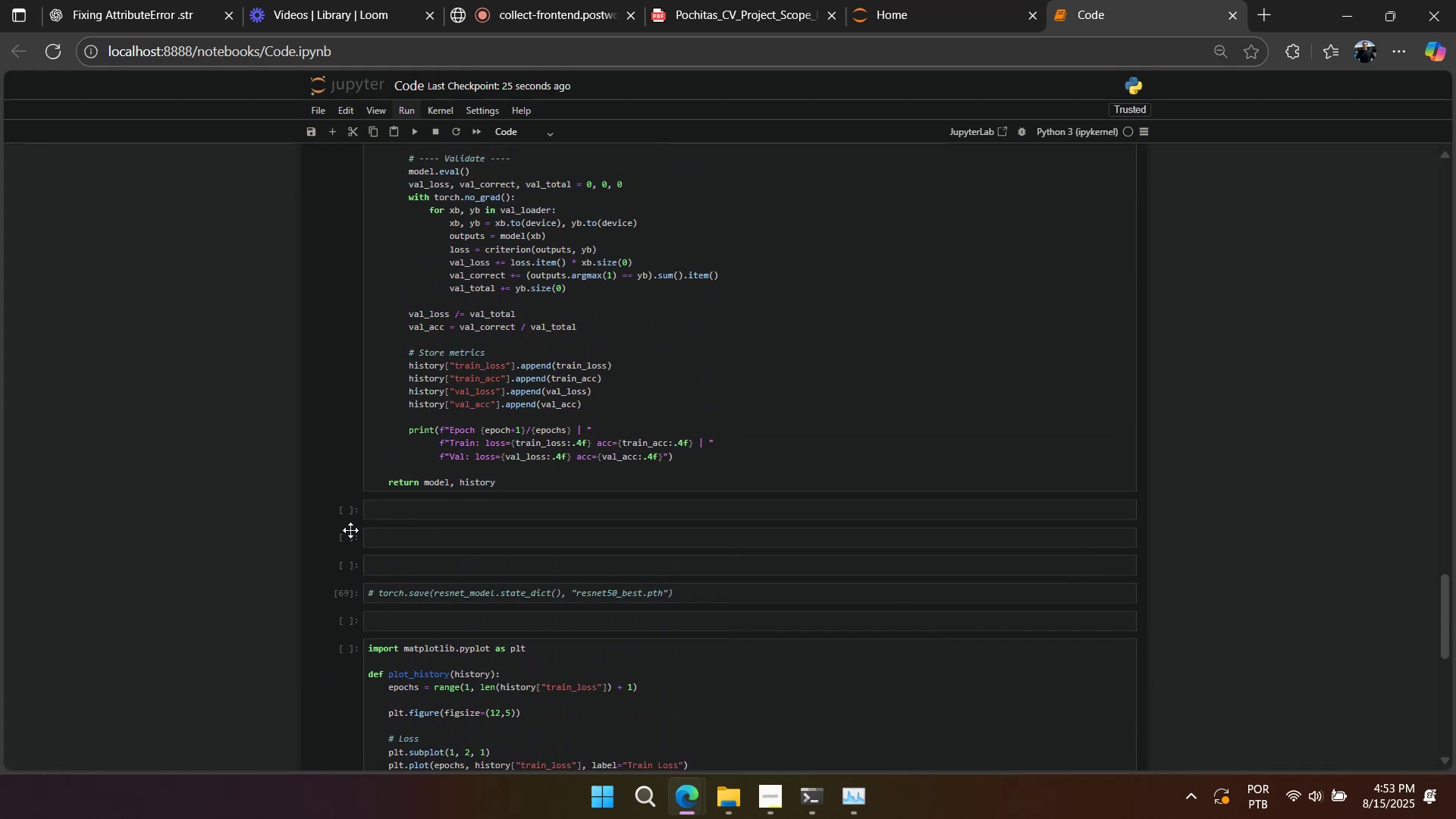 
left_click([347, 514])
 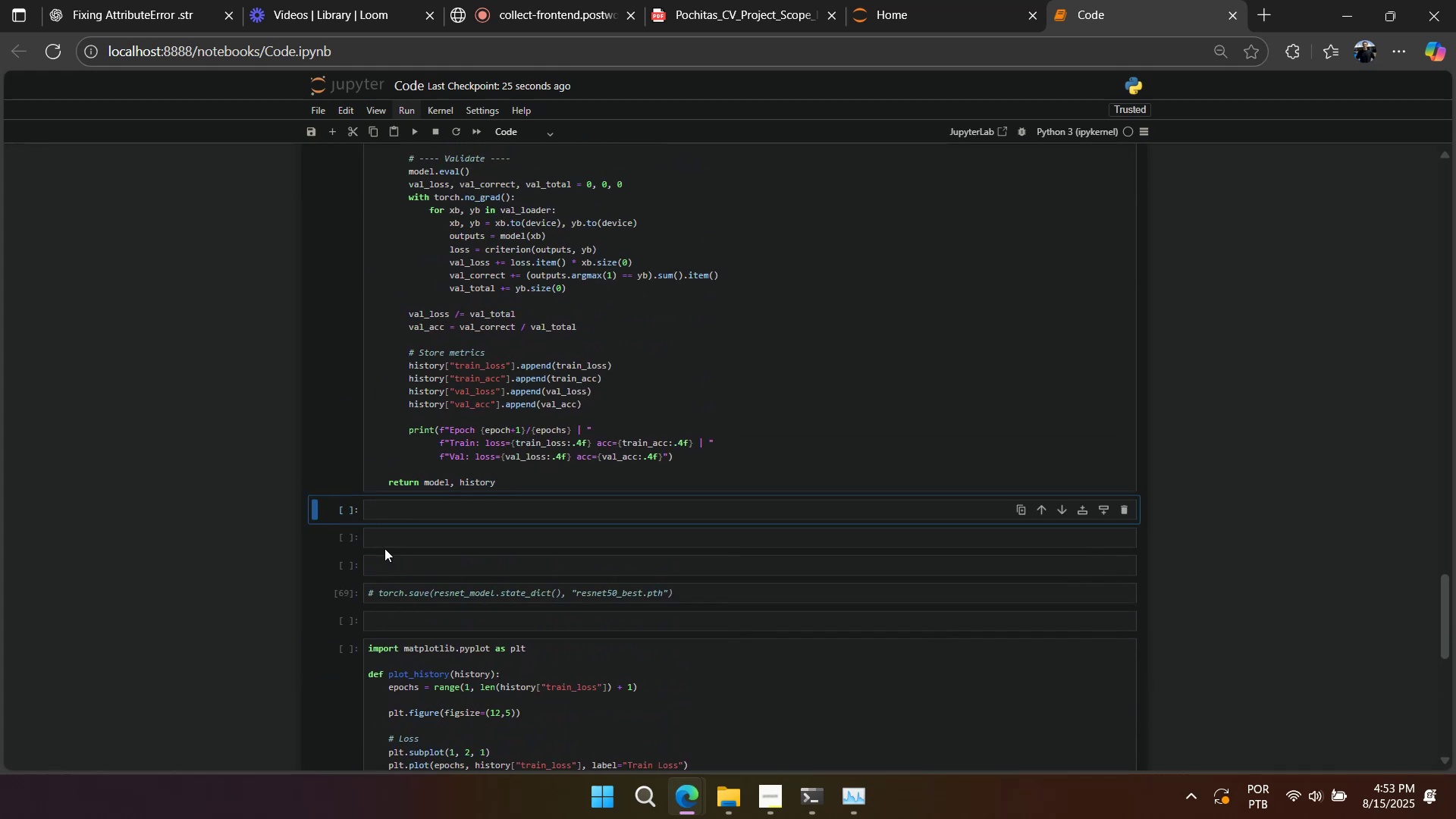 
key(V)
 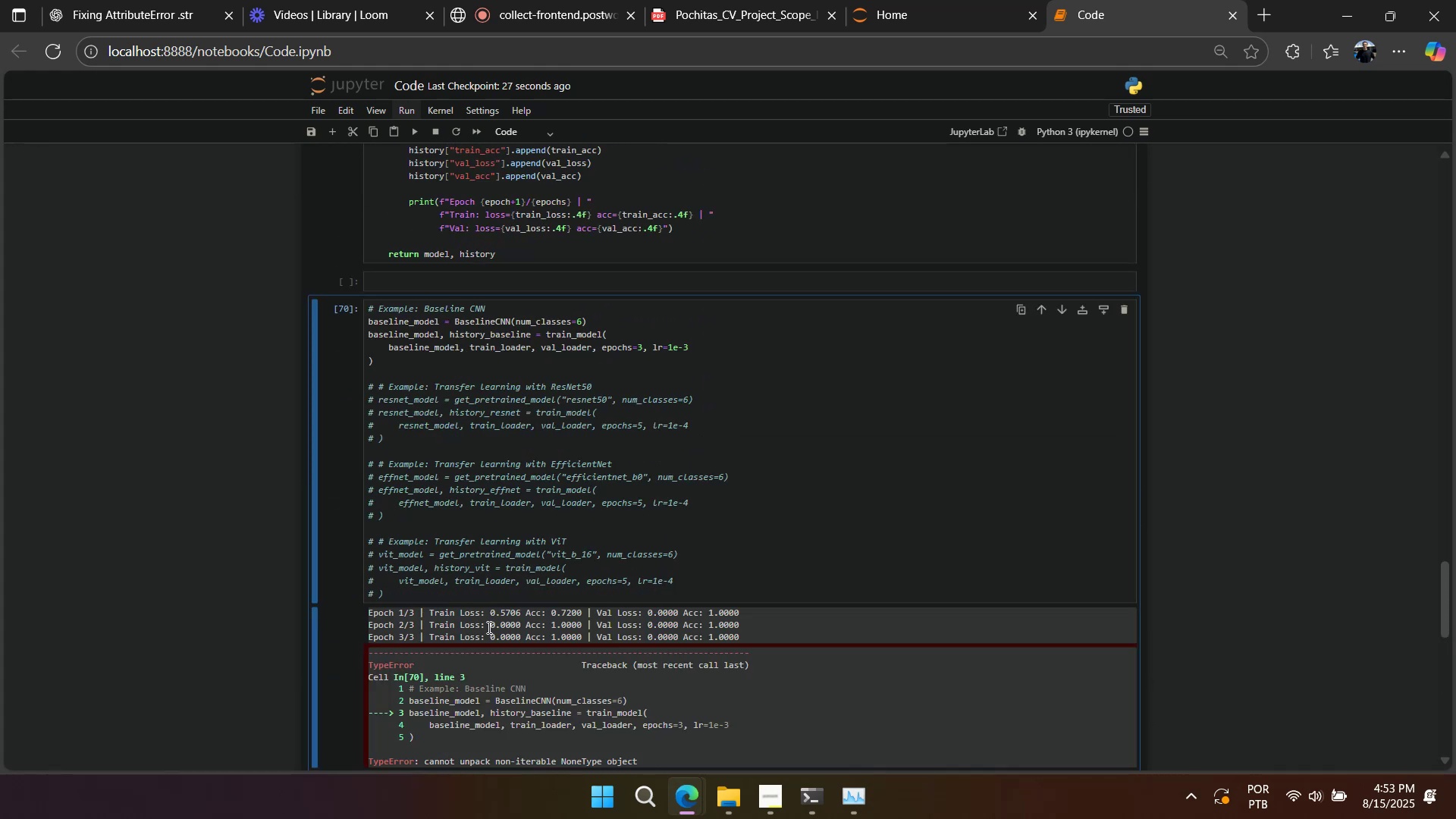 
scroll: coordinate [652, 667], scroll_direction: down, amount: 2.0
 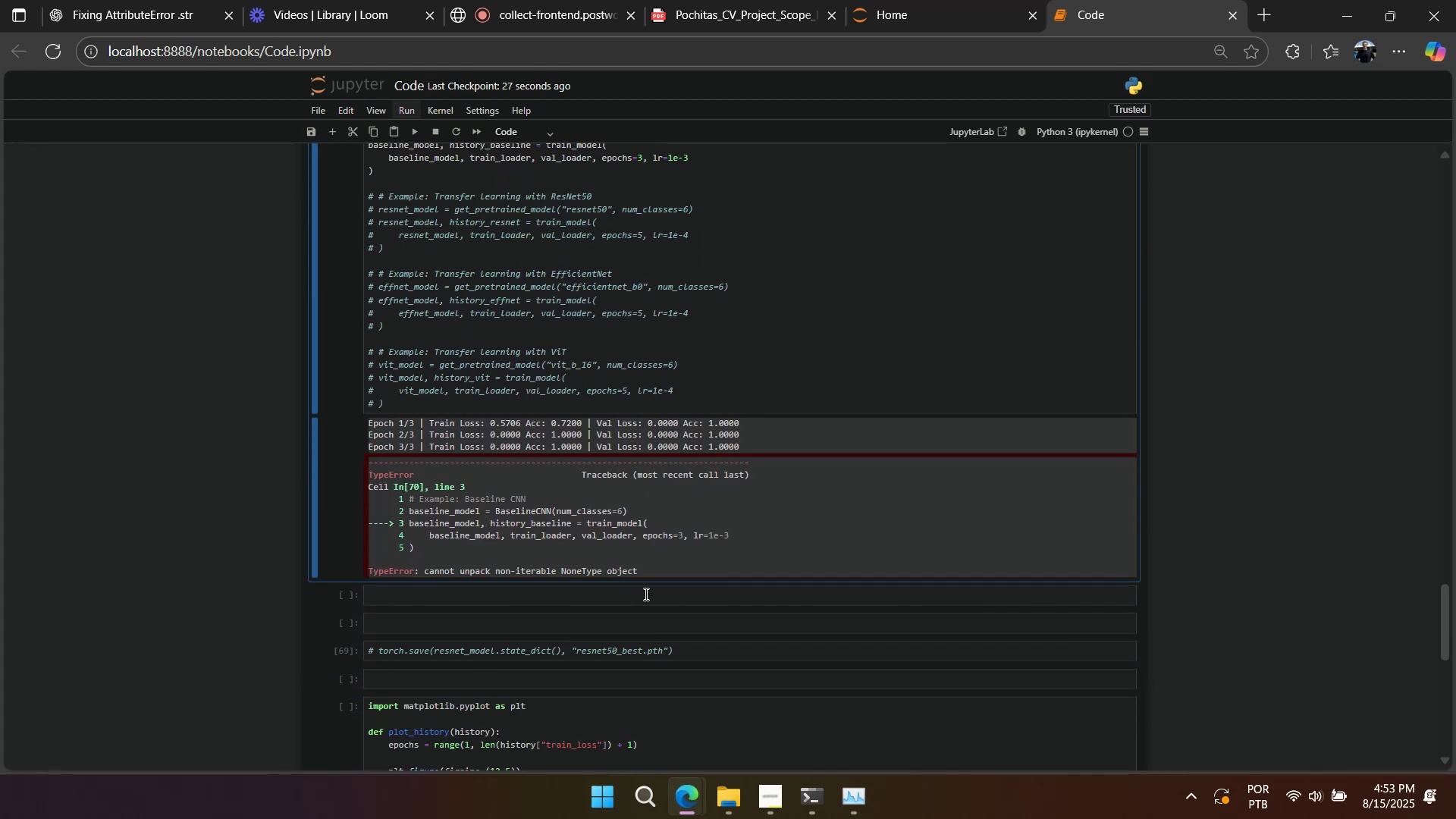 
left_click_drag(start_coordinate=[652, 576], to_coordinate=[366, 469])
 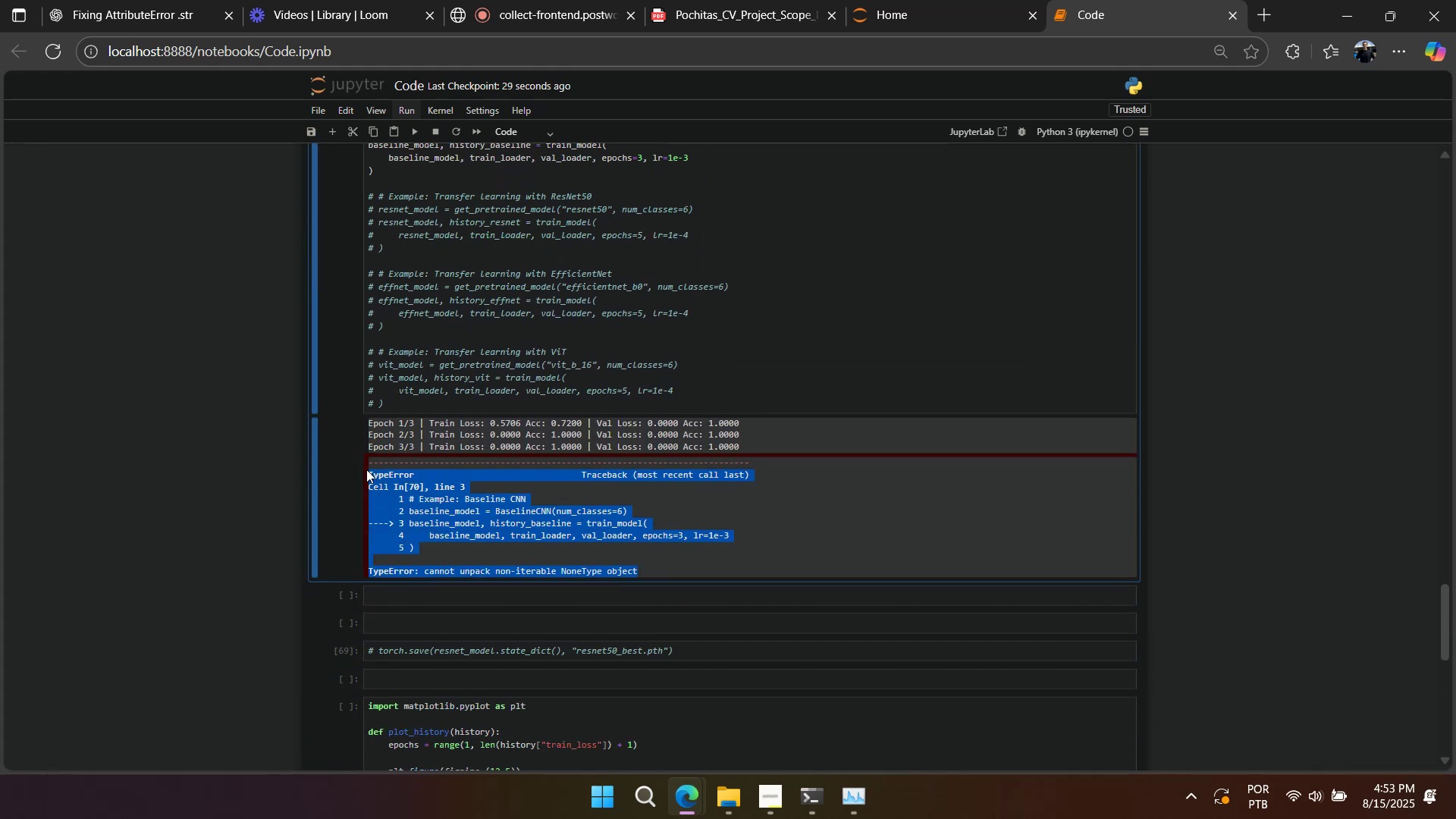 
key(Control+ControlLeft)
 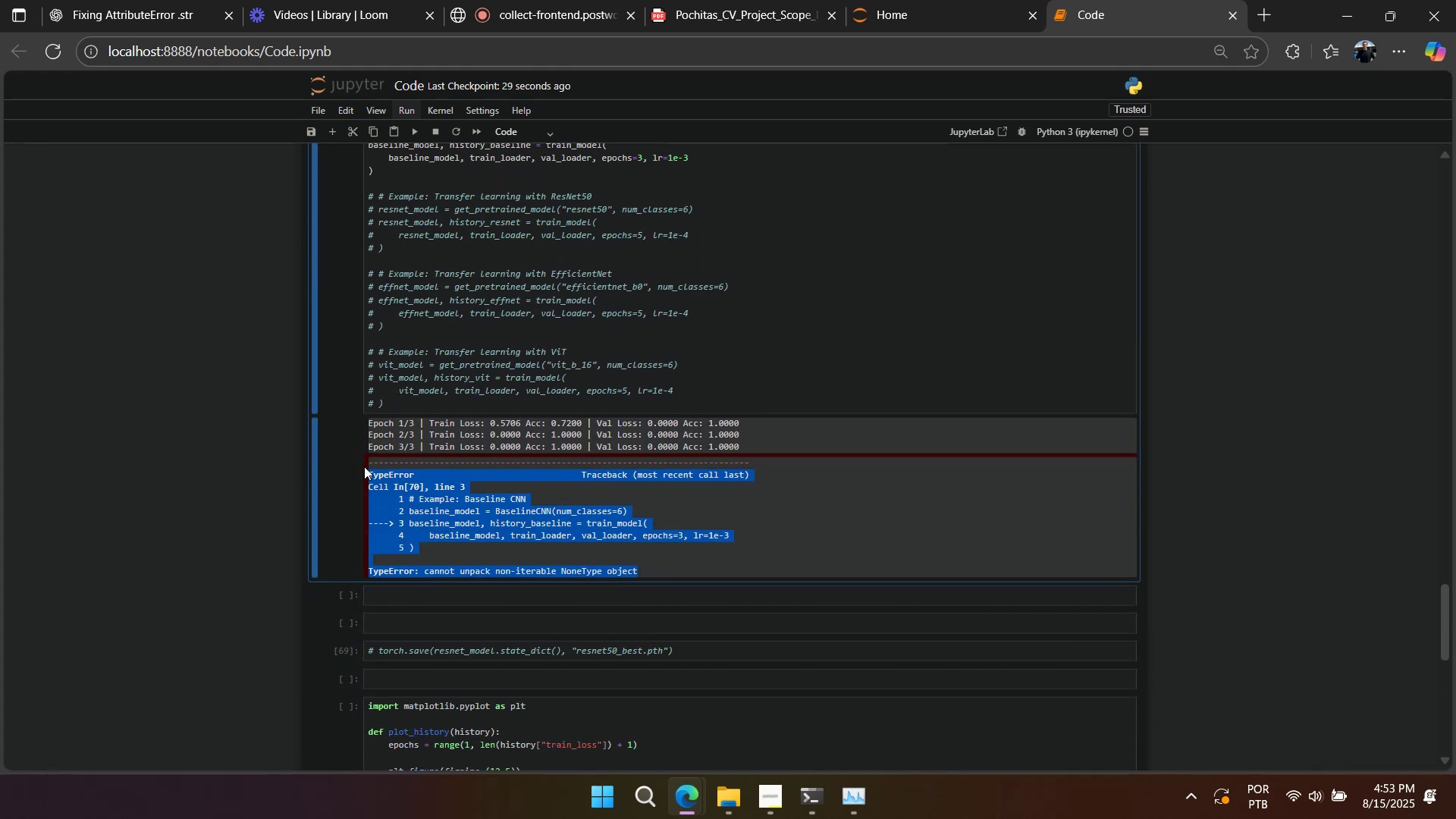 
key(Control+C)
 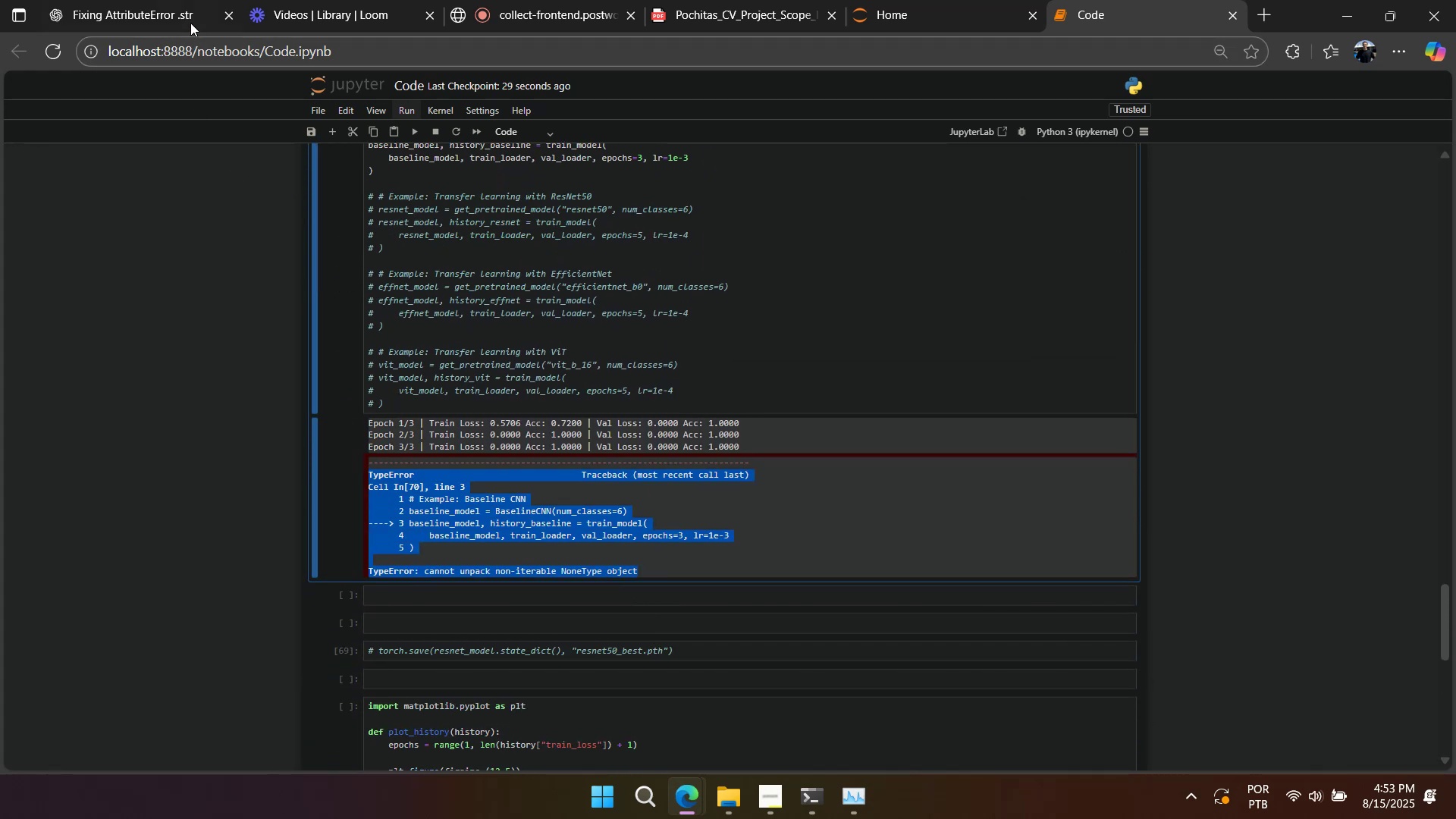 
left_click([191, 17])
 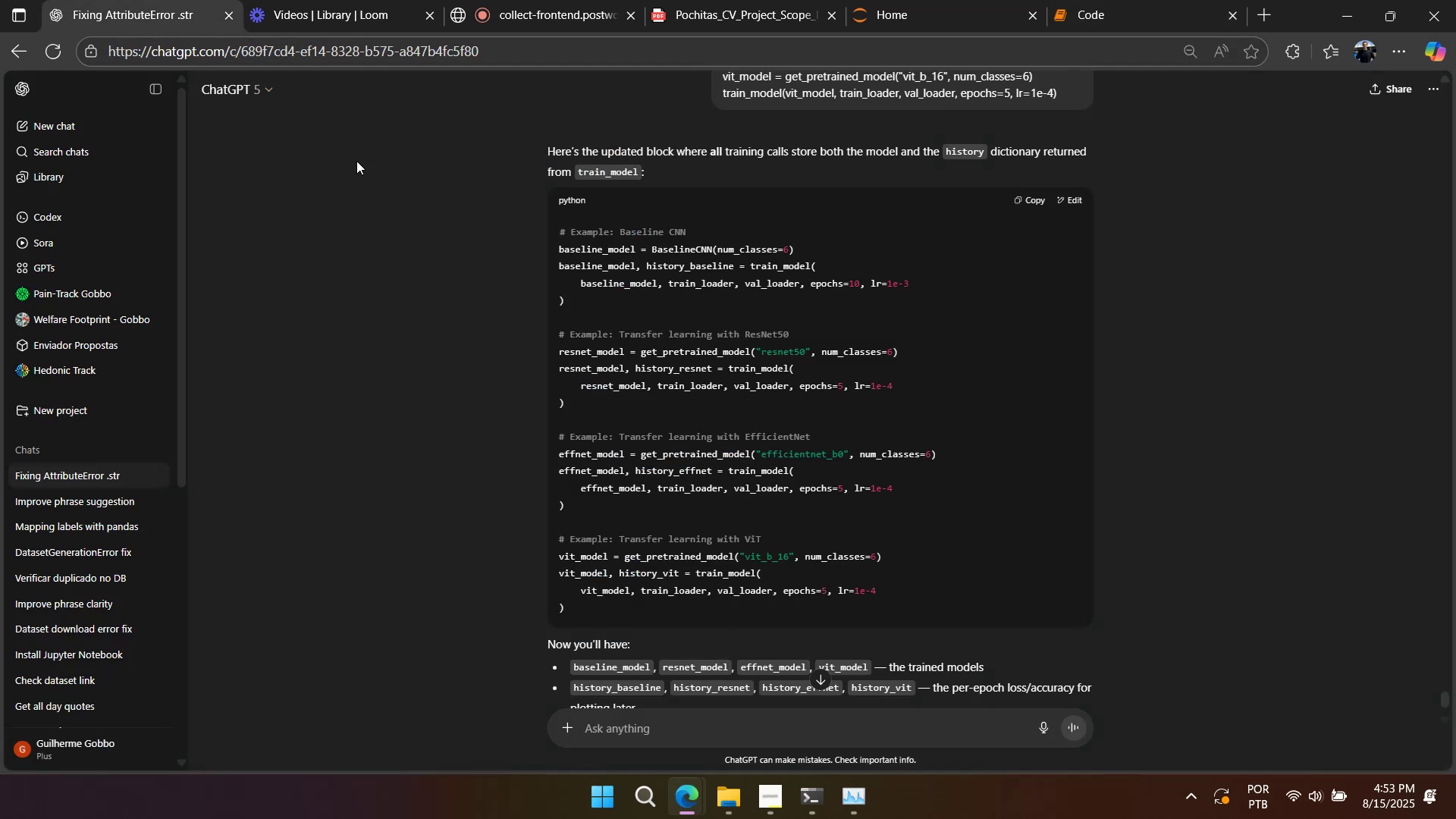 
key(Control+ControlLeft)
 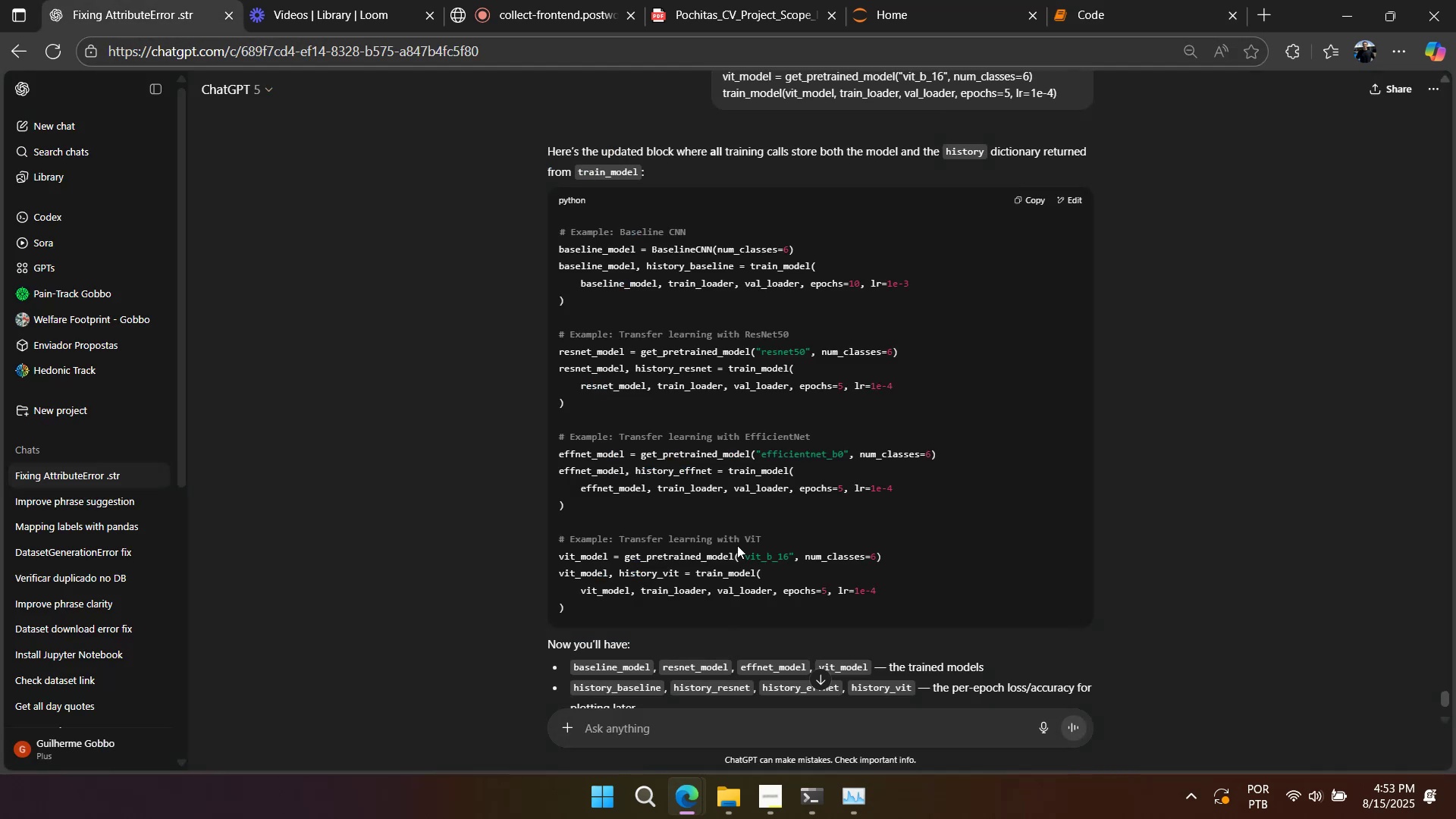 
key(Control+V)
 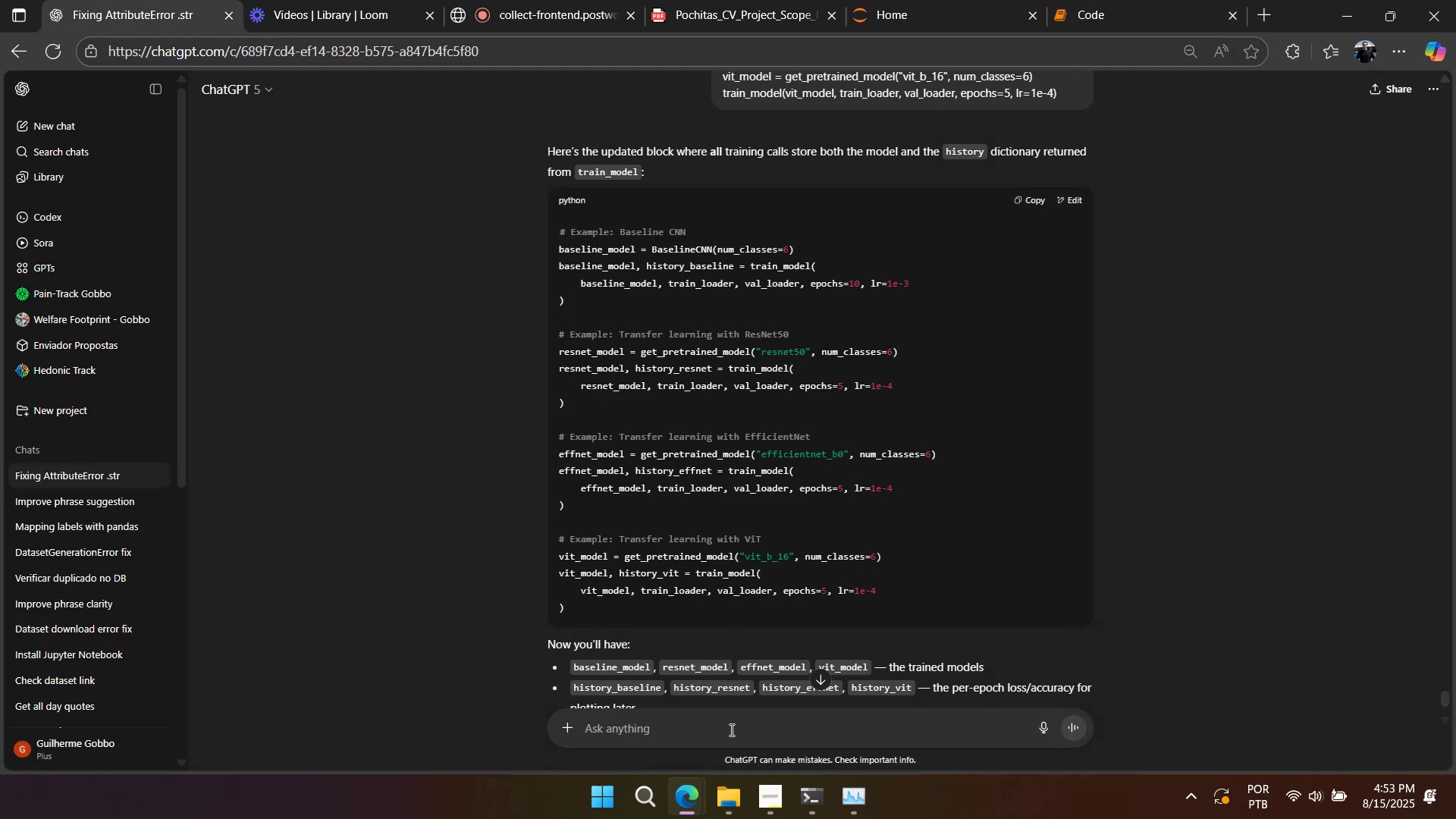 
left_click([729, 730])
 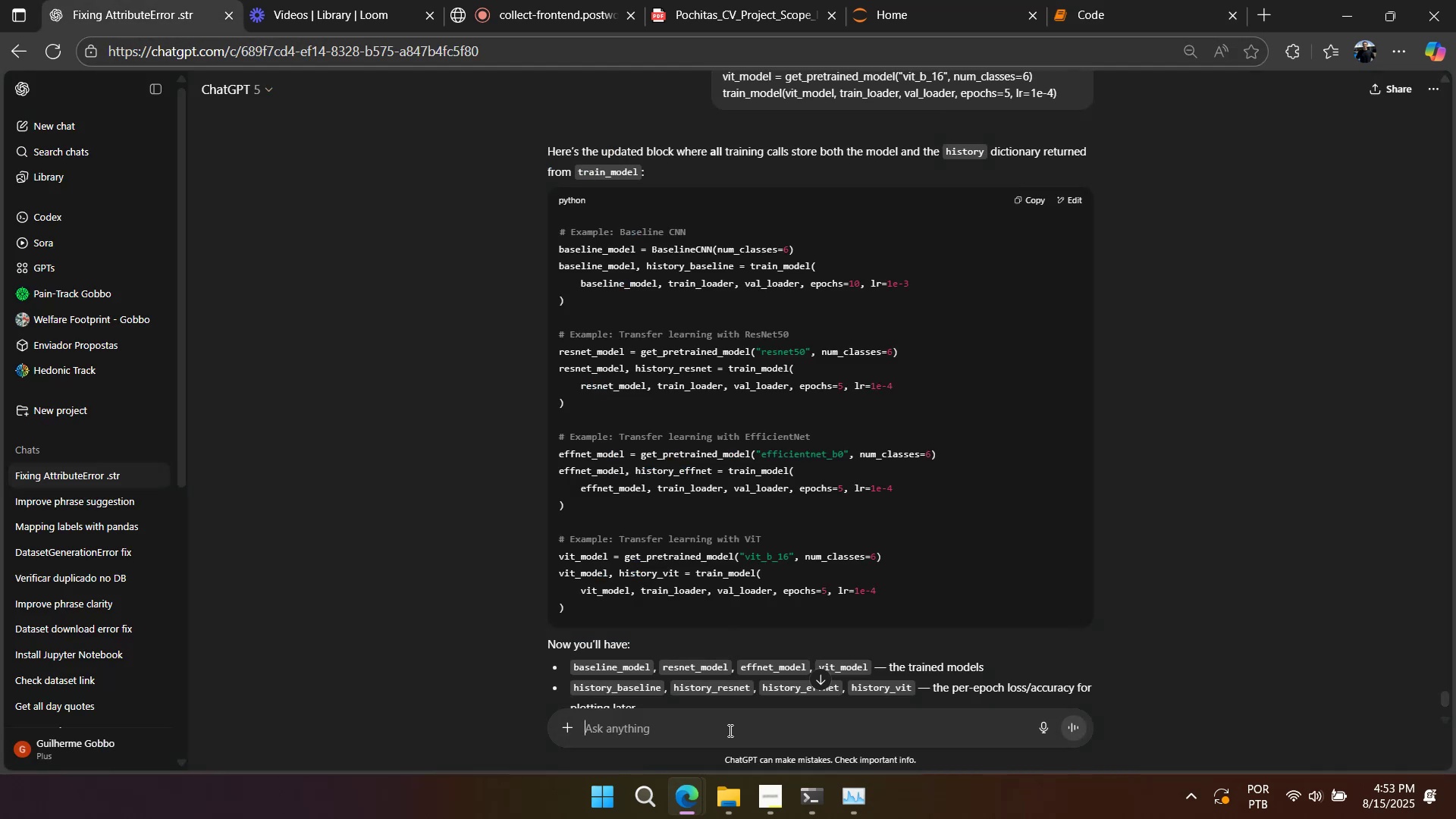 
key(Control+ControlLeft)
 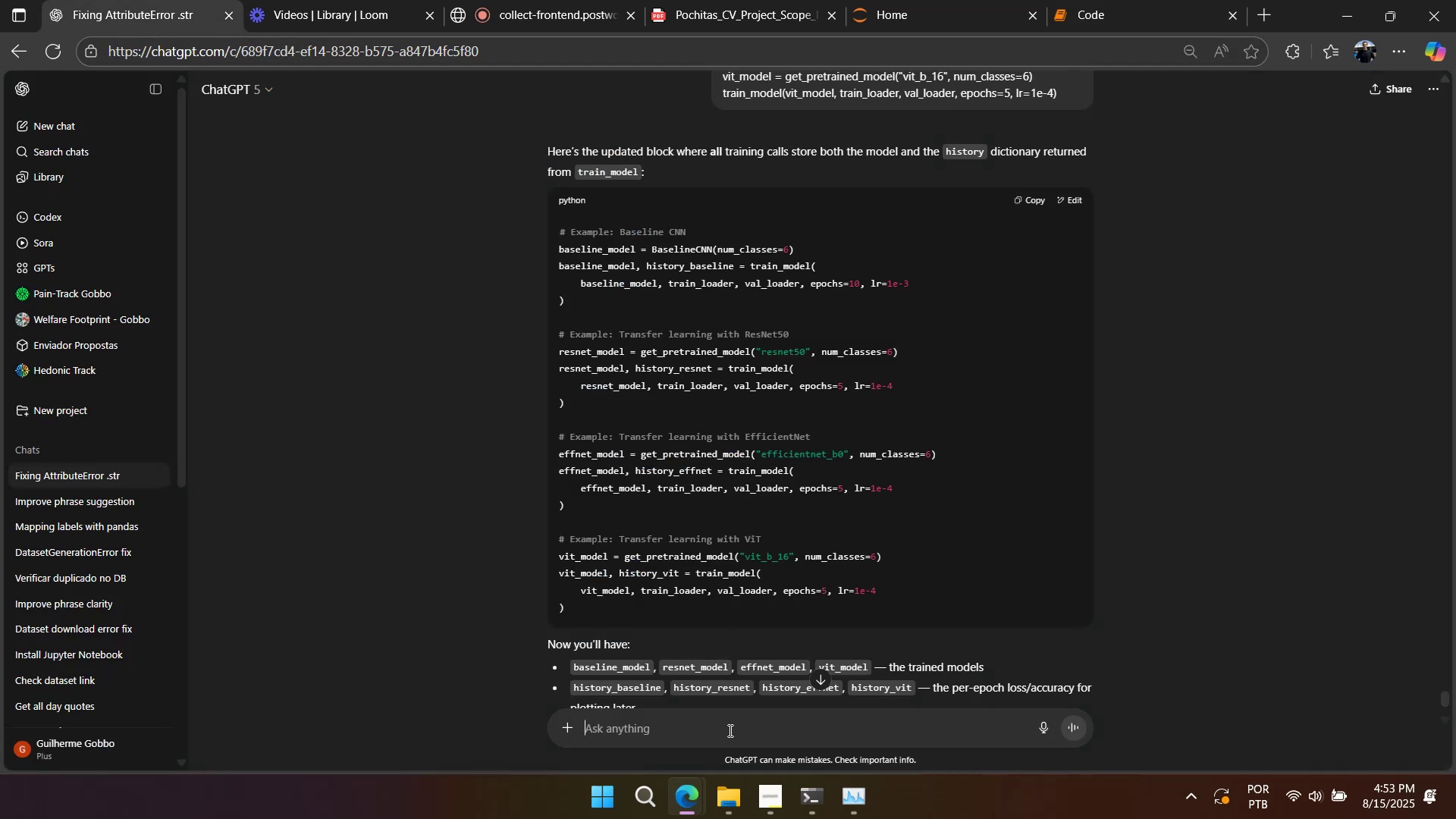 
key(Control+V)
 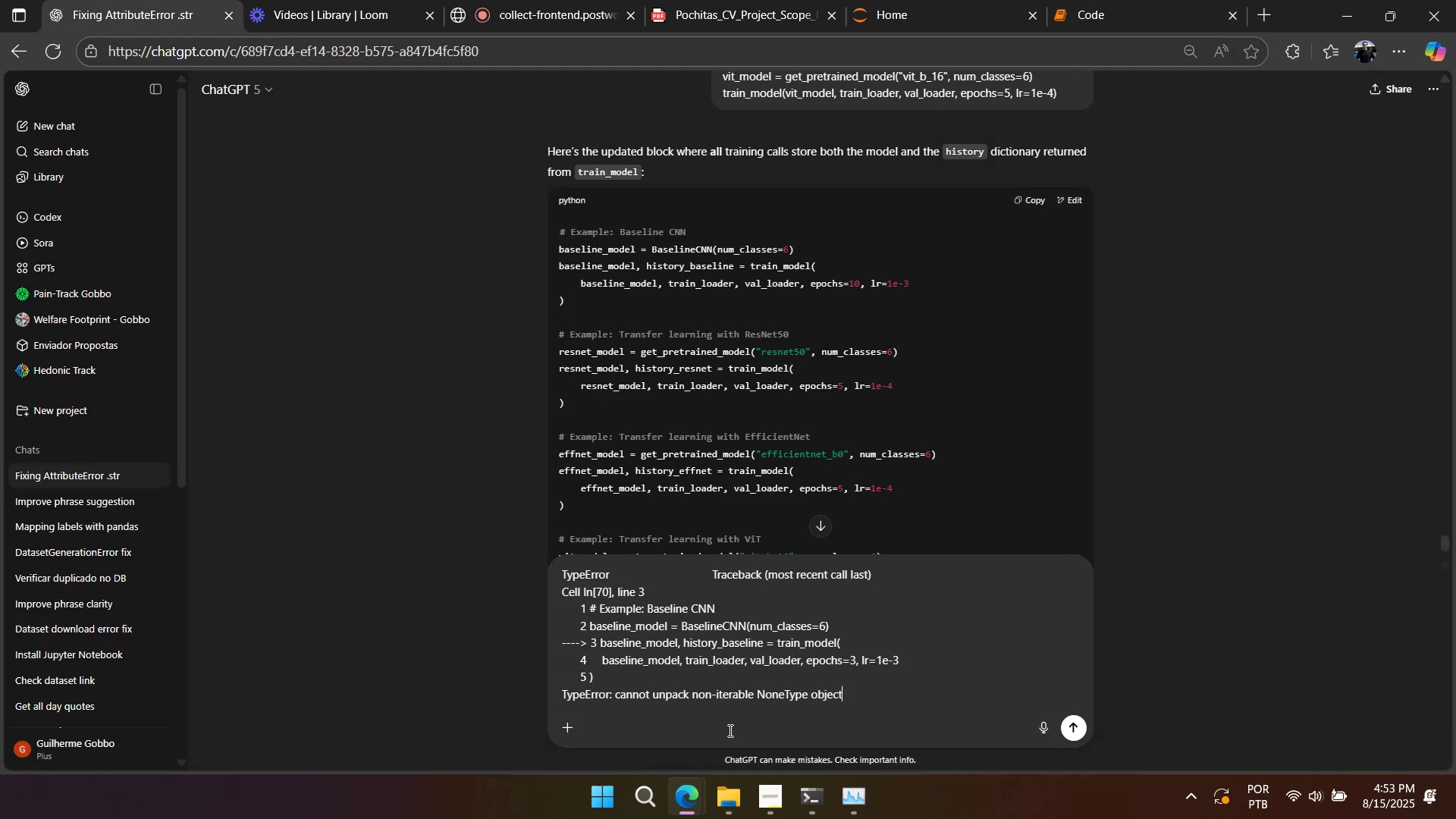 
key(Enter)
 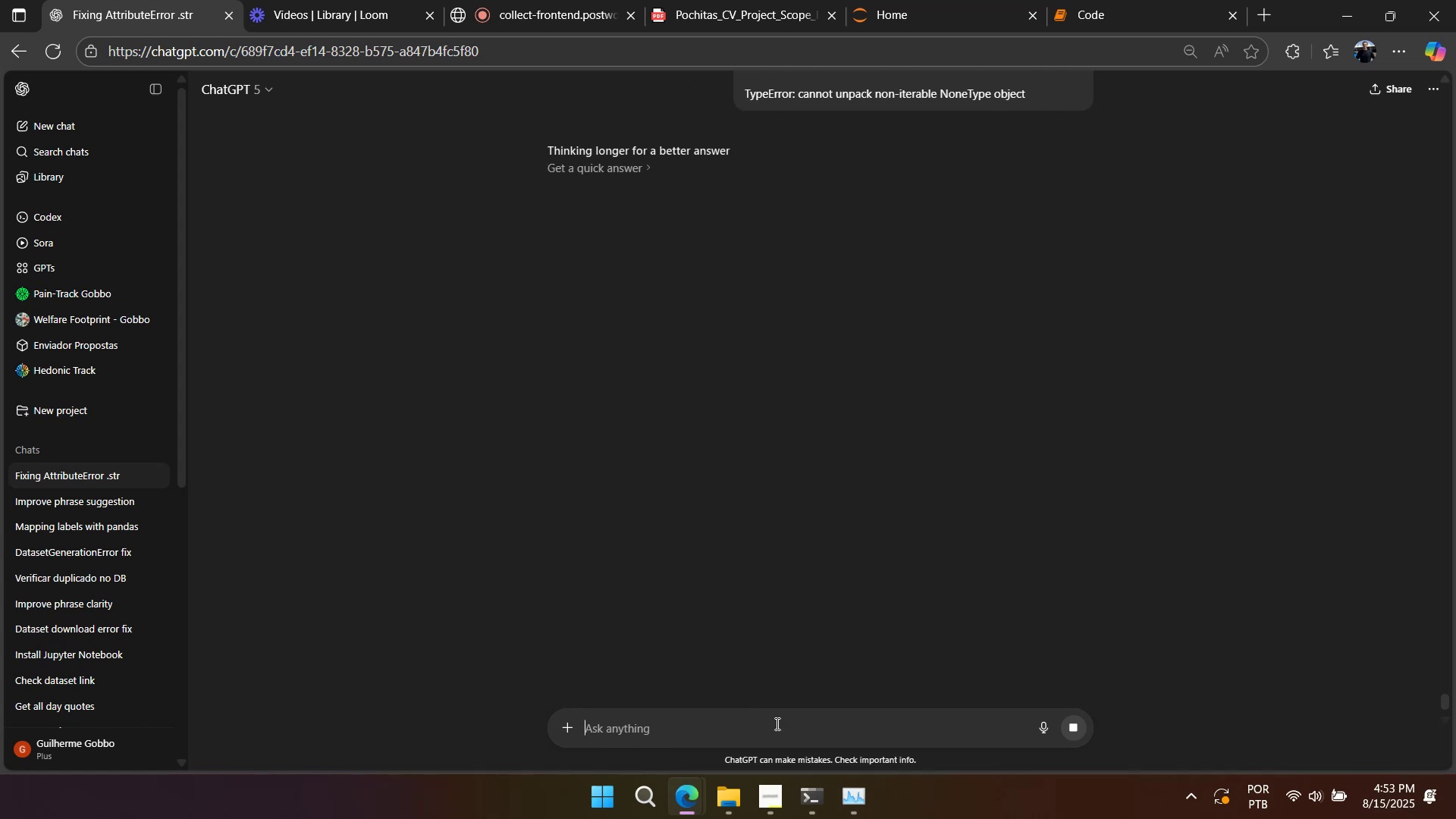 
wait(8.49)
 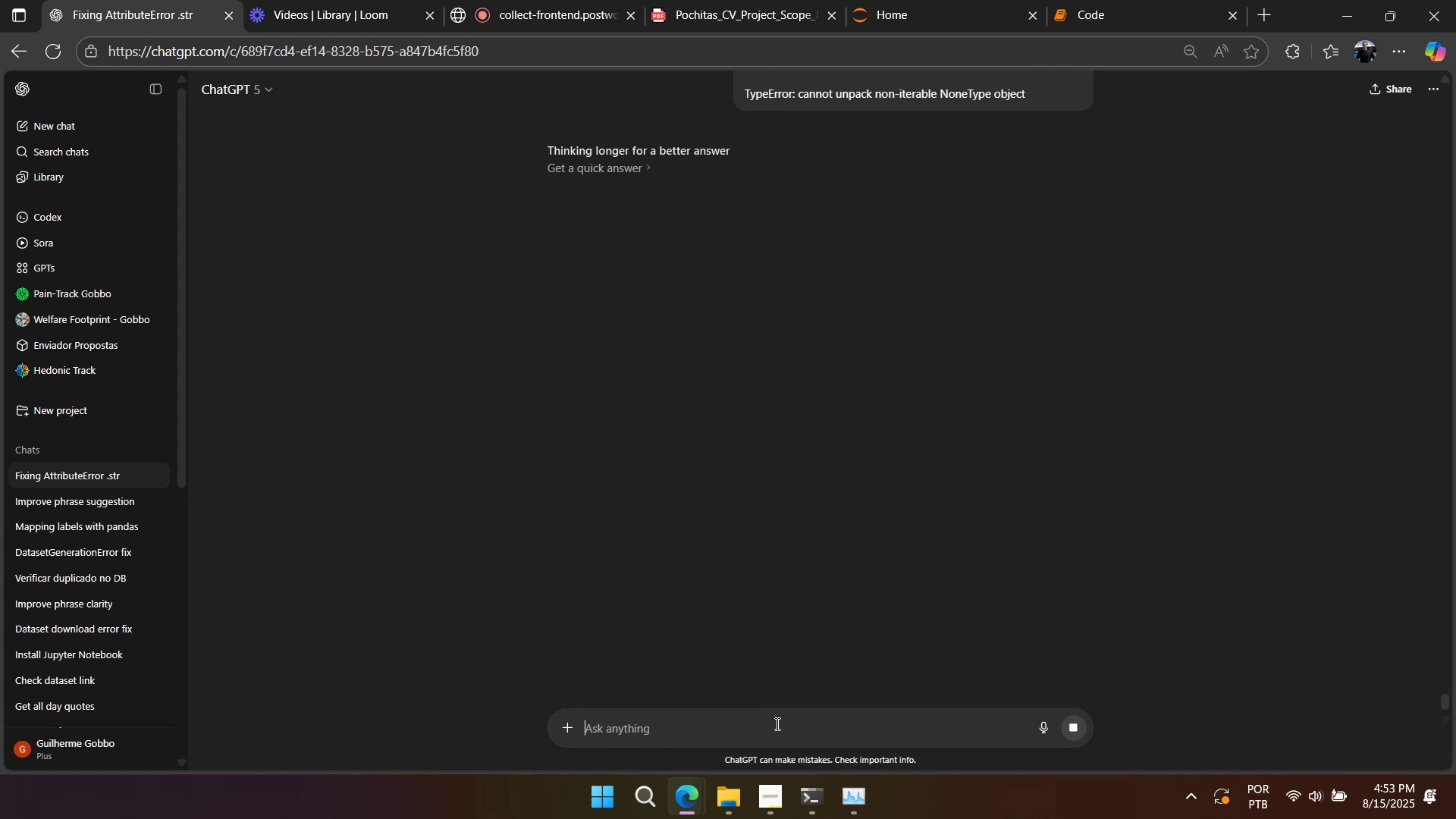 
left_click([1100, 17])
 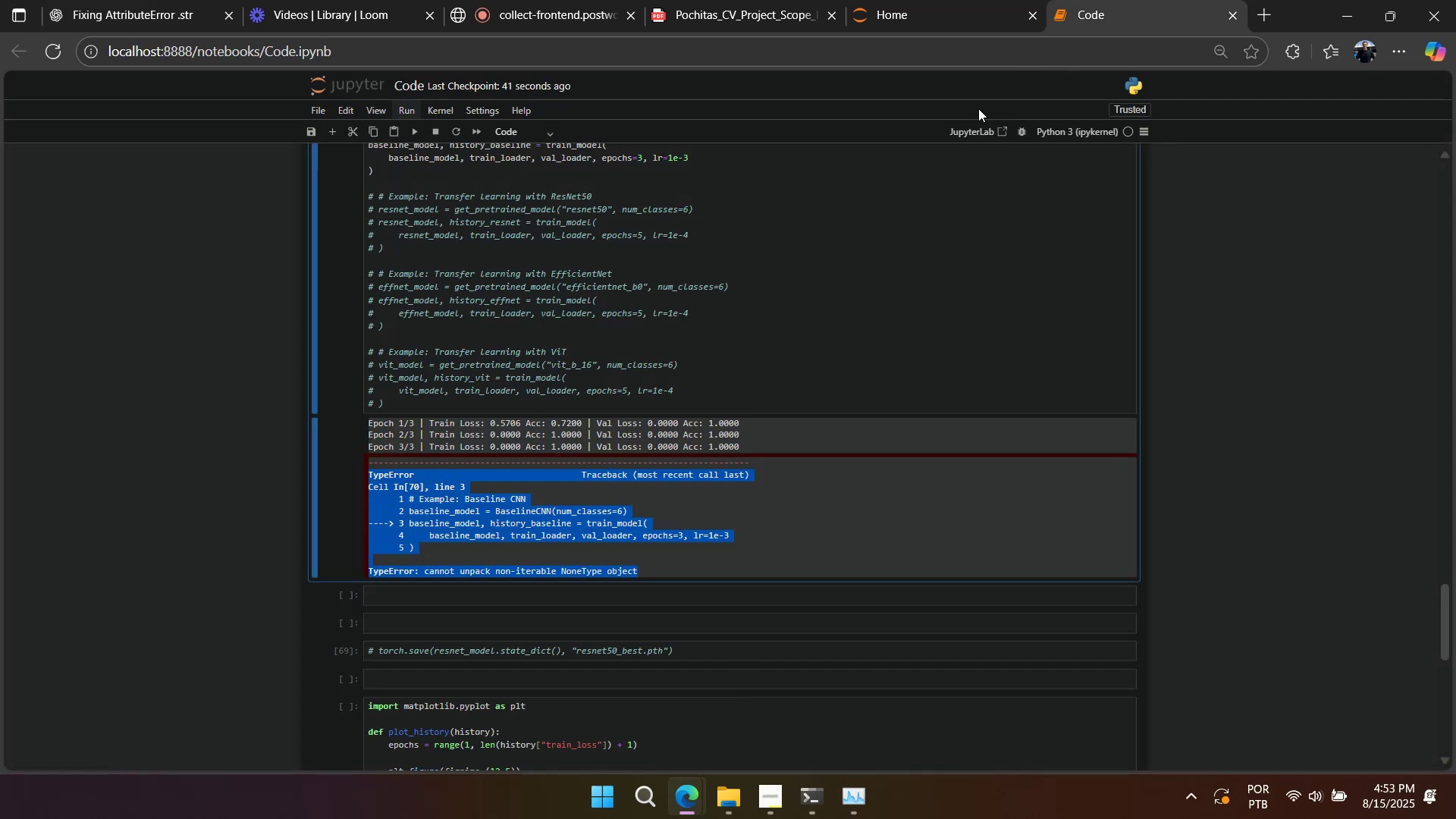 
scroll: coordinate [866, 258], scroll_direction: down, amount: 1.0
 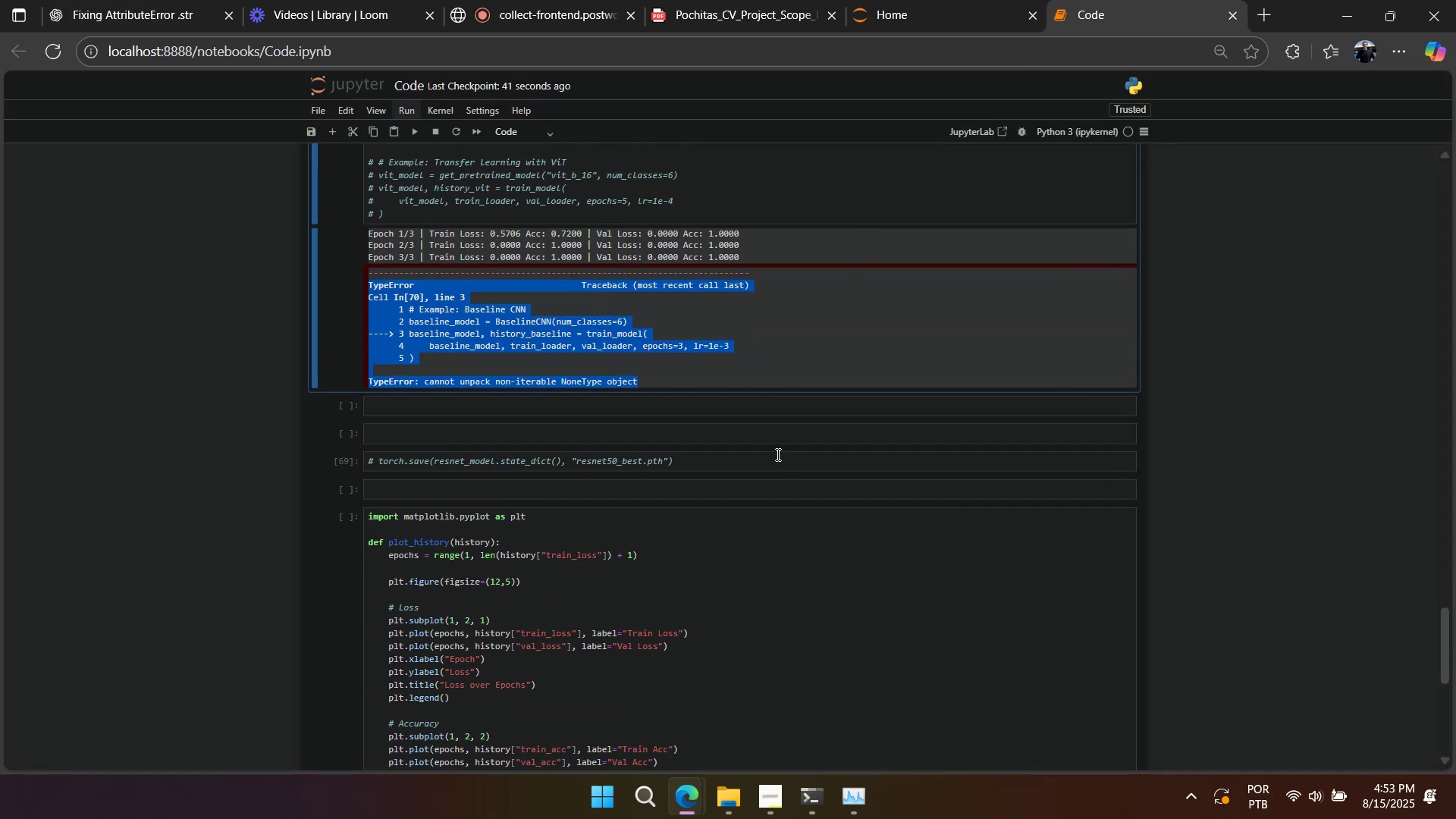 
double_click([777, 454])
 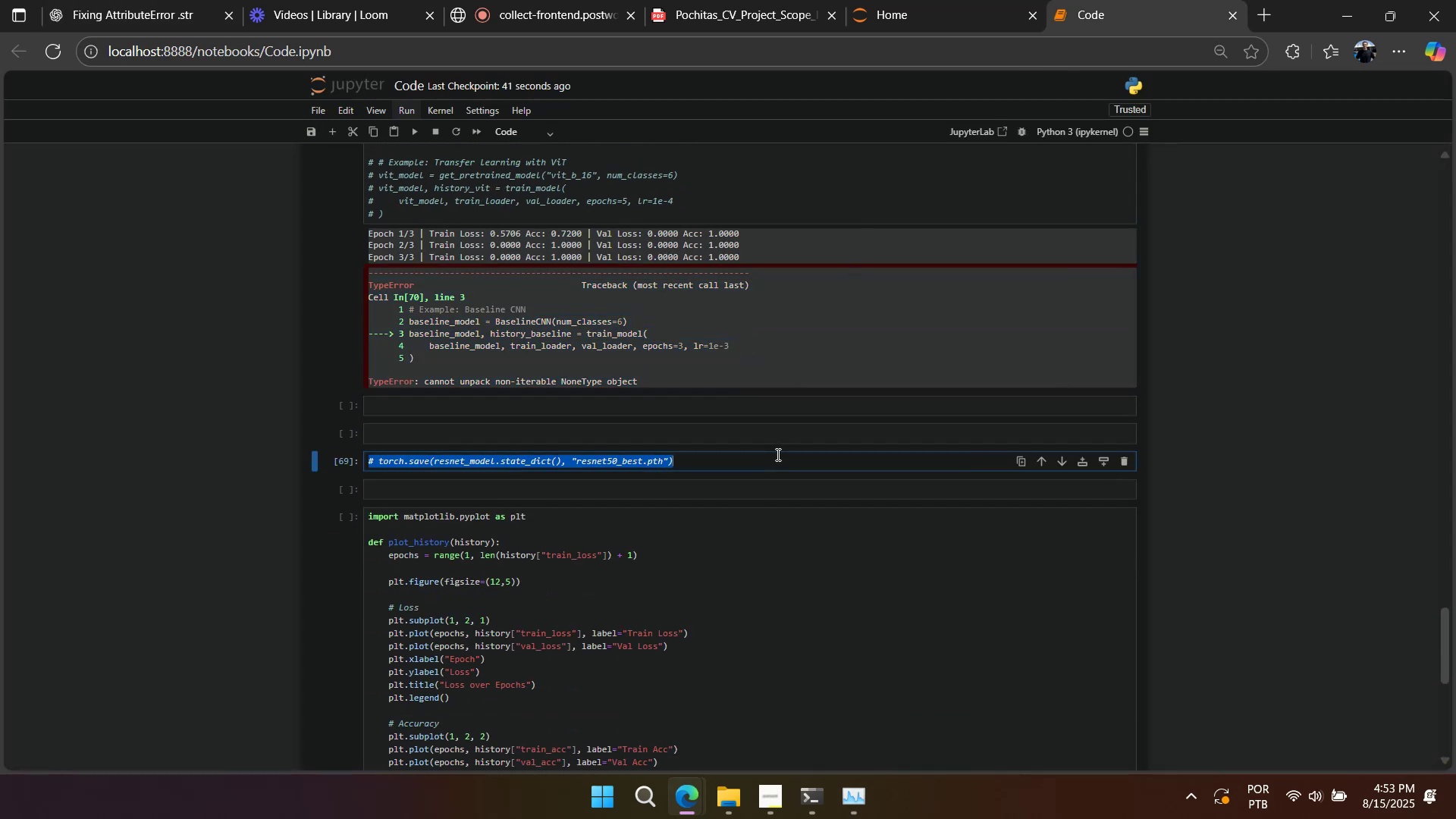 
triple_click([777, 454])
 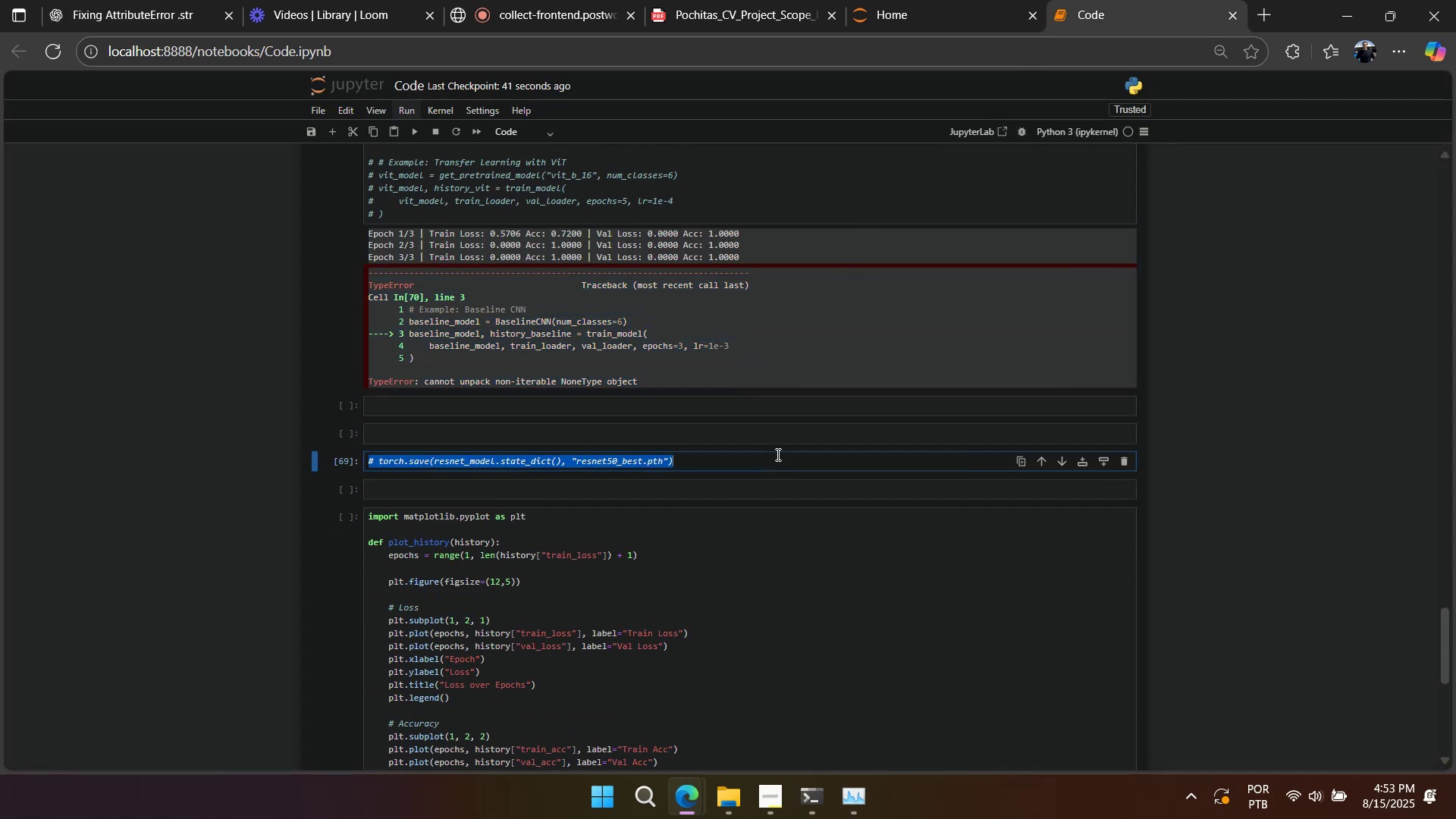 
key(Control+C)
 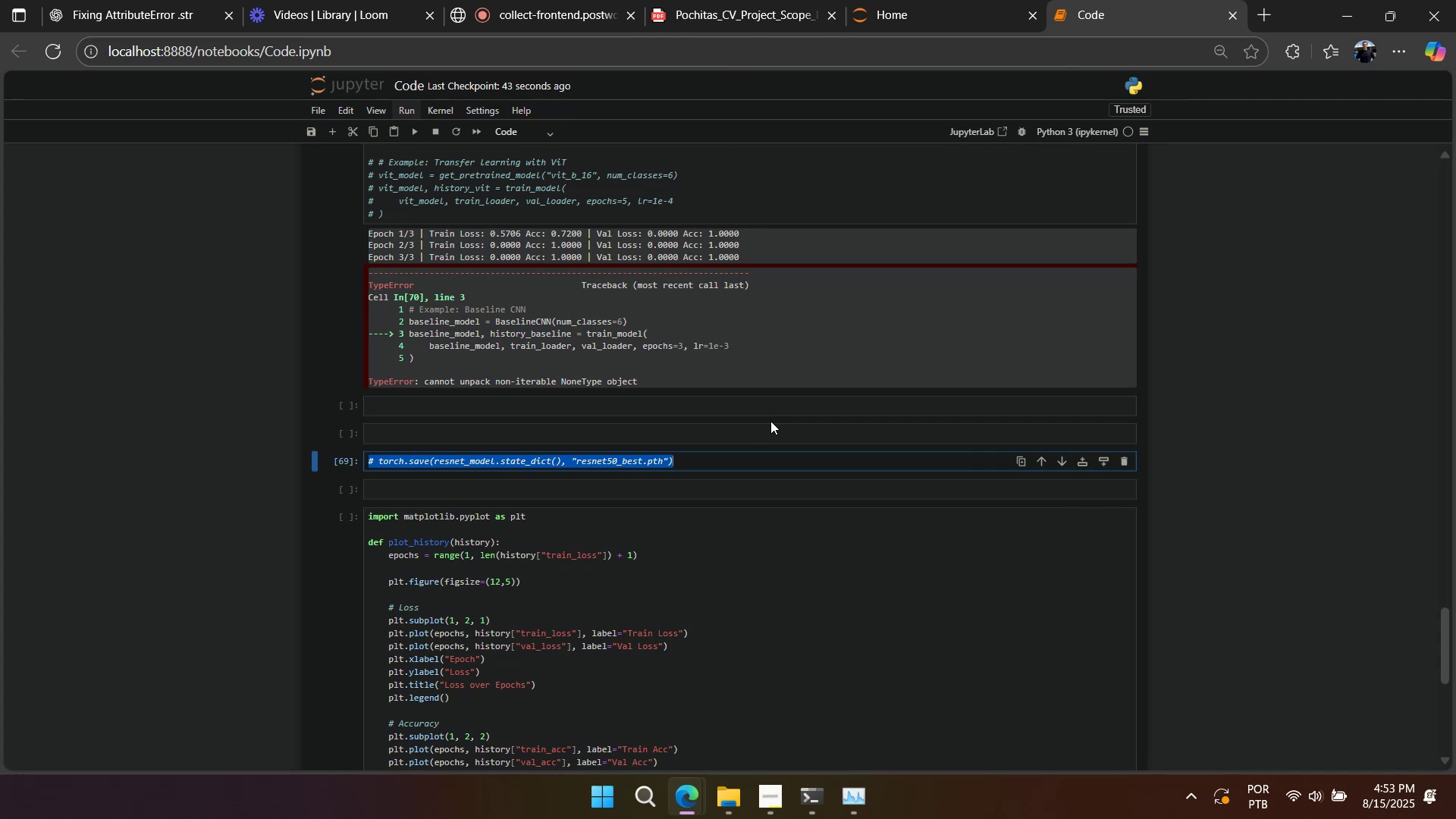 
key(Control+ControlLeft)
 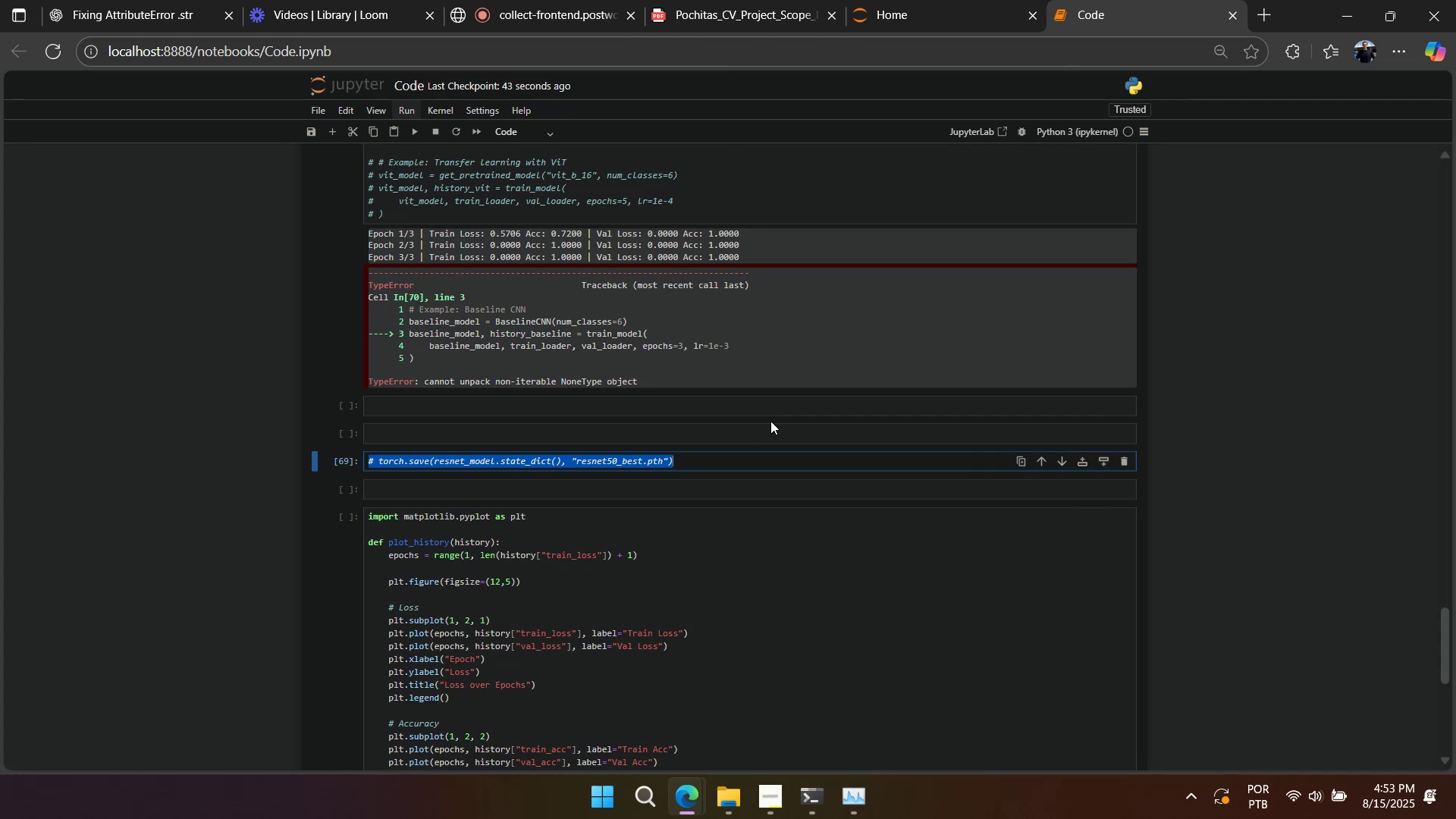 
key(Control+V)
 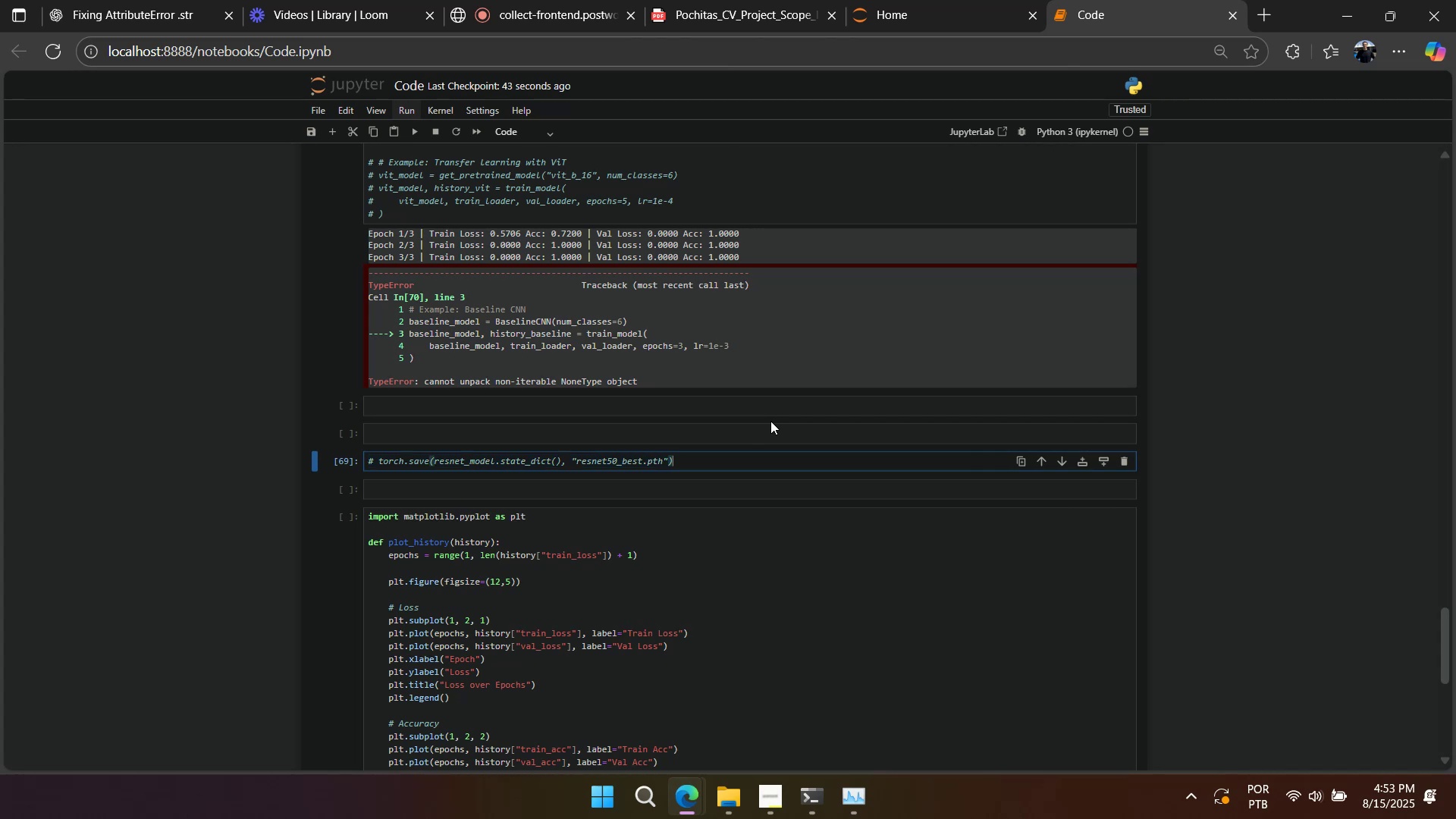 
key(Enter)
 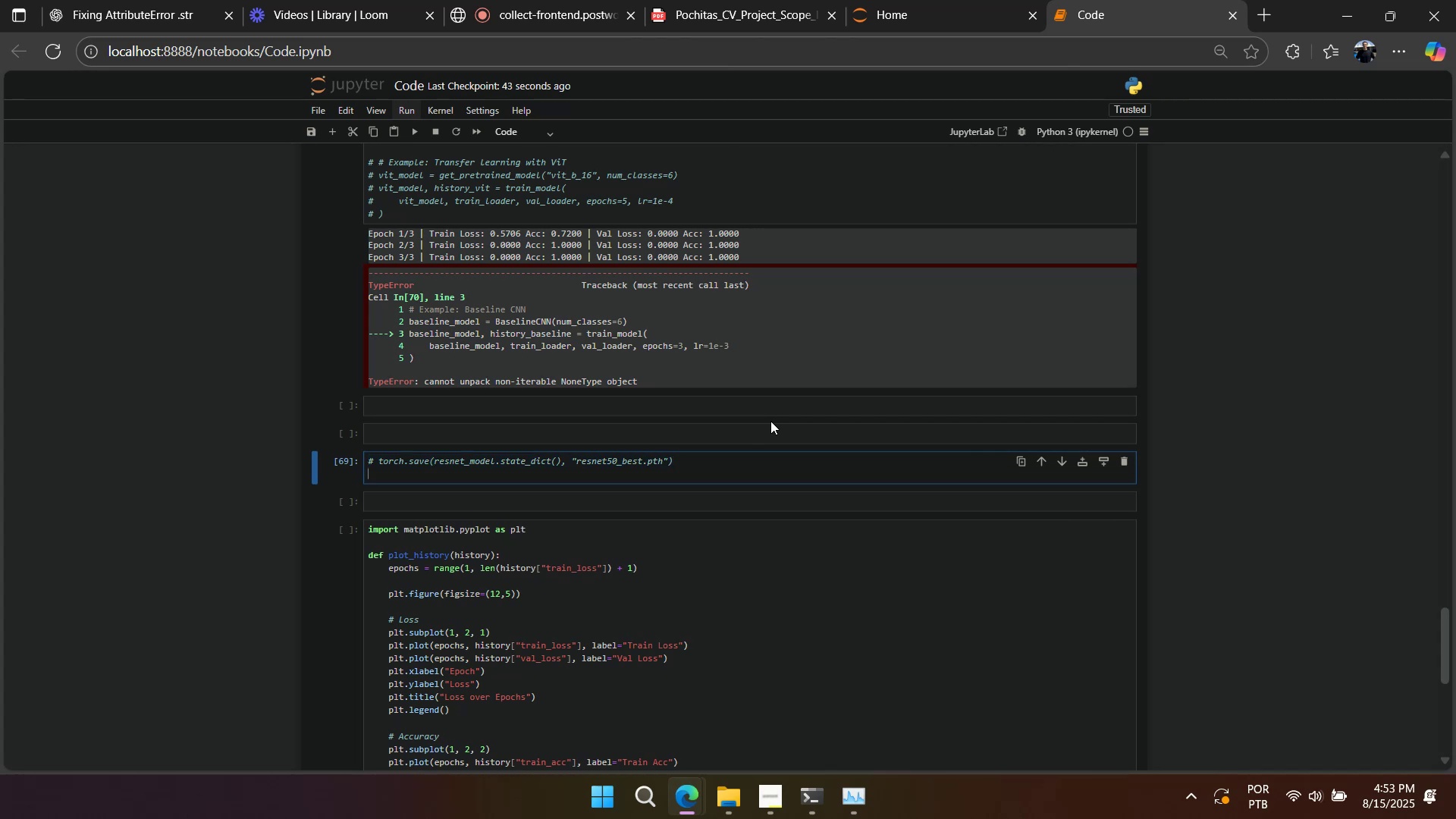 
key(Control+ControlLeft)
 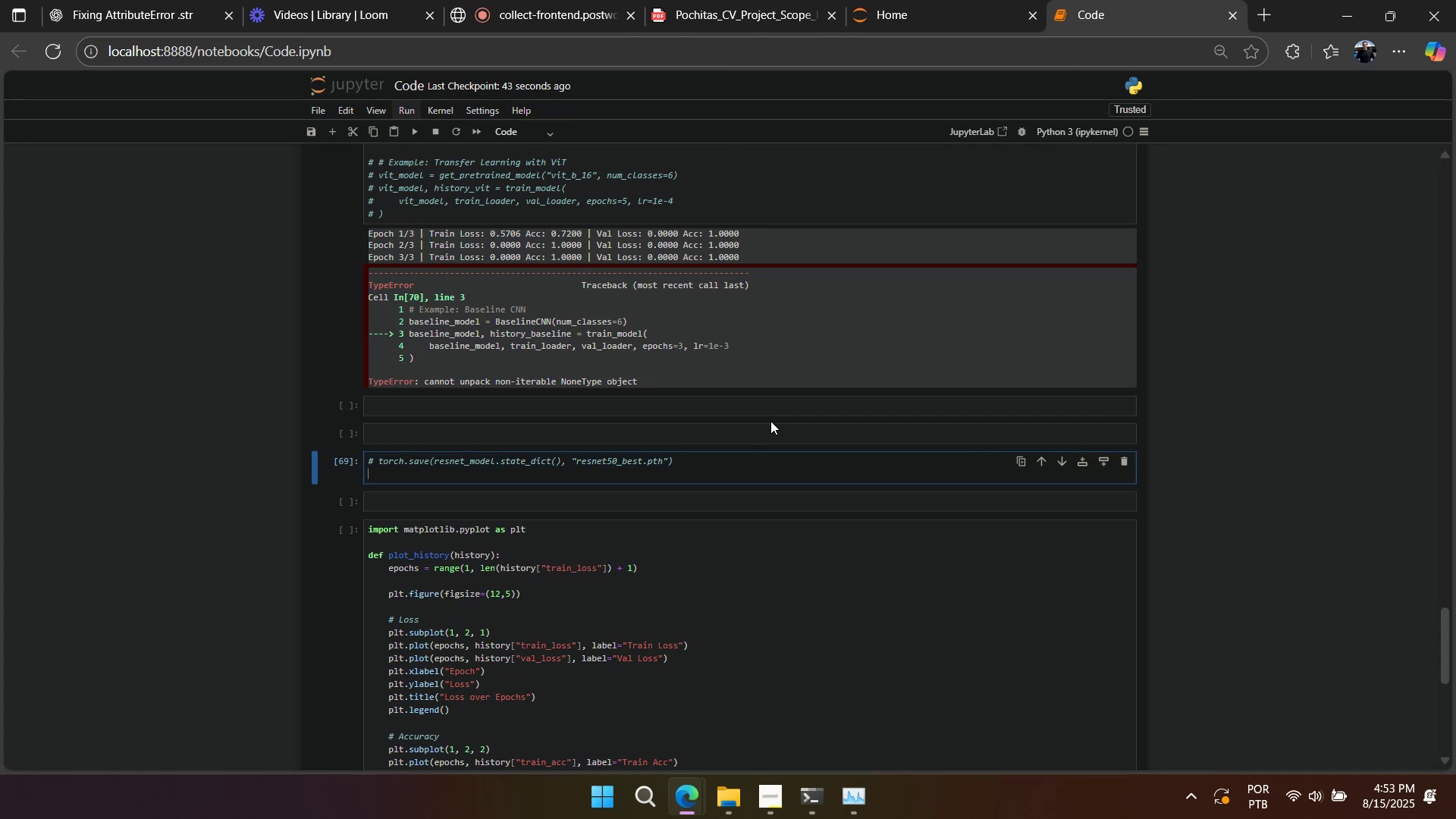 
key(Control+V)
 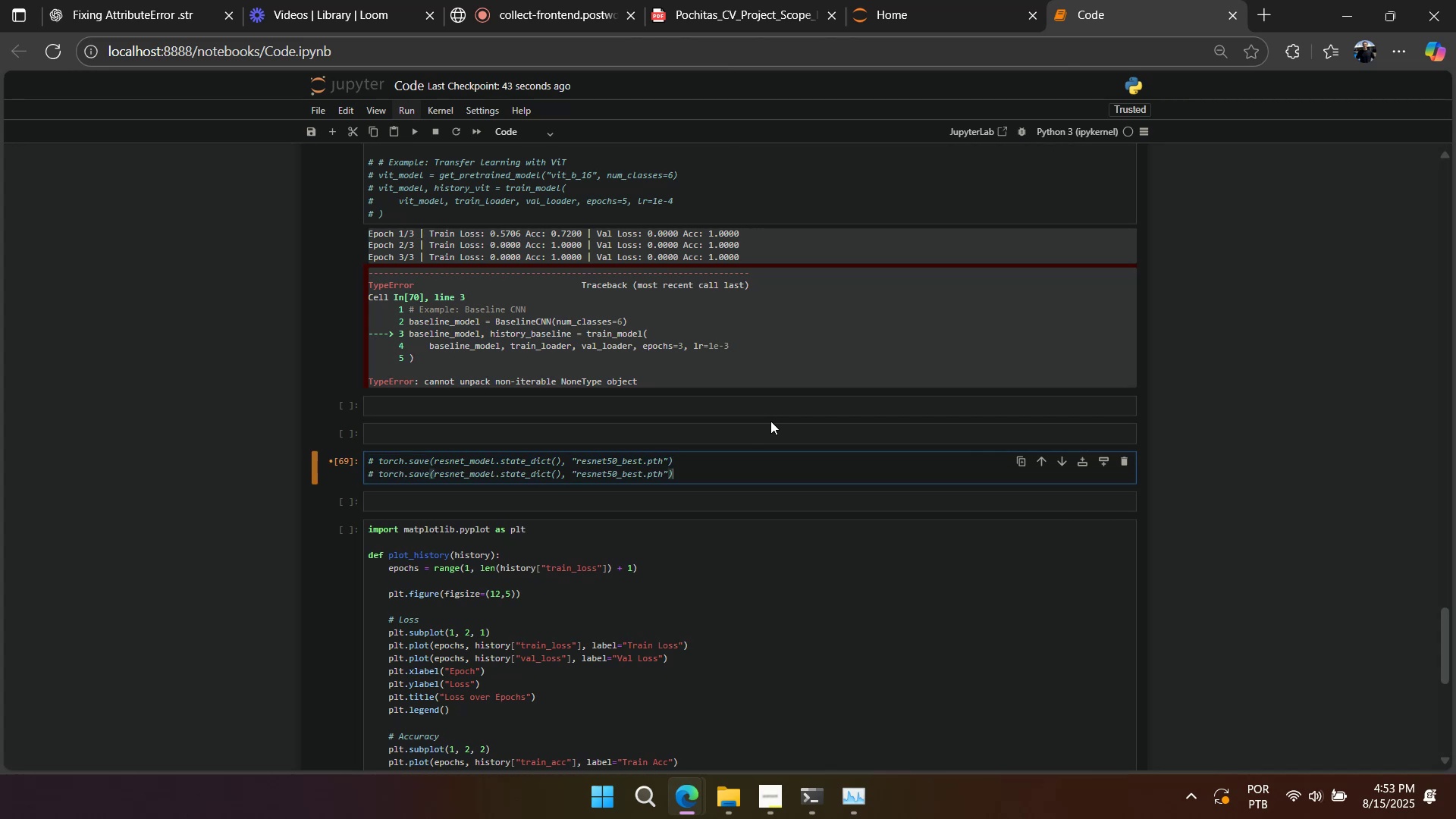 
key(Enter)
 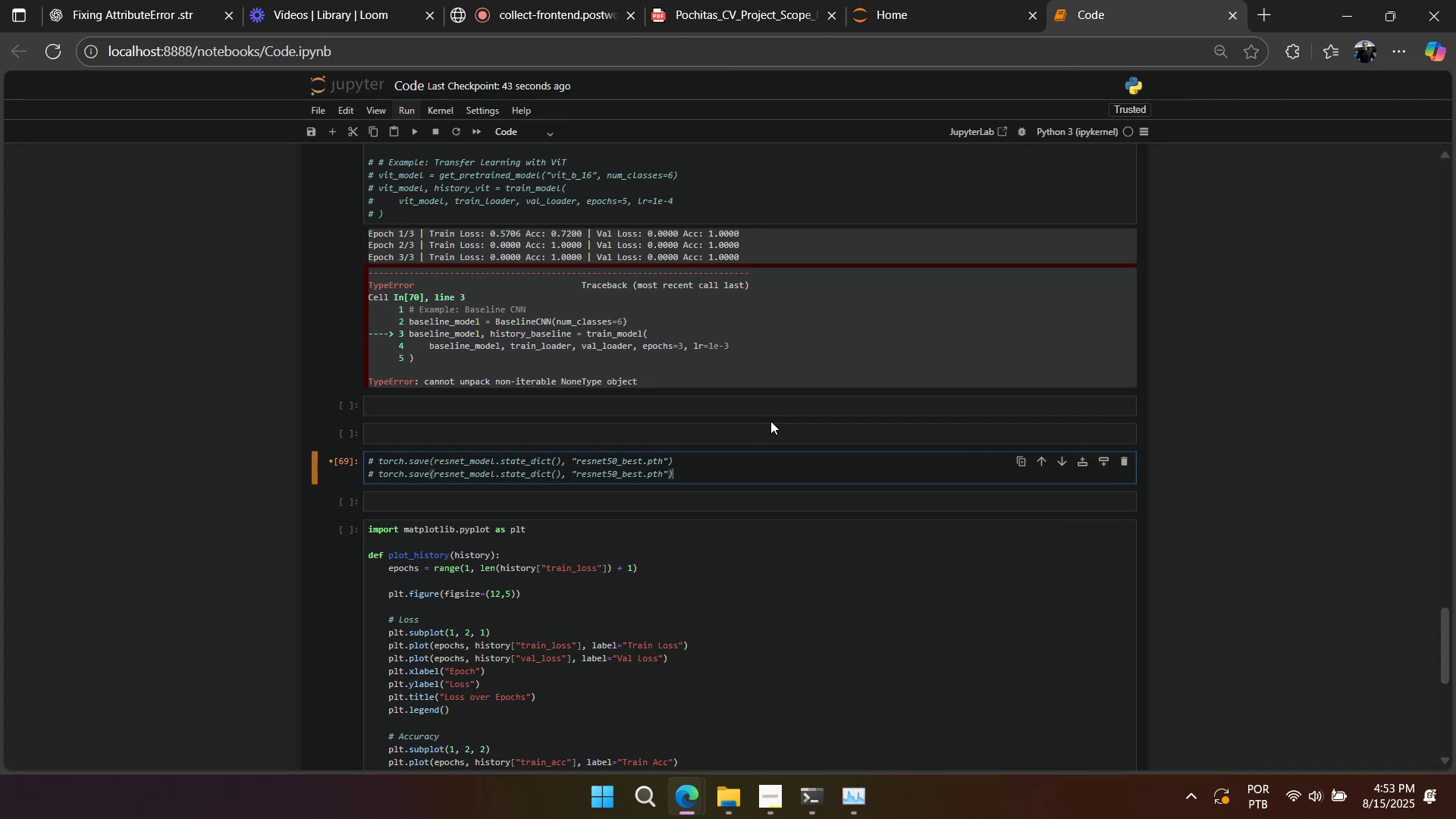 
key(Control+ControlLeft)
 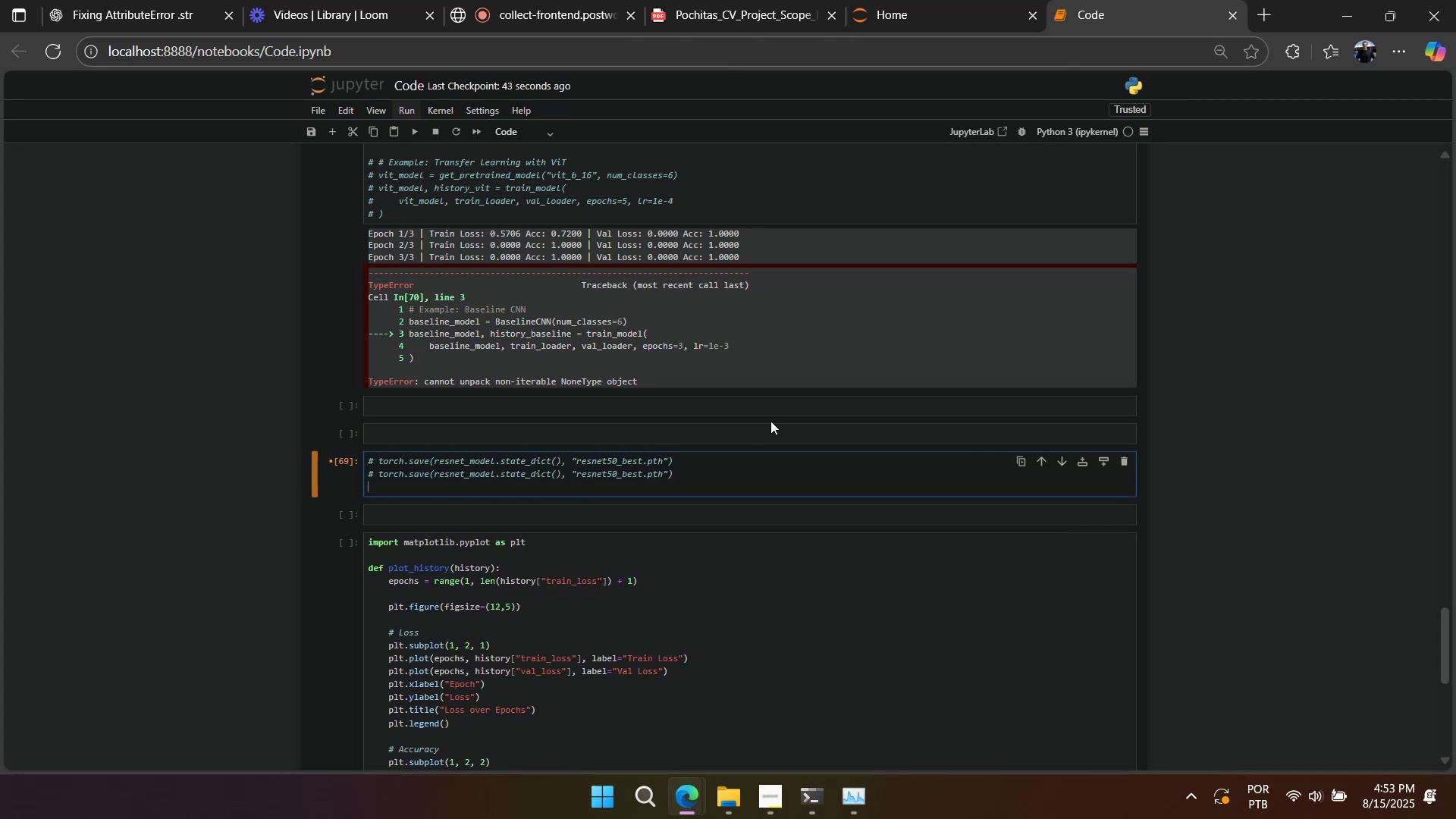 
key(Control+V)
 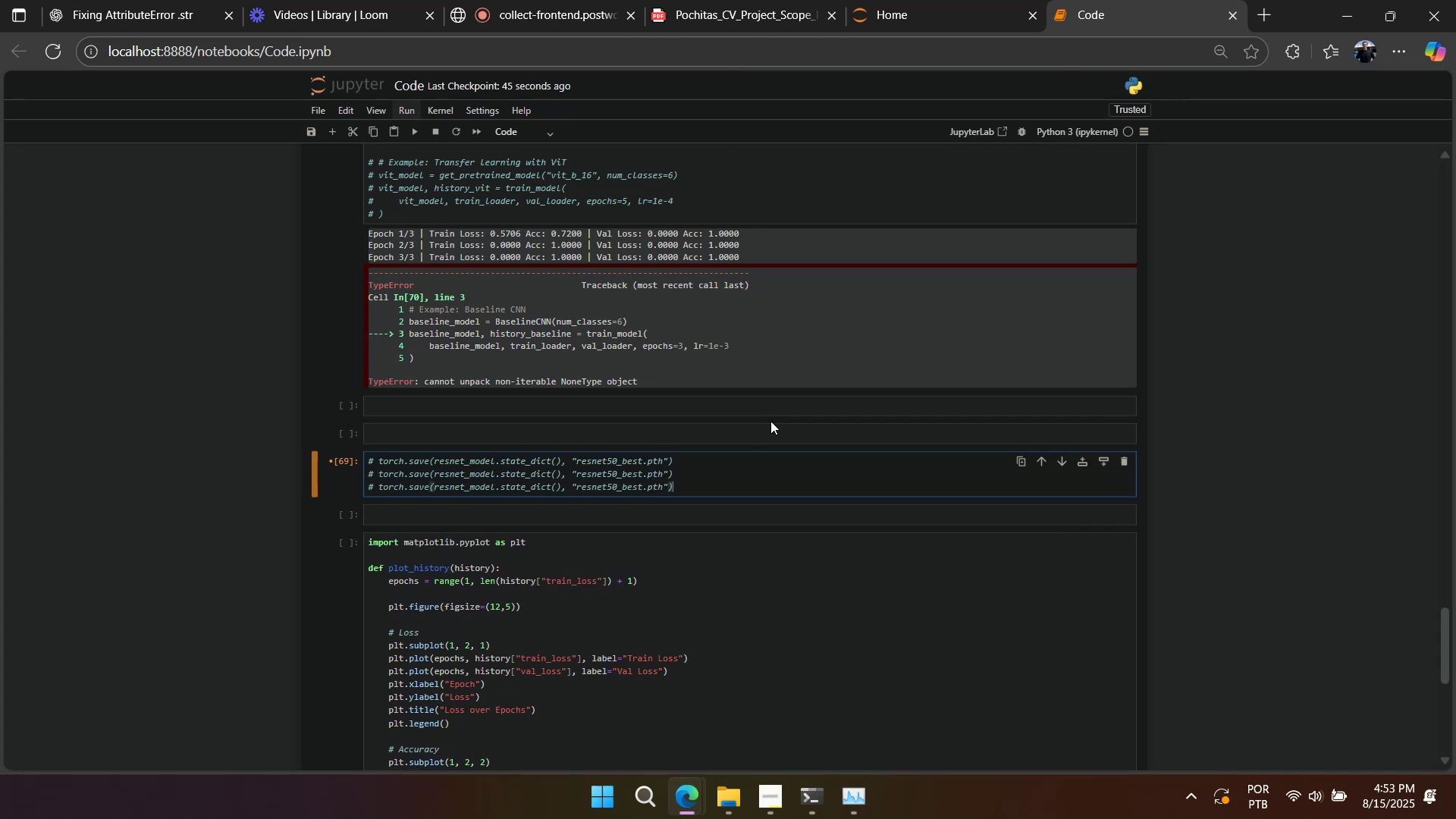 
key(Enter)
 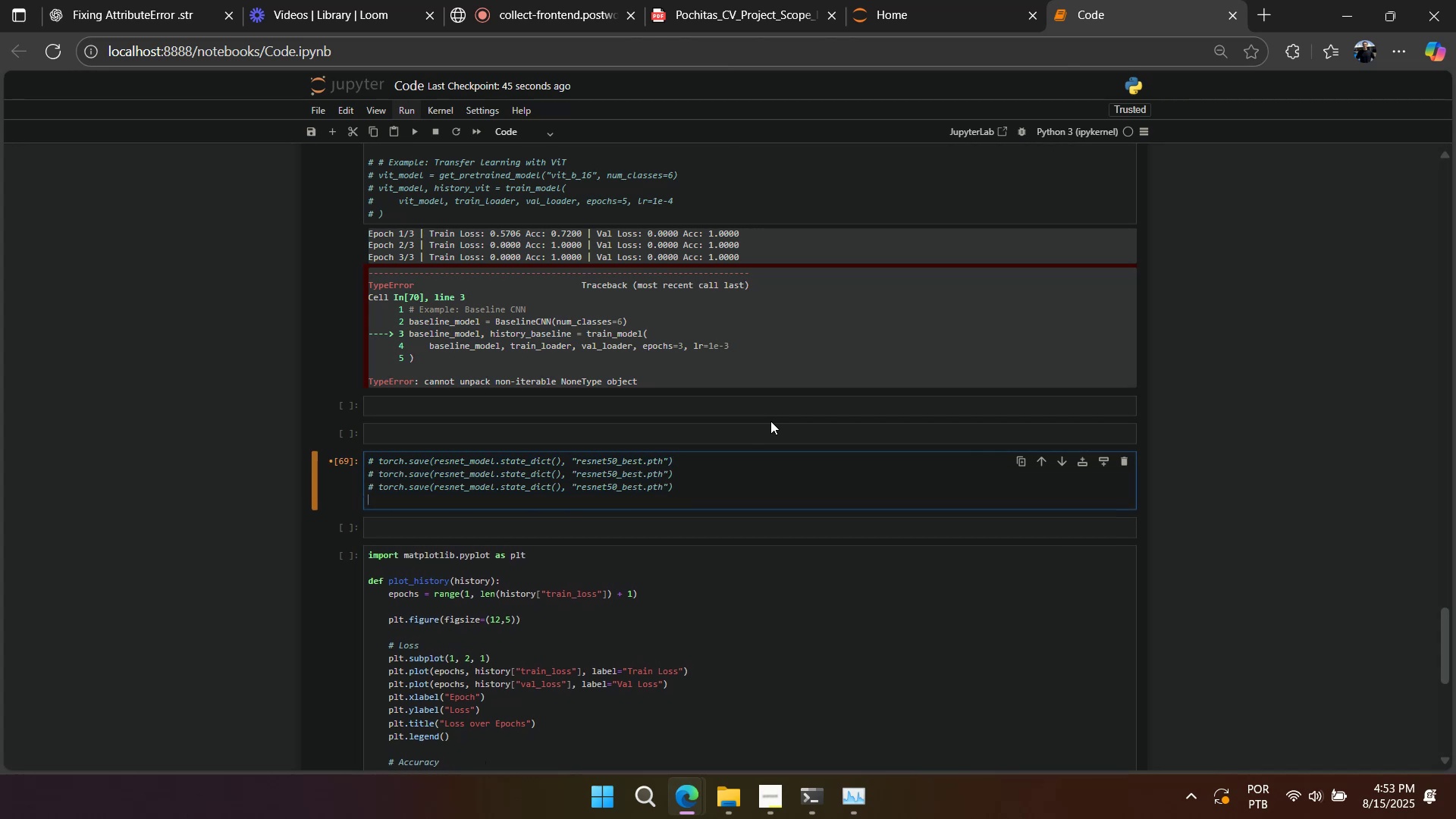 
key(Control+ControlLeft)
 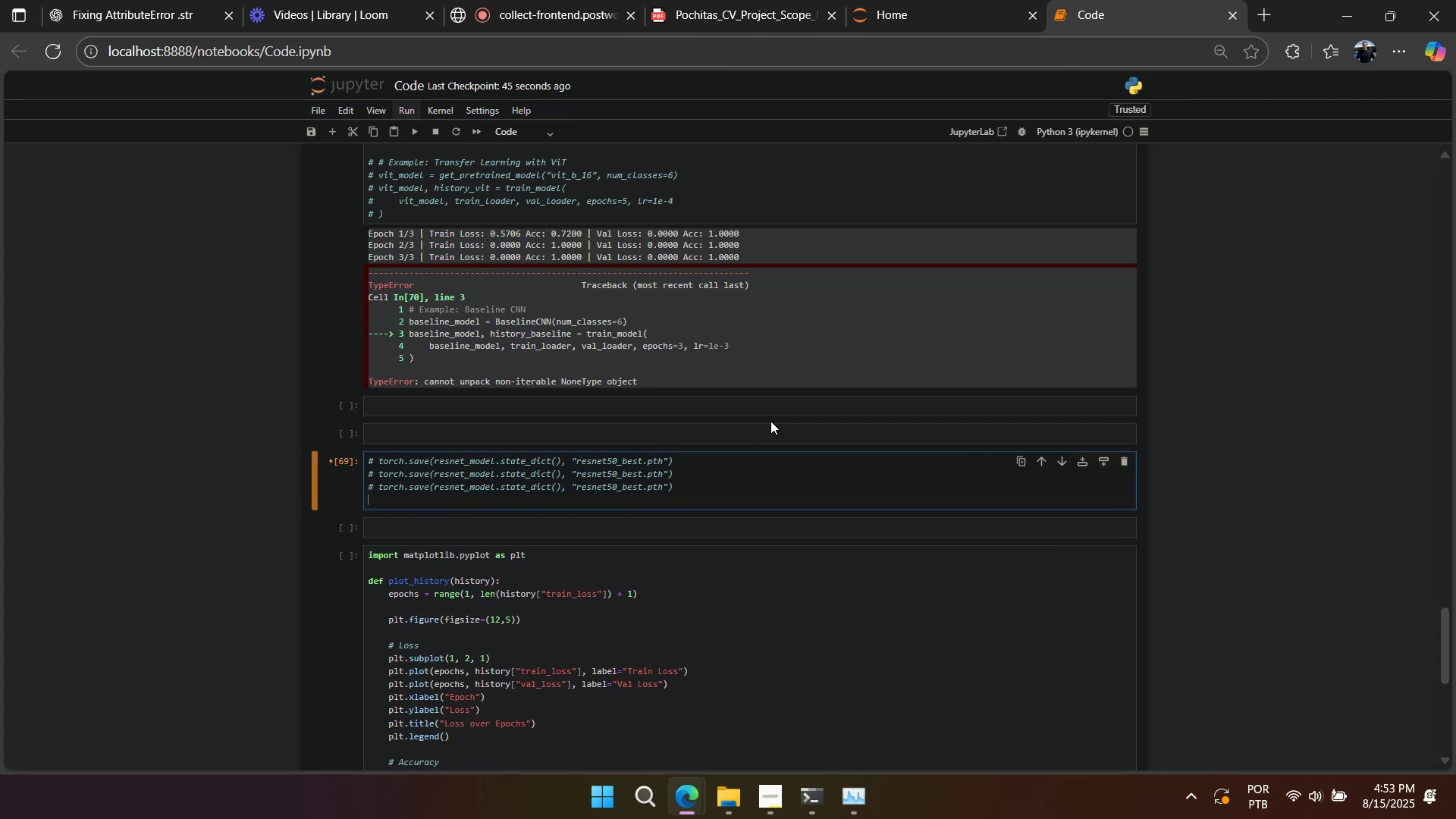 
key(Control+V)
 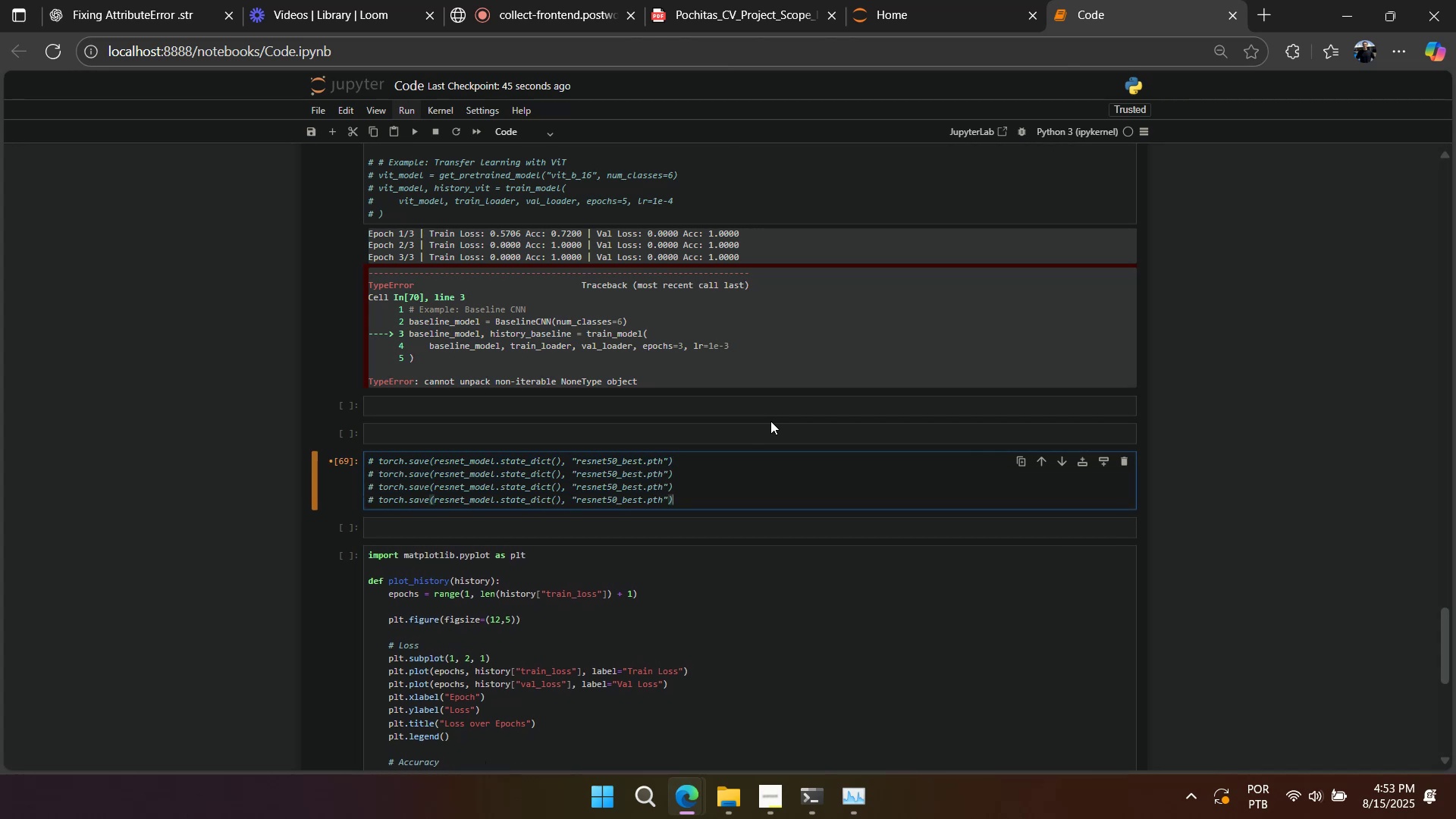 
key(Enter)
 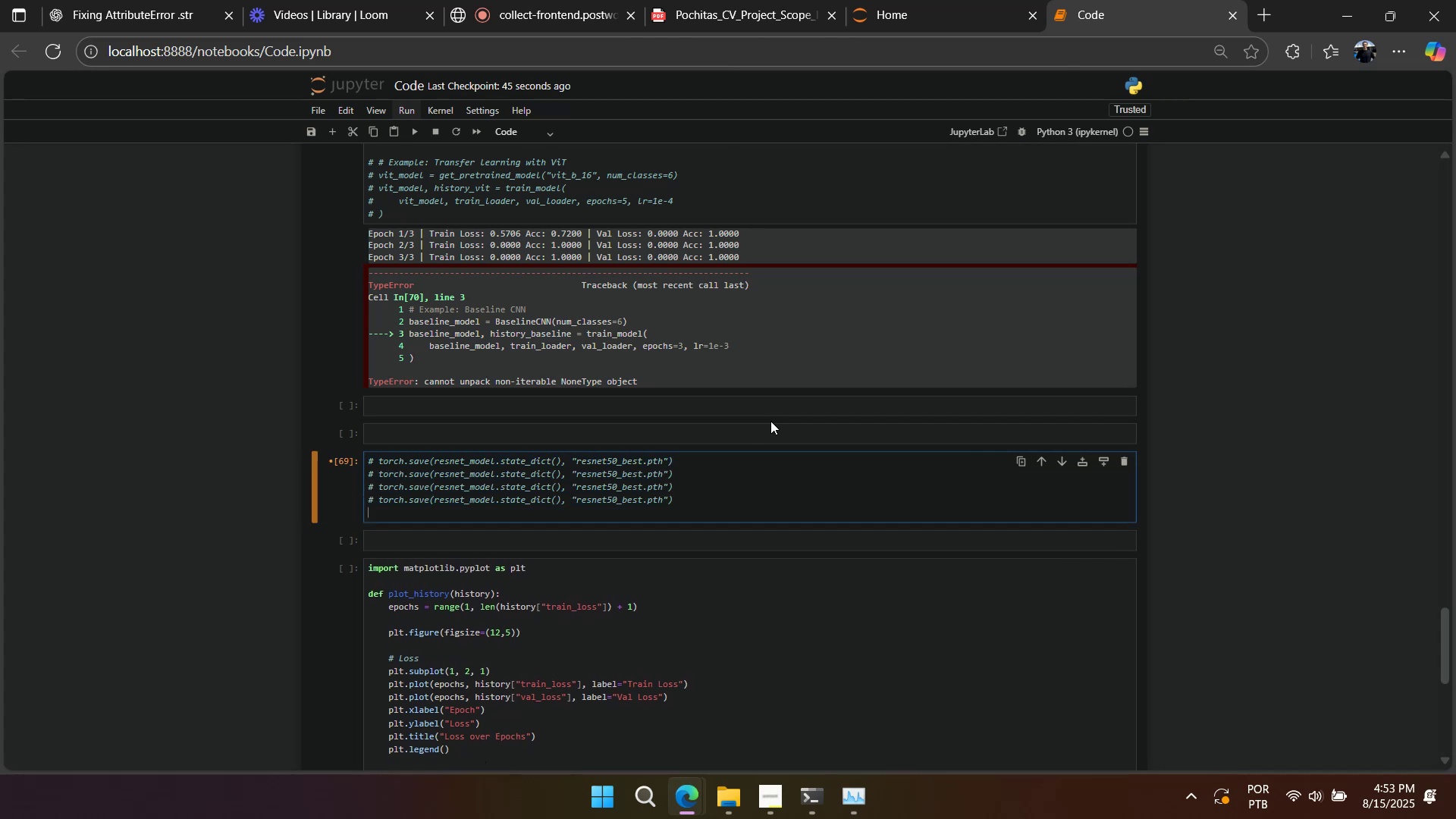 
key(Control+V)
 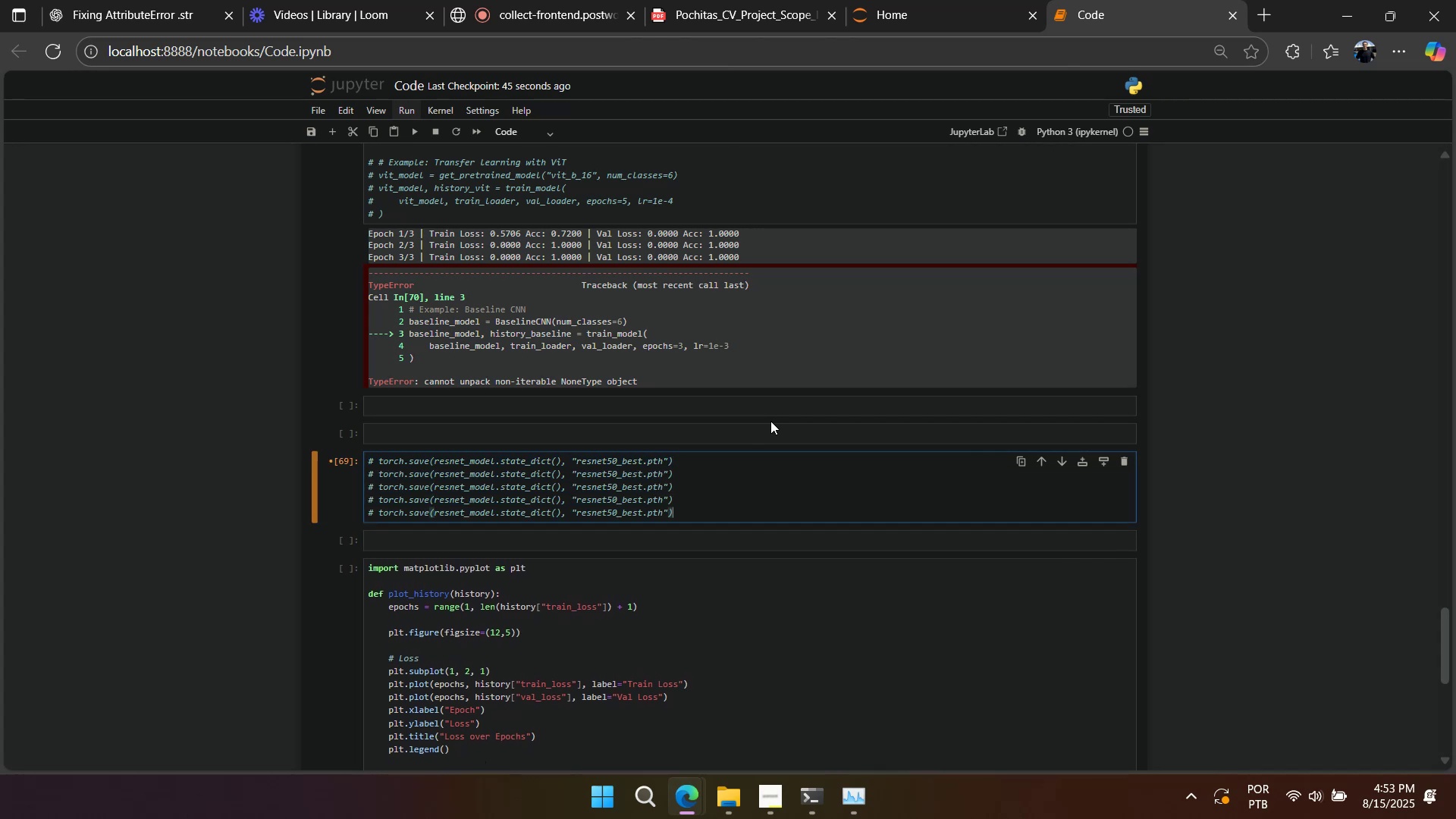 
scroll: coordinate [657, 422], scroll_direction: up, amount: 3.0
 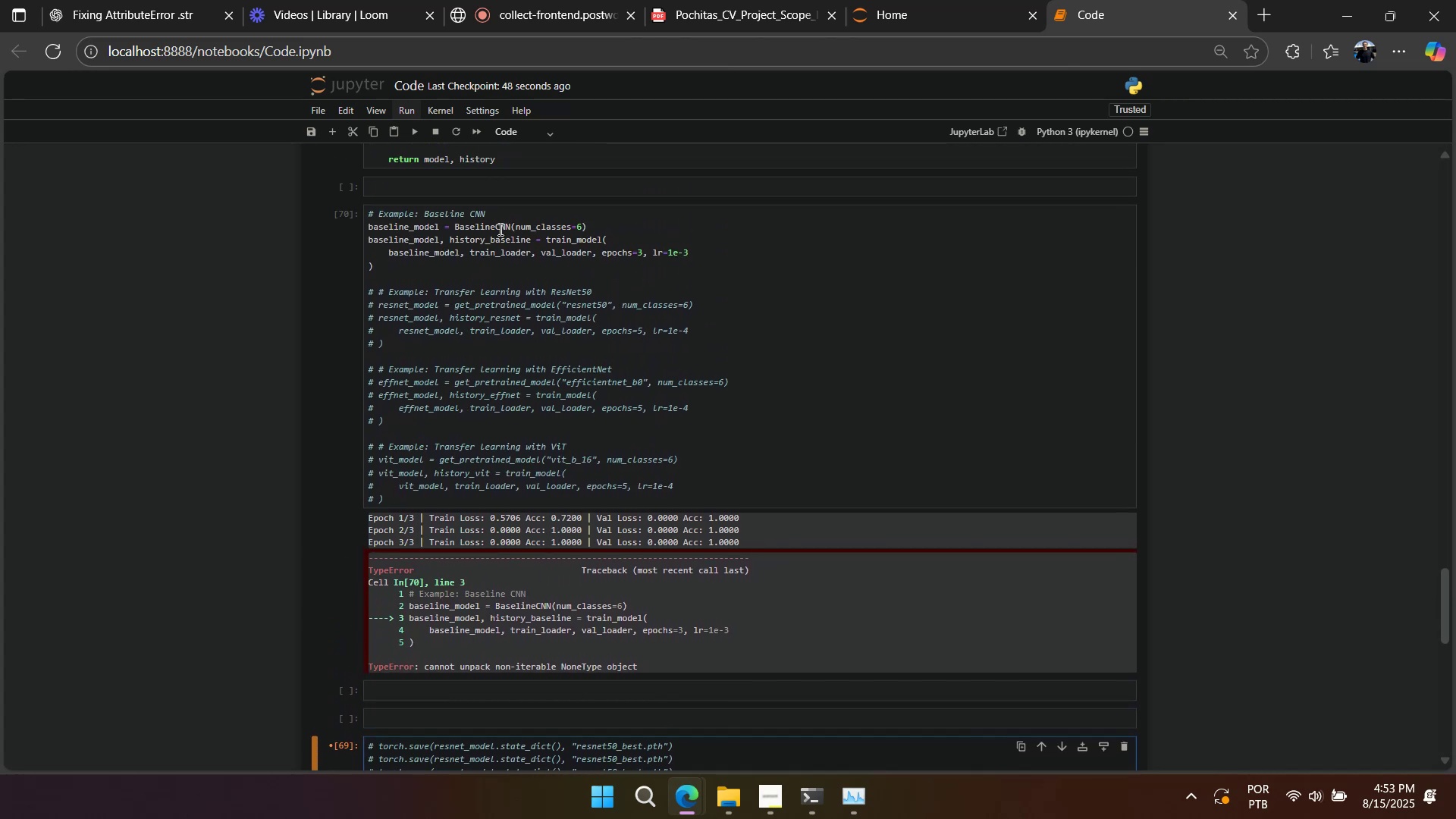 
double_click([500, 228])
 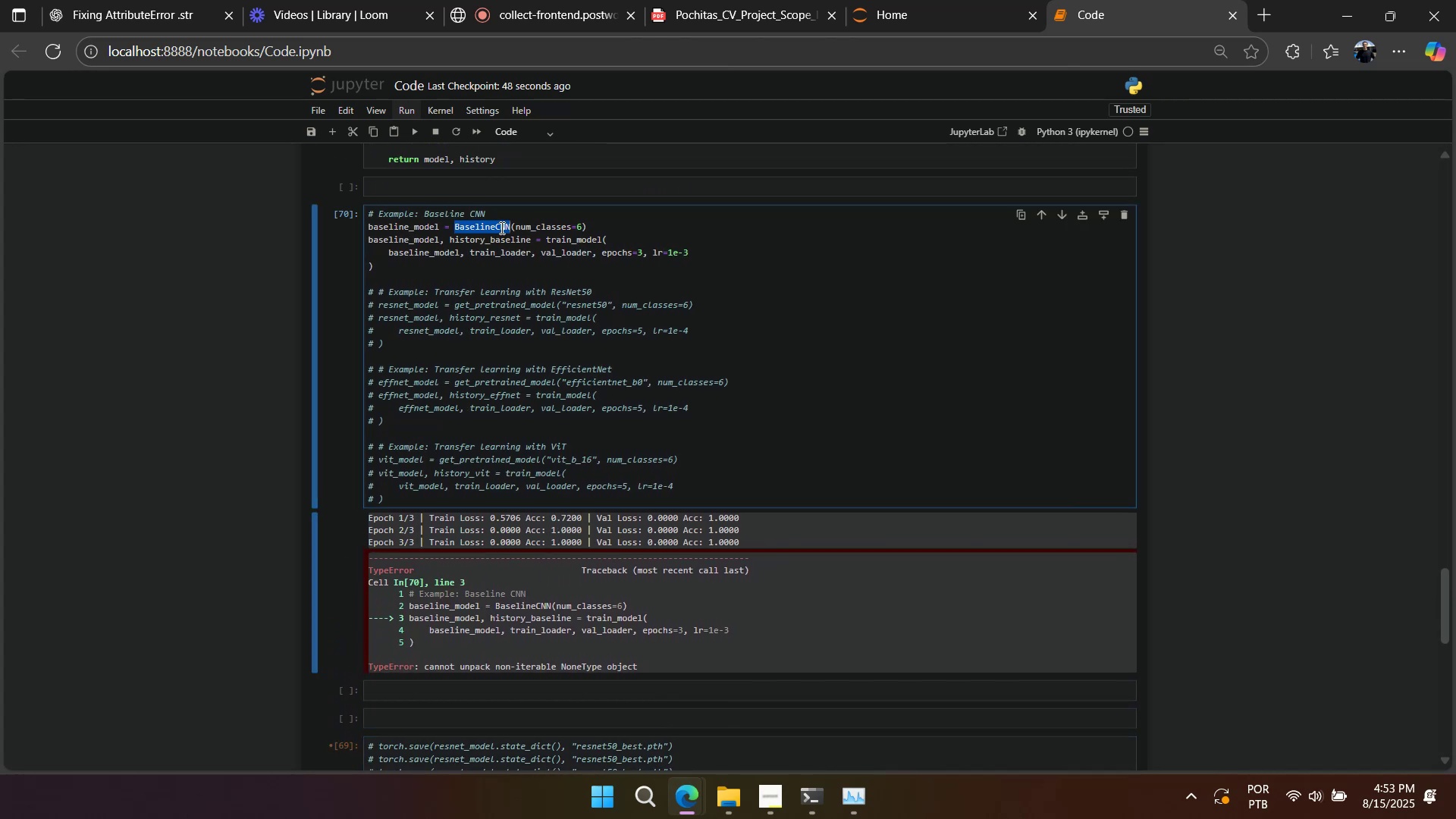 
key(Control+ControlLeft)
 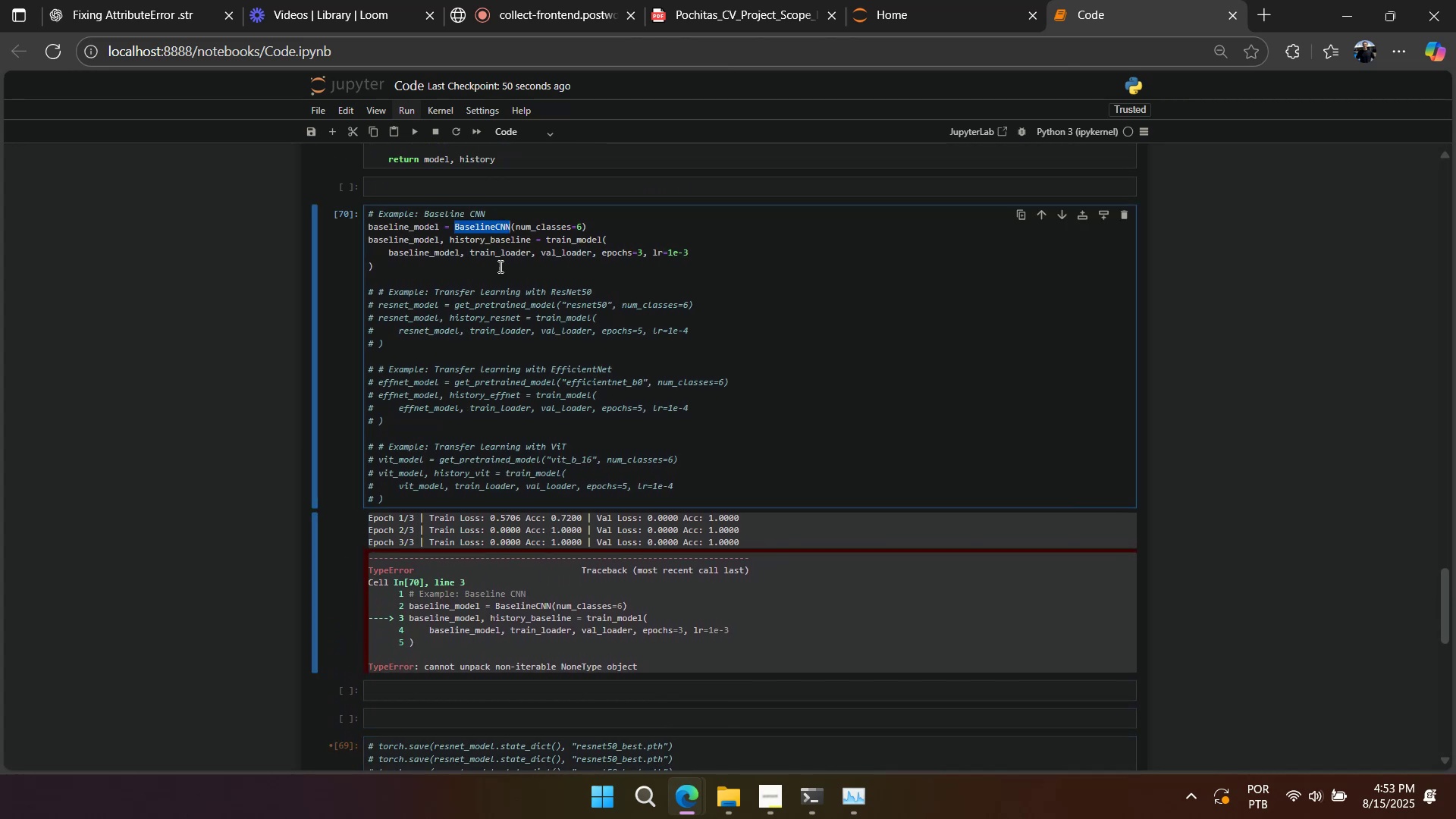 
key(Control+C)
 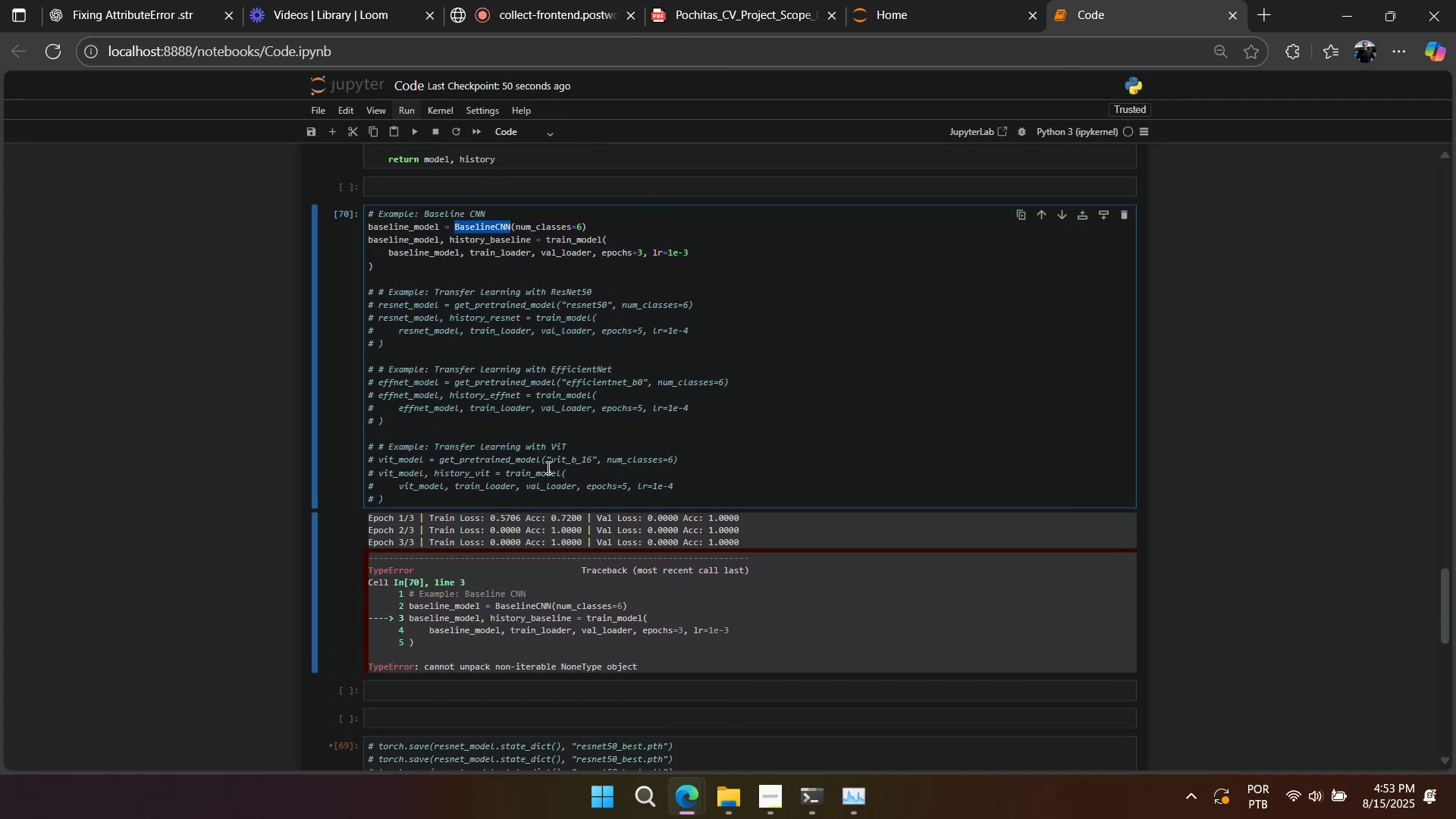 
scroll: coordinate [547, 469], scroll_direction: down, amount: 2.0
 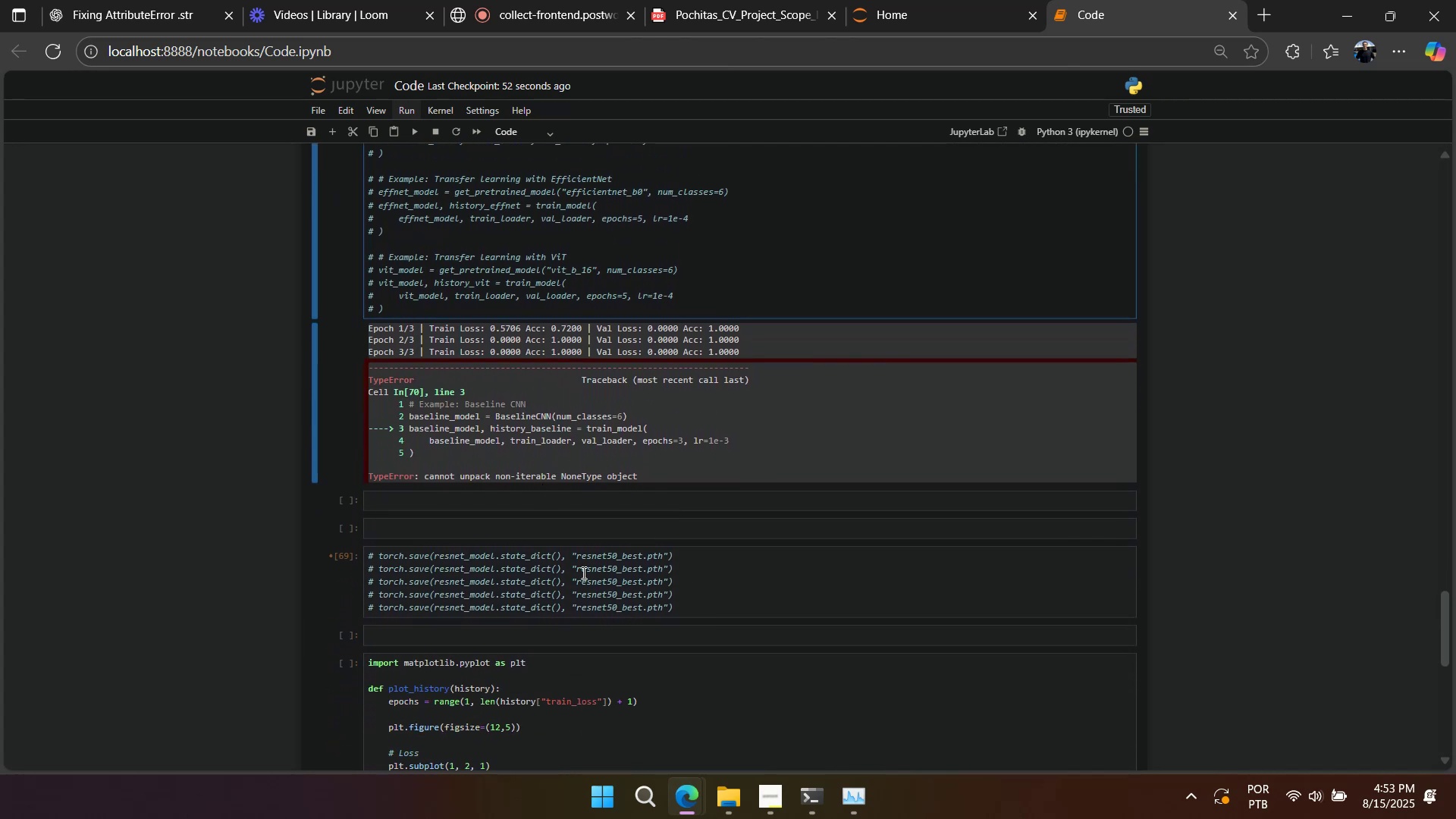 
left_click_drag(start_coordinate=[698, 605], to_coordinate=[397, 435])
 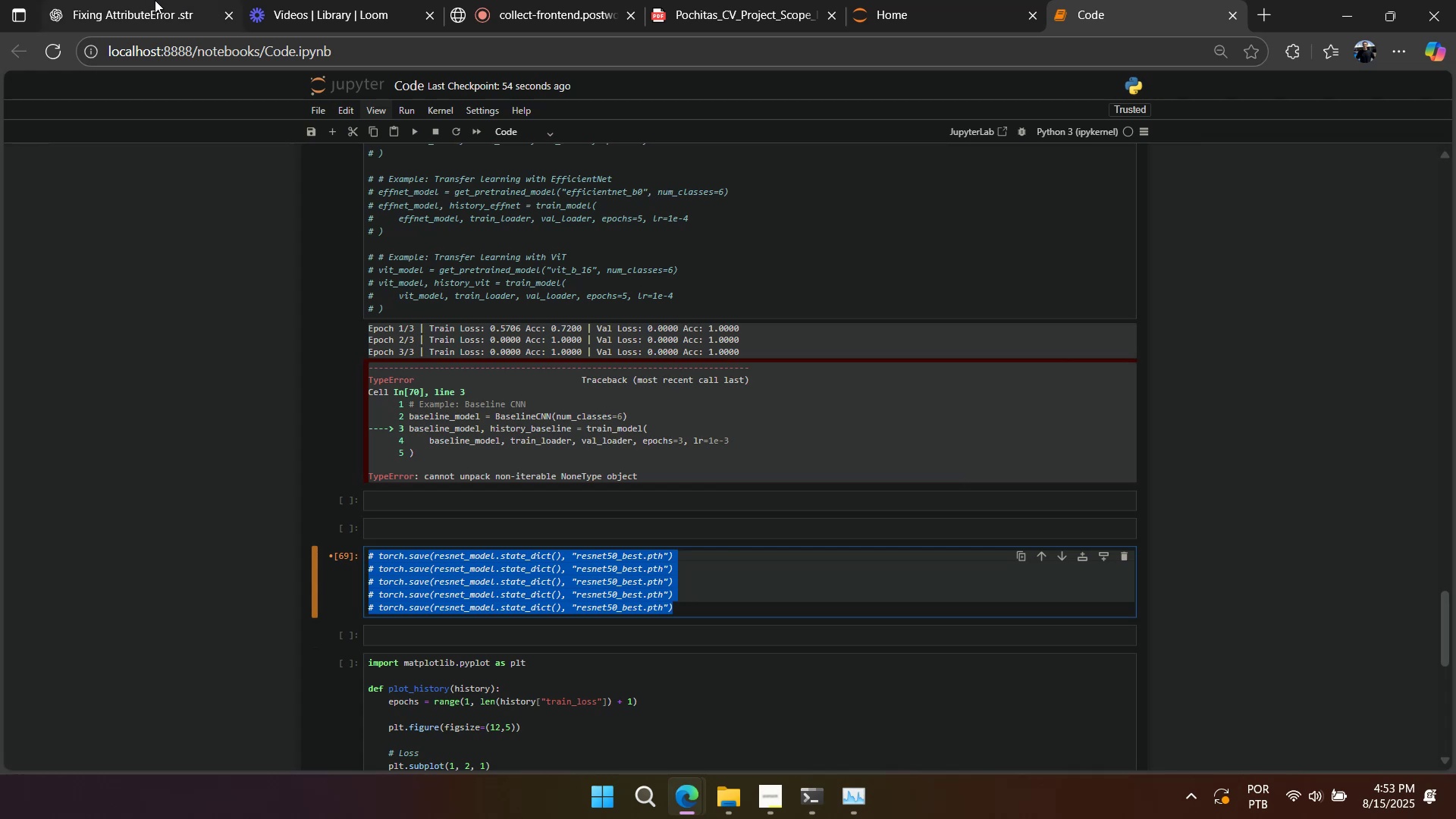 
left_click([154, 1])
 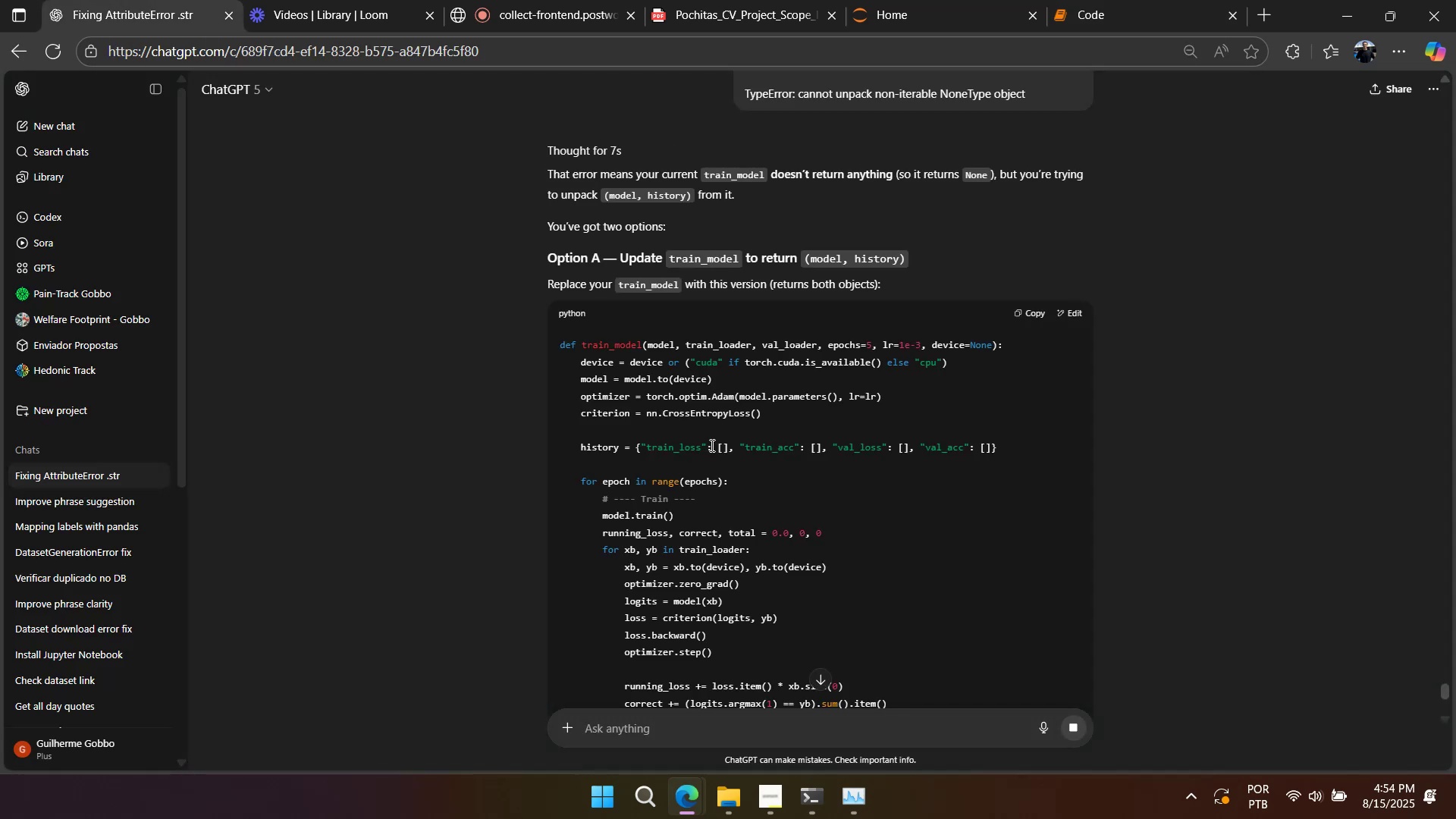 
scroll: coordinate [711, 445], scroll_direction: down, amount: 9.0
 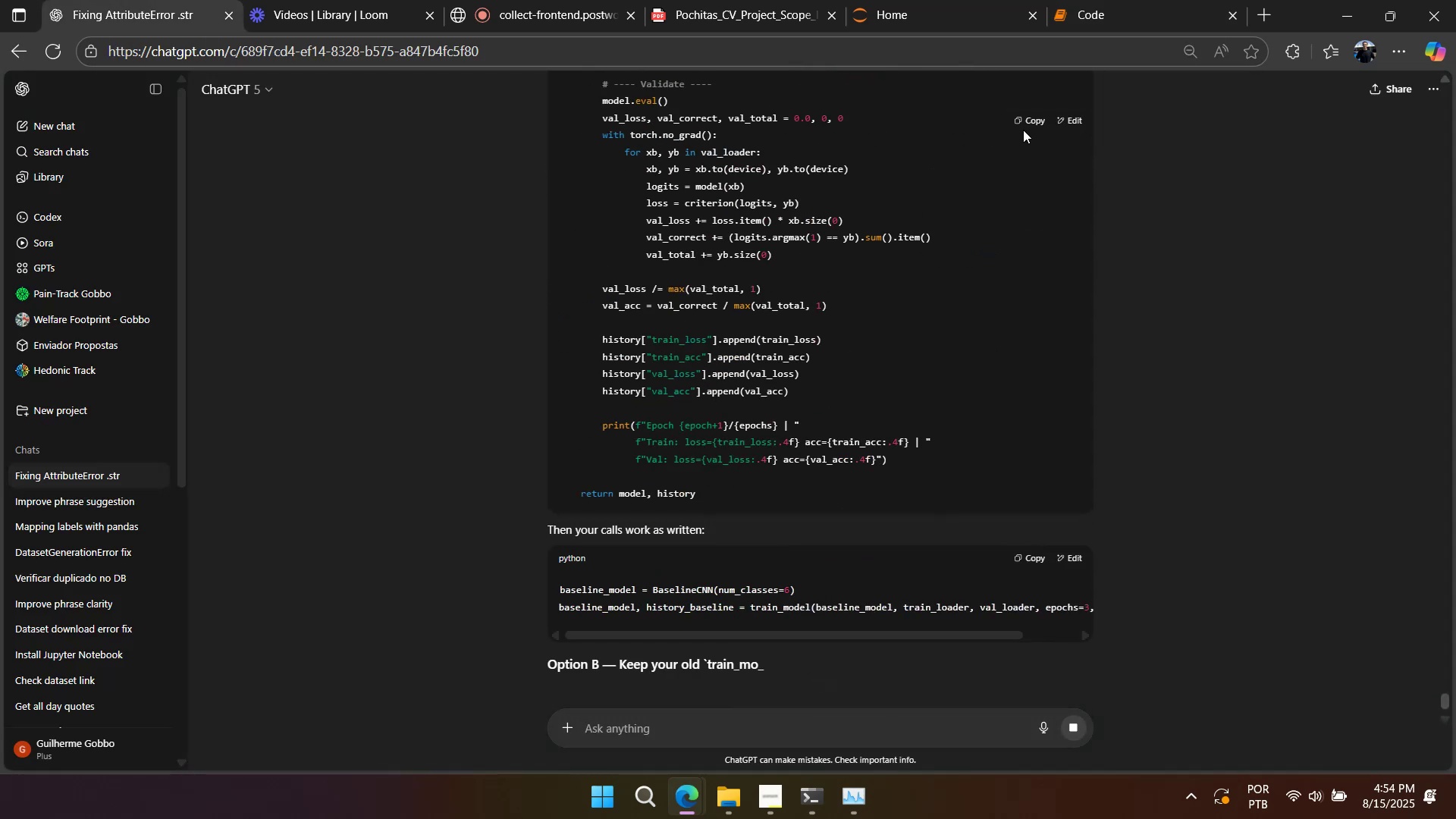 
double_click([1027, 123])
 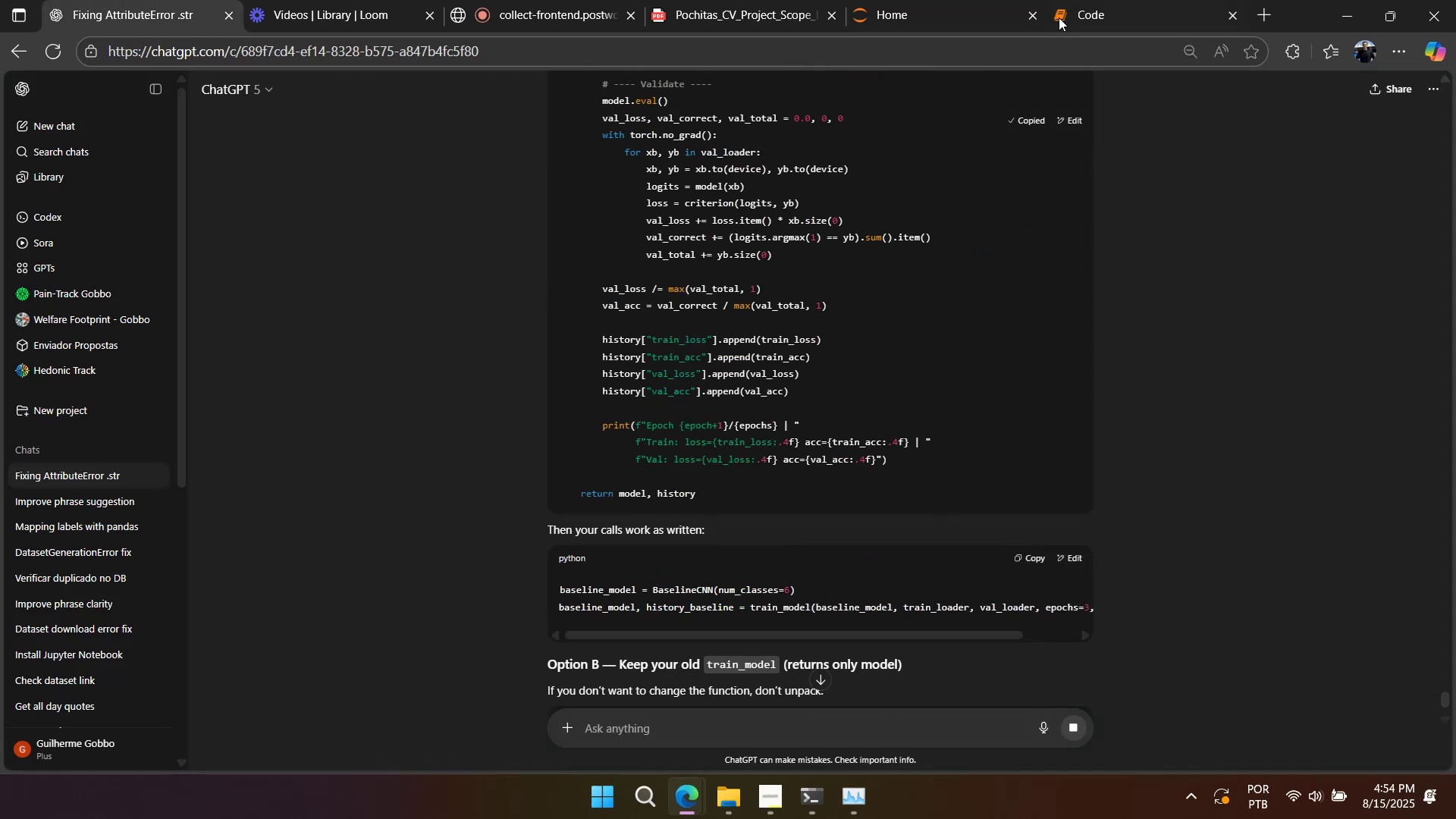 
triple_click([1059, 17])
 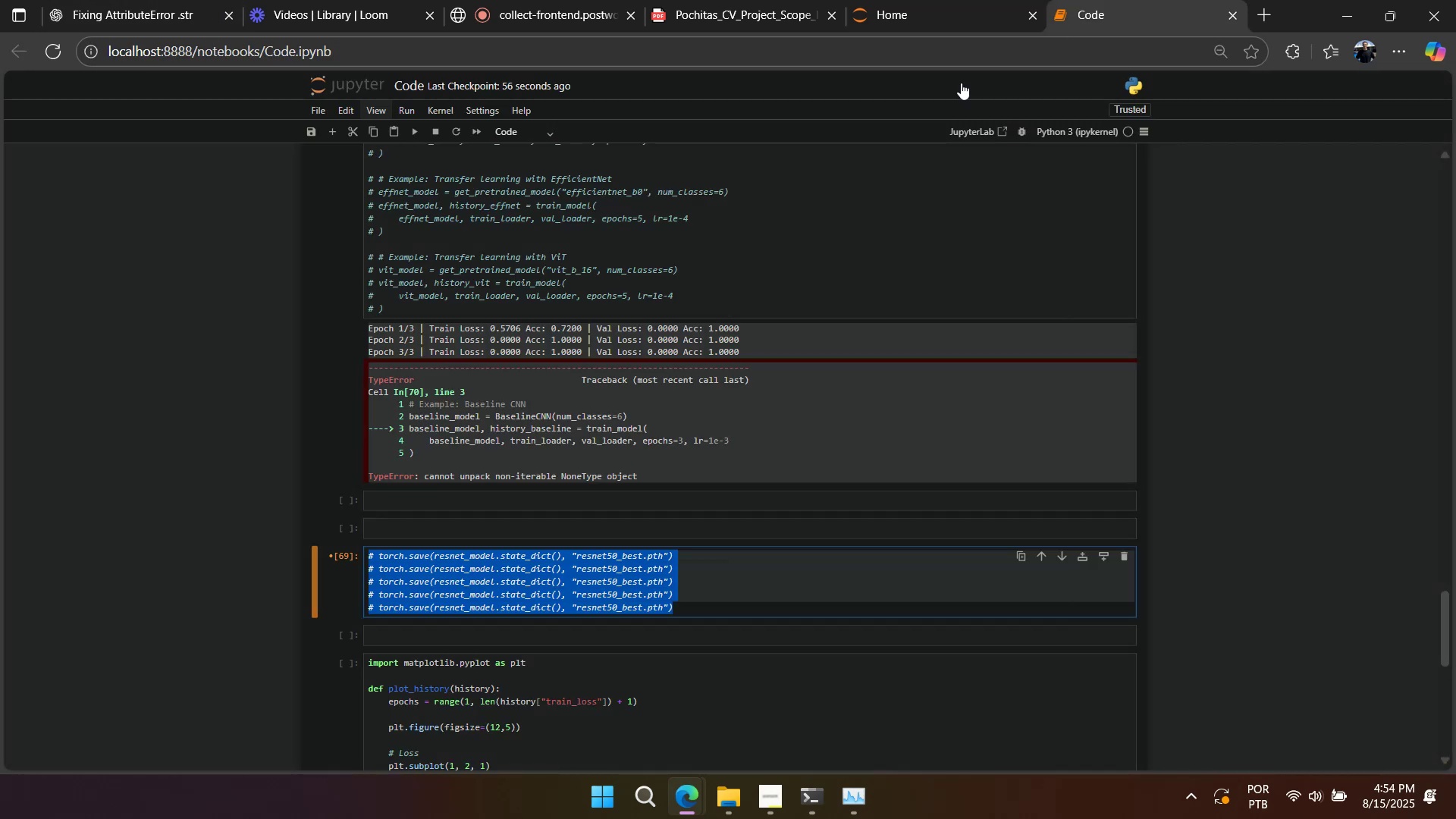 
scroll: coordinate [623, 382], scroll_direction: up, amount: 4.0
 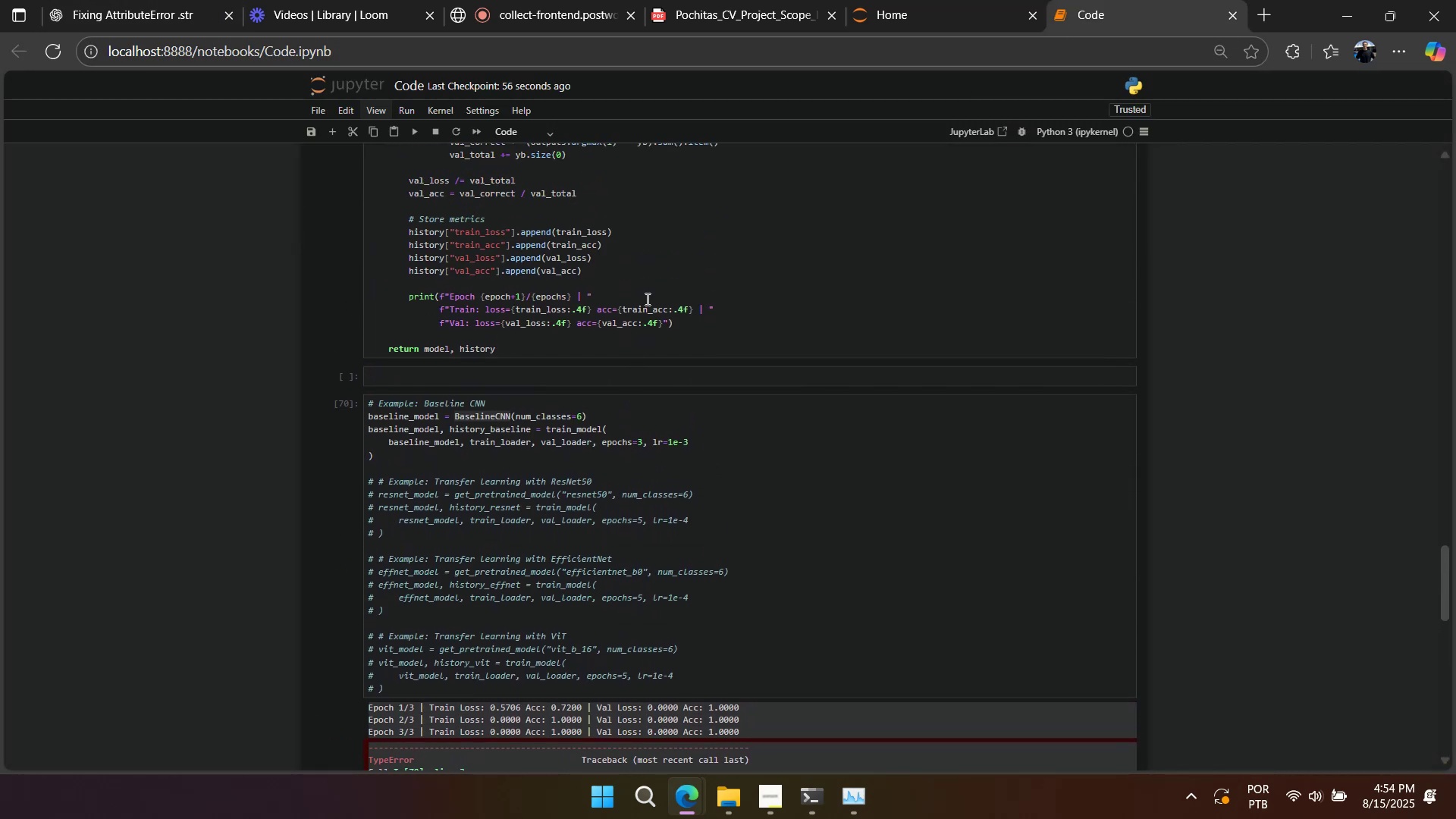 
left_click([647, 292])
 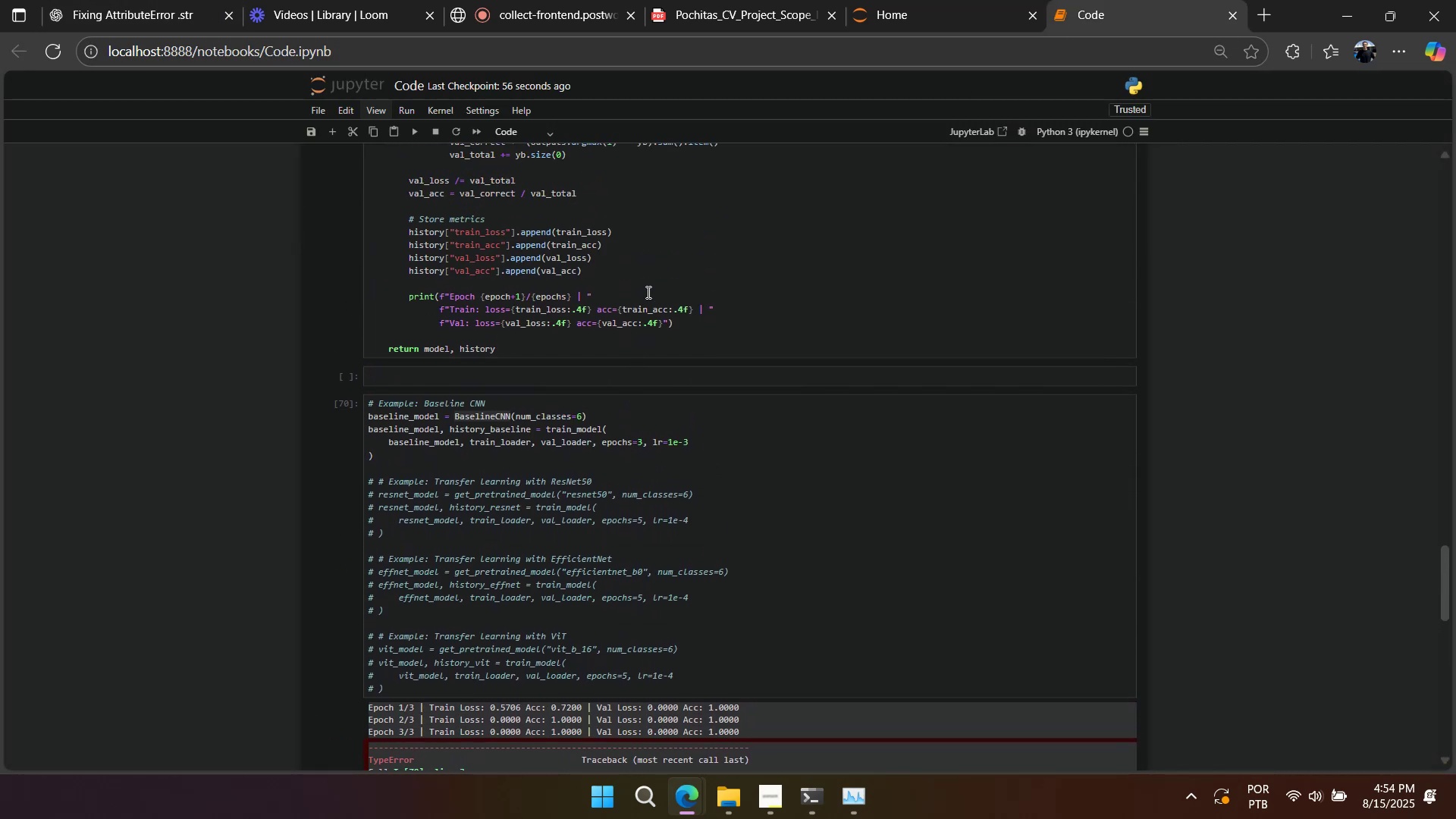 
key(Control+A)
 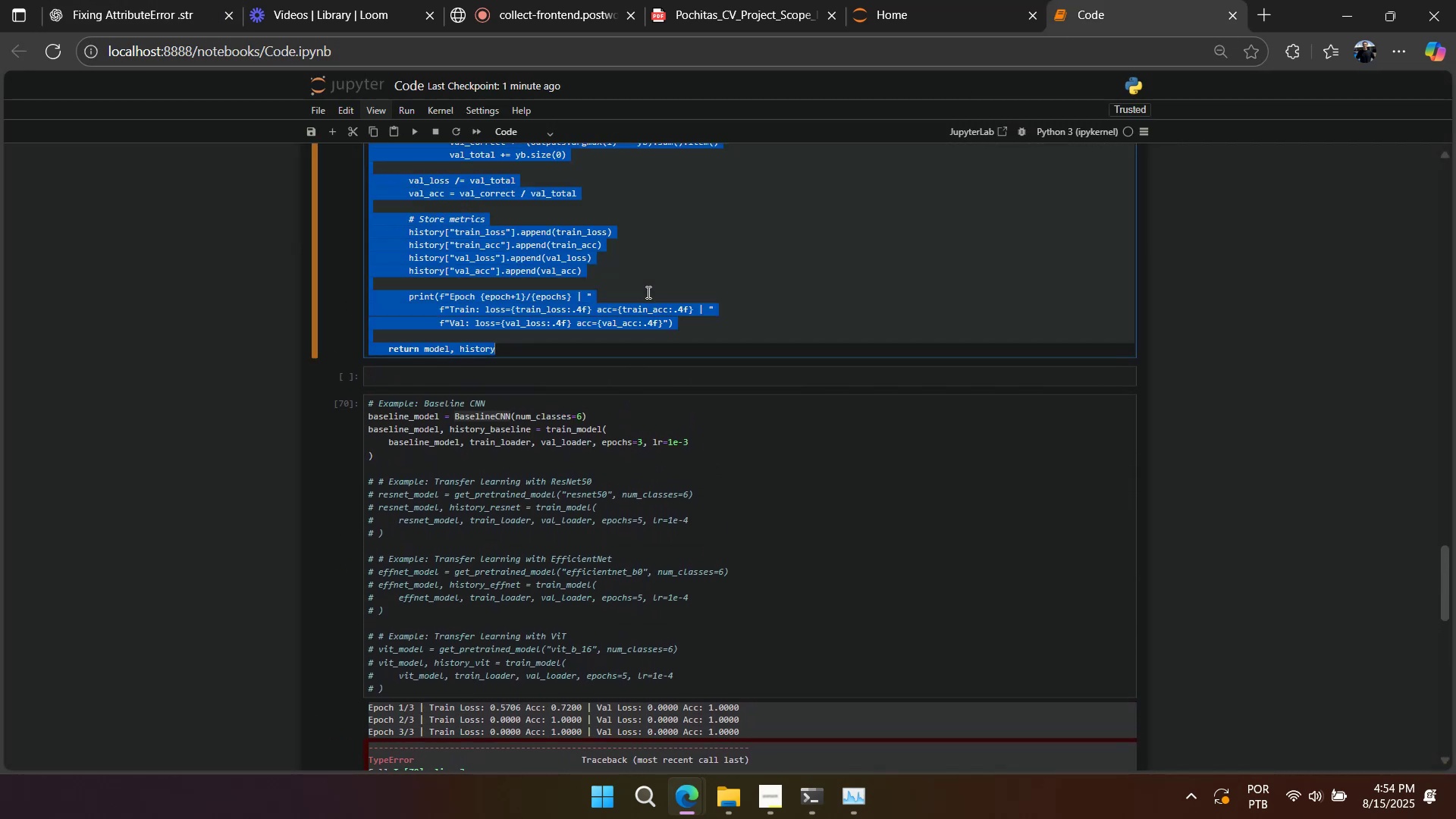 
key(Control+V)
 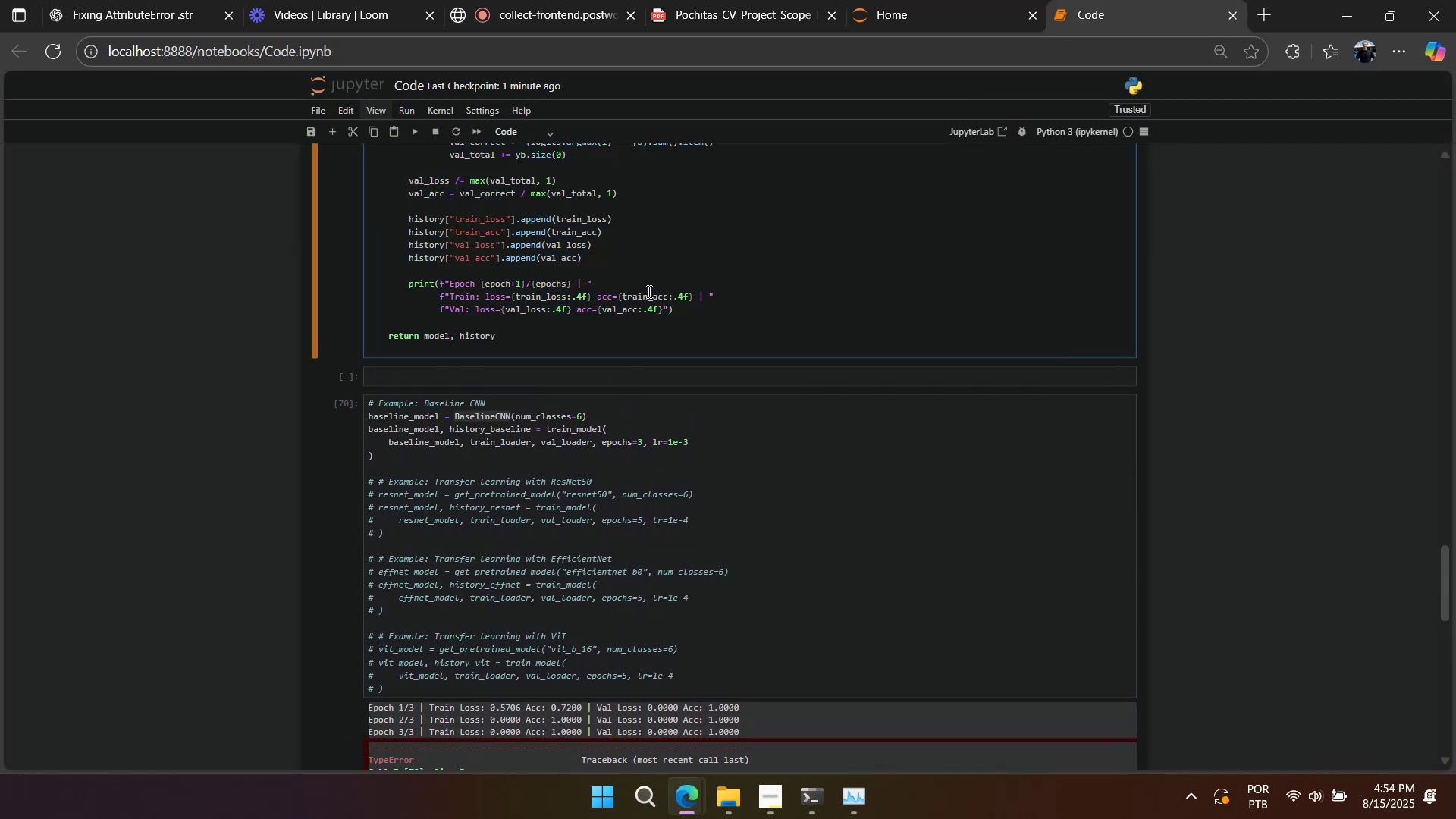 
key(Backspace)
 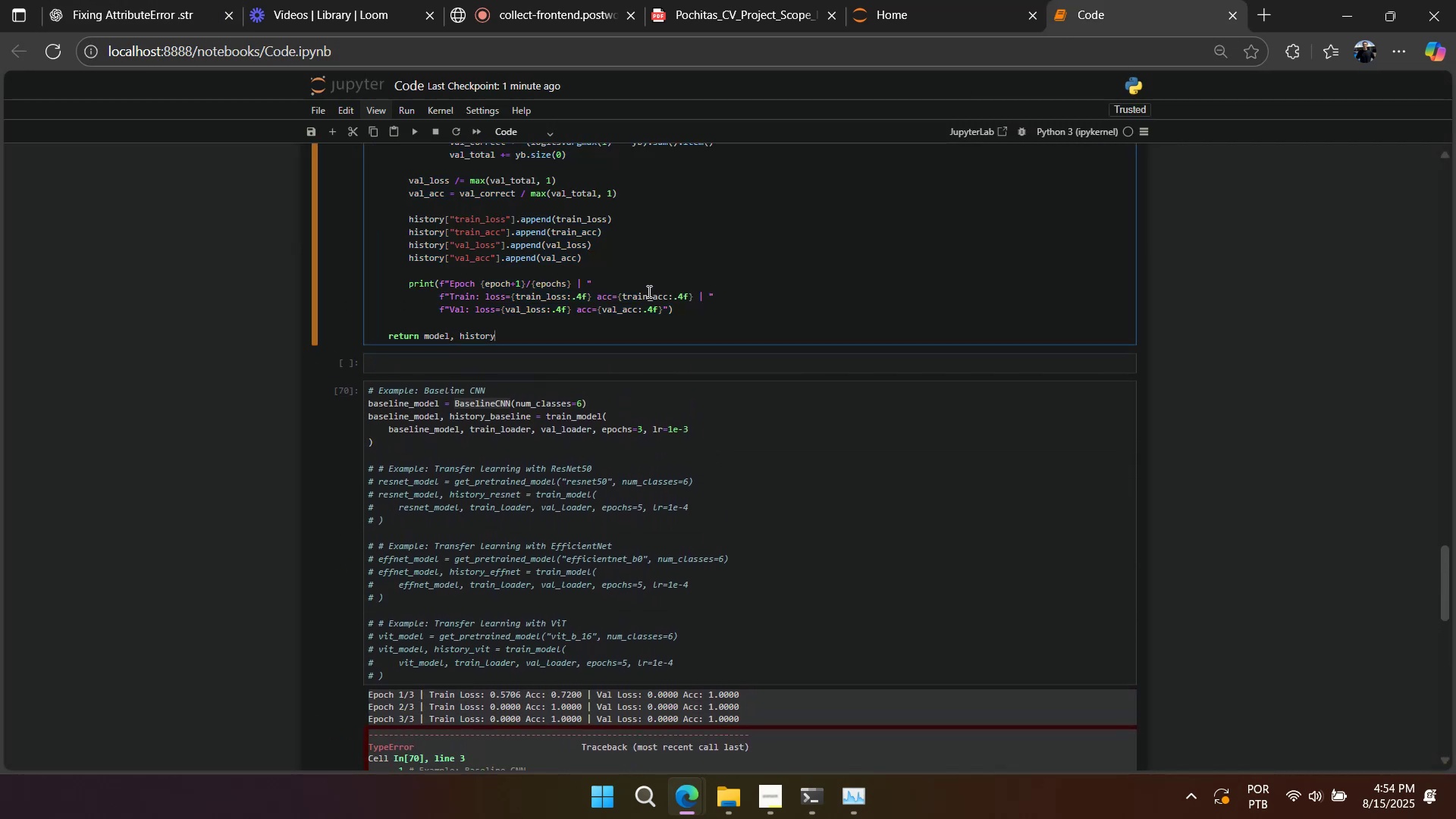 
key(Shift+Enter)
 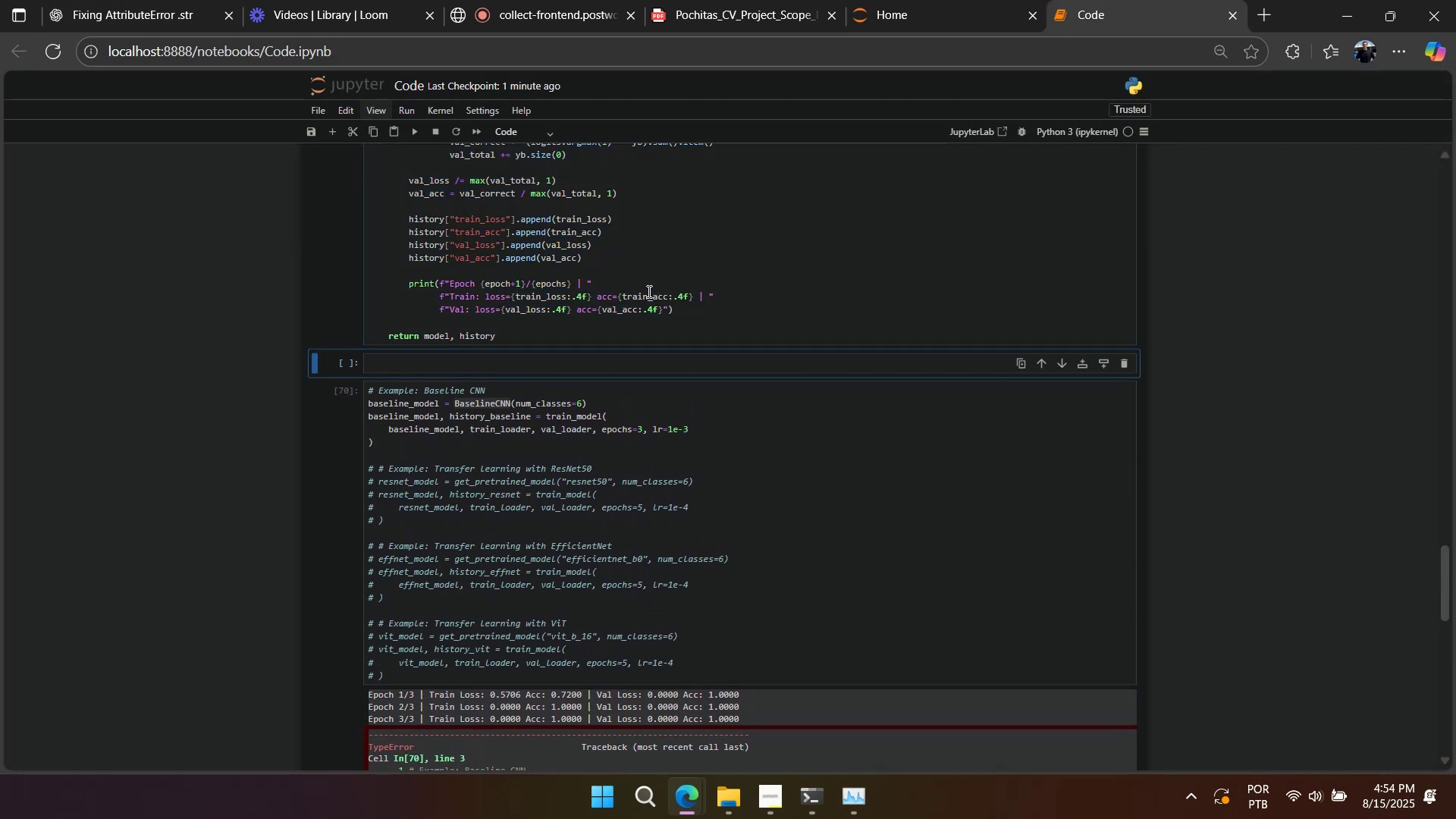 
key(Shift+Enter)
 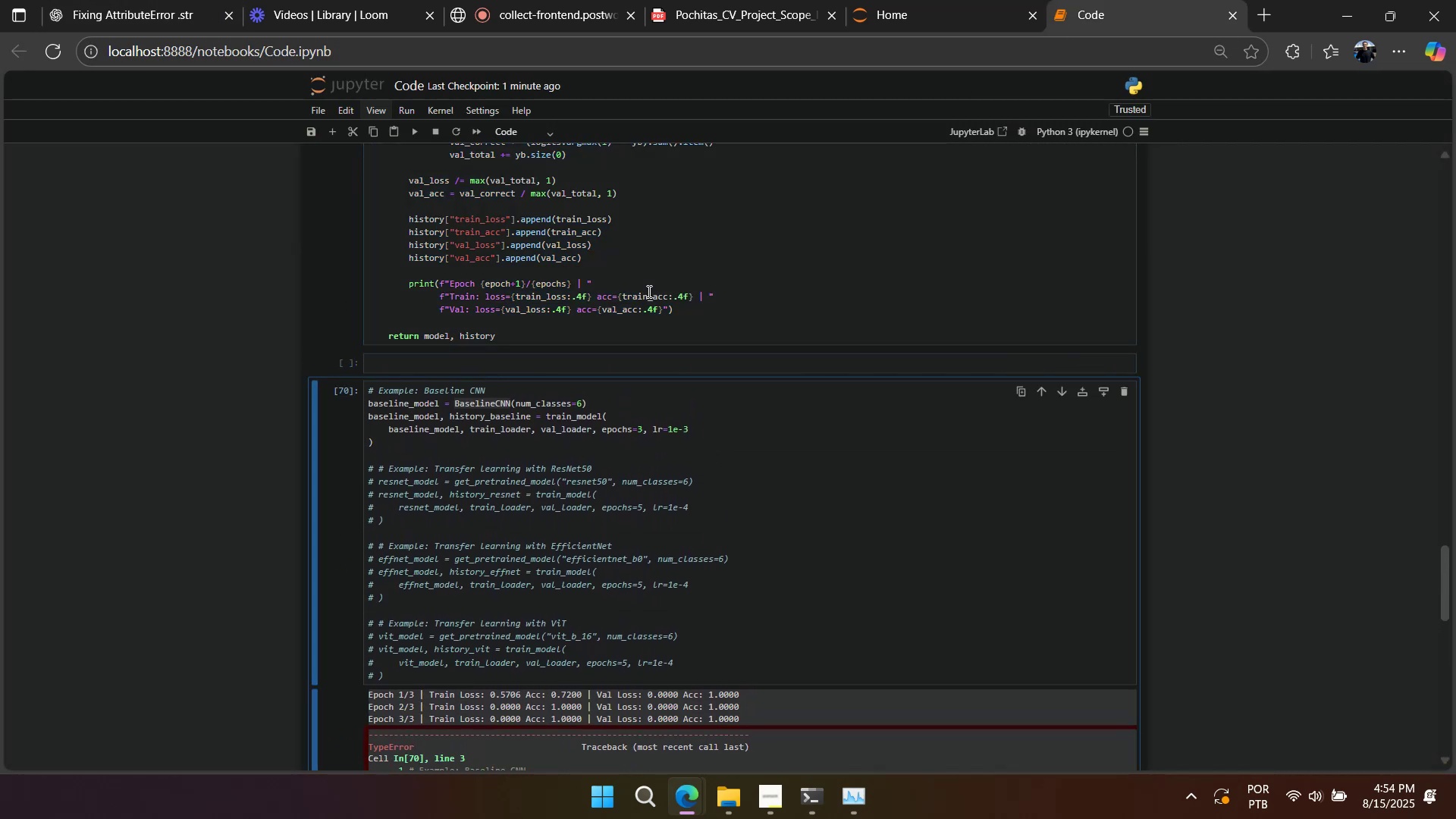 
key(Shift+Enter)
 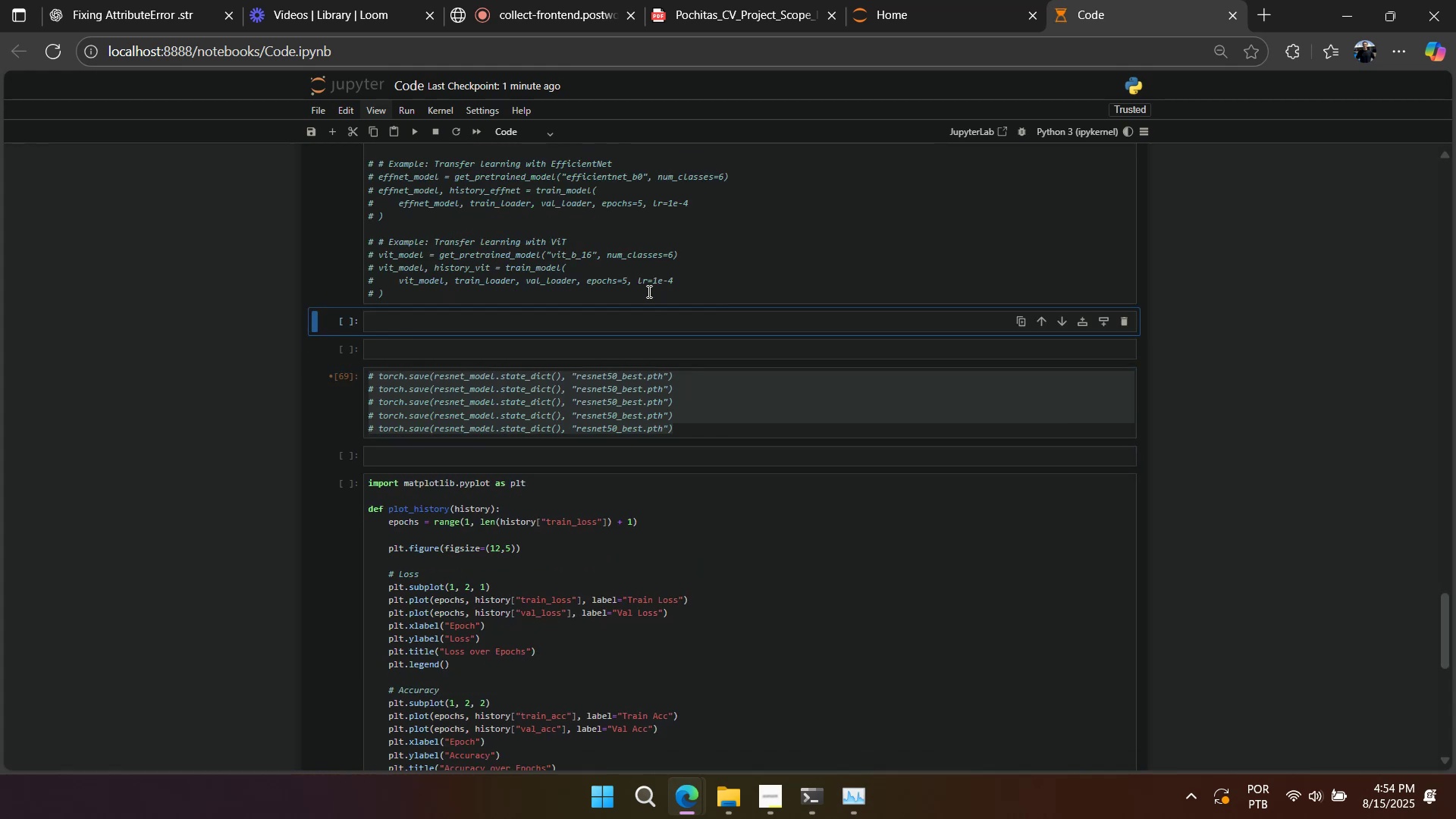 
left_click([583, 382])
 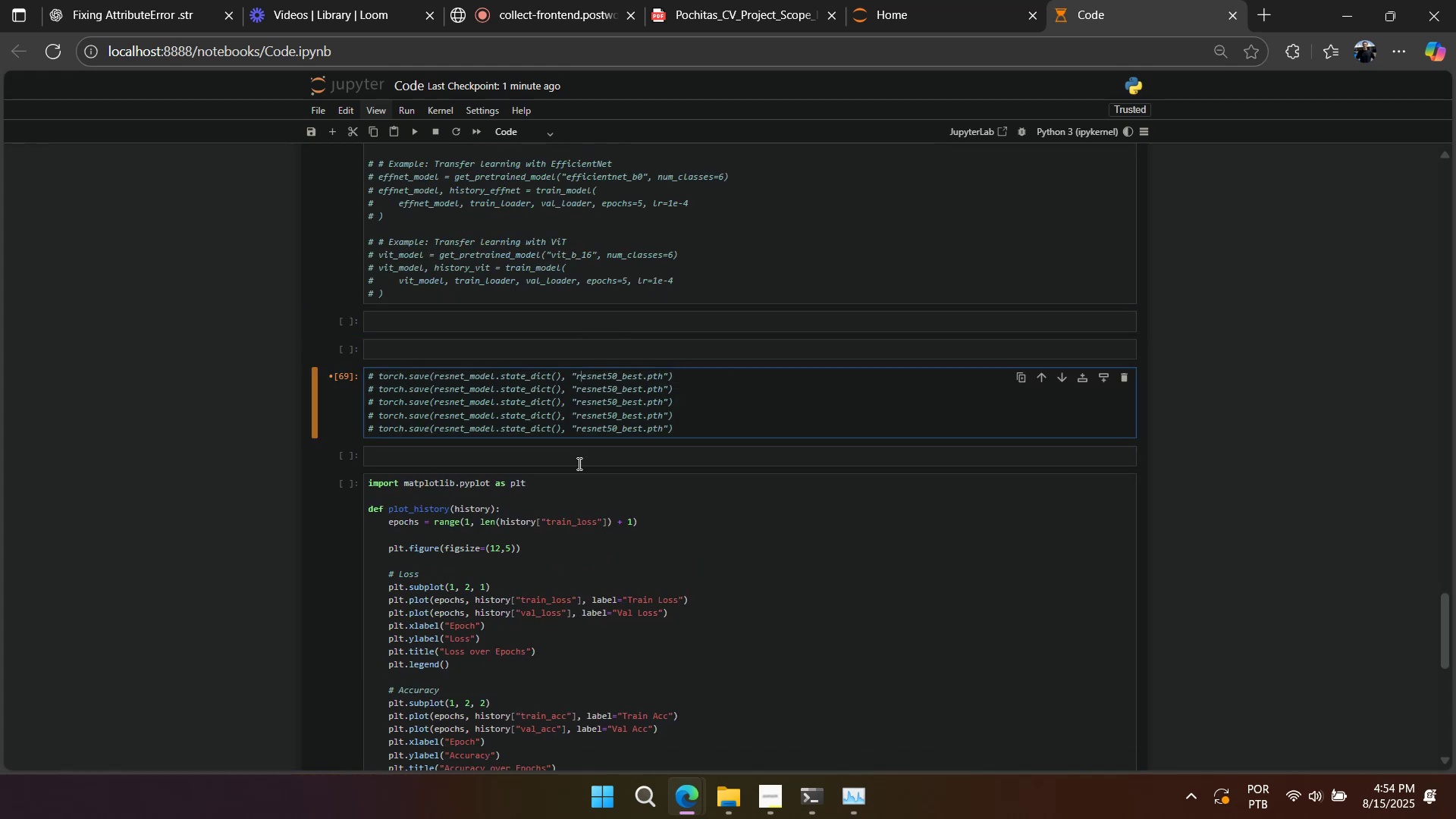 
scroll: coordinate [578, 463], scroll_direction: up, amount: 3.0
 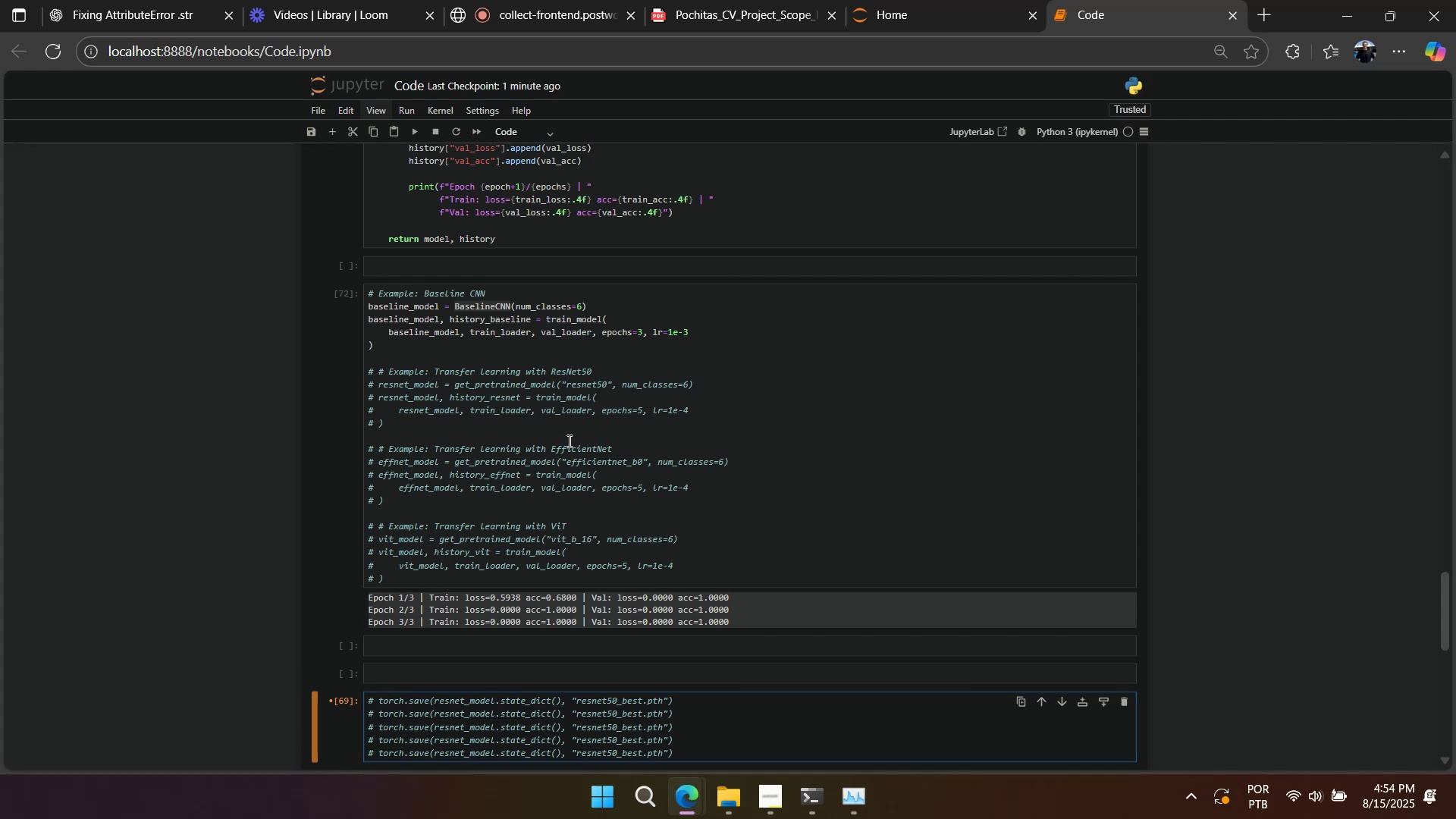 
wait(20.77)
 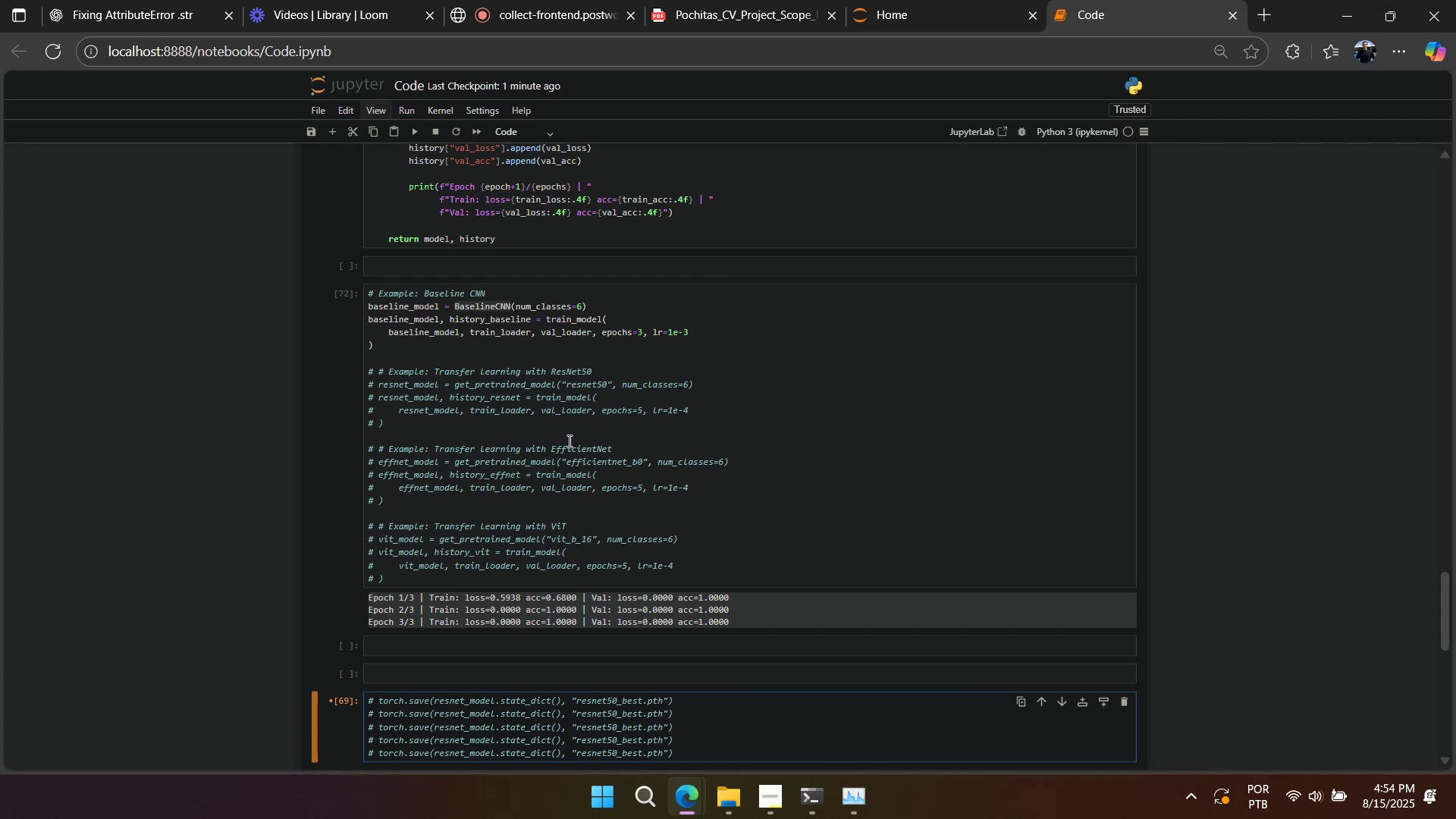 
scroll: coordinate [564, 442], scroll_direction: down, amount: 2.0
 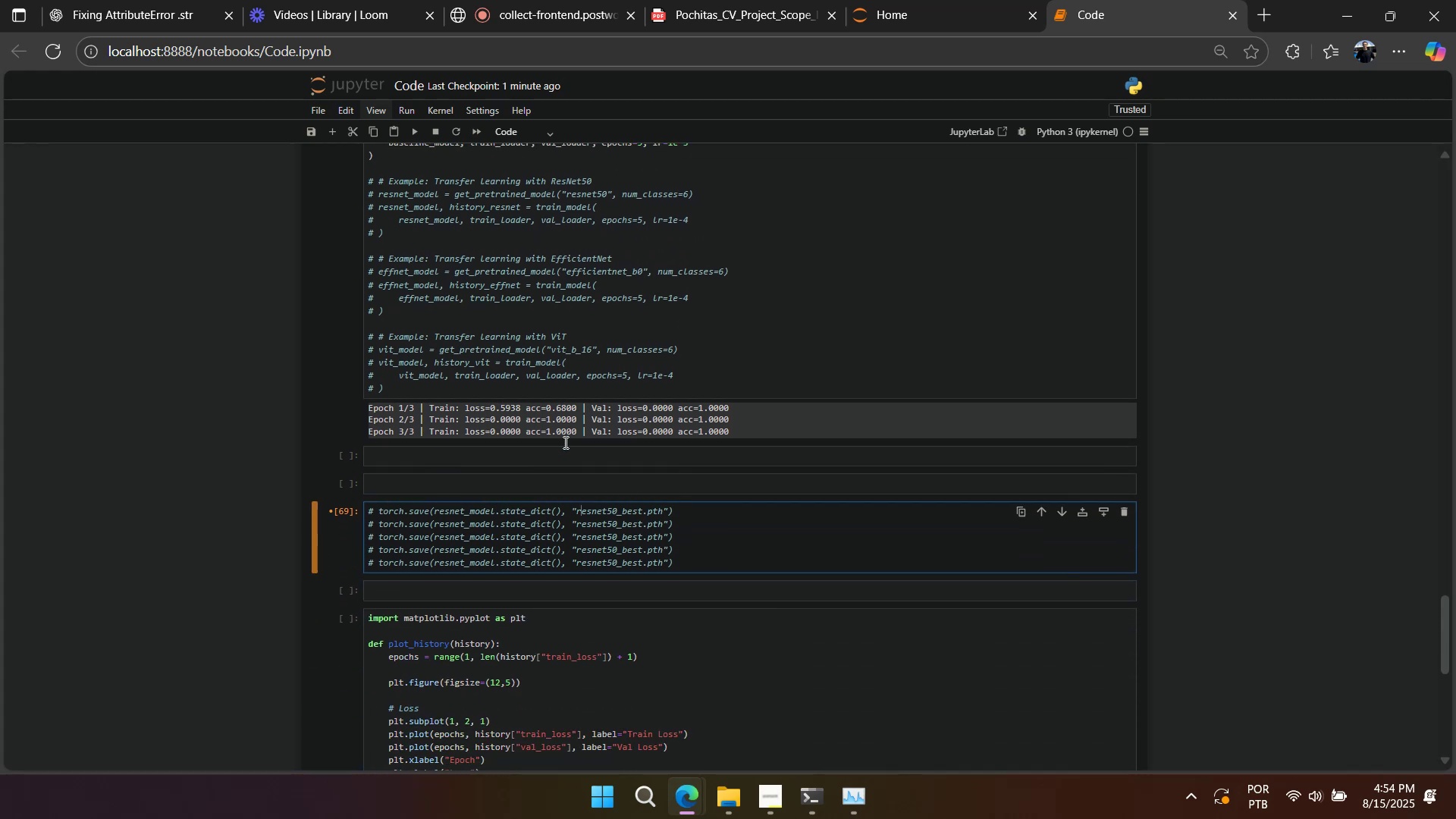 
scroll: coordinate [564, 442], scroll_direction: up, amount: 2.0
 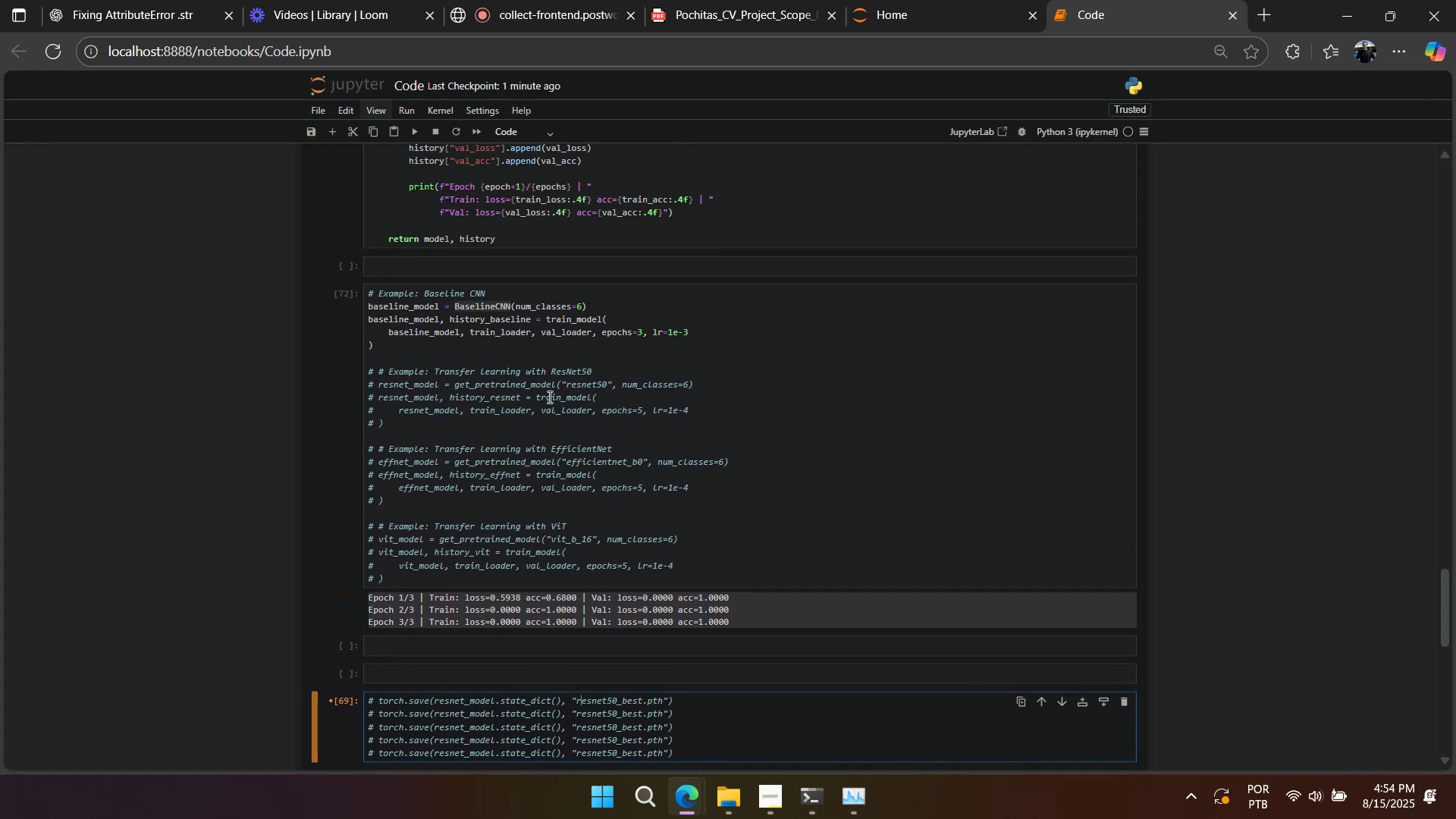 
scroll: coordinate [532, 265], scroll_direction: down, amount: 1.0
 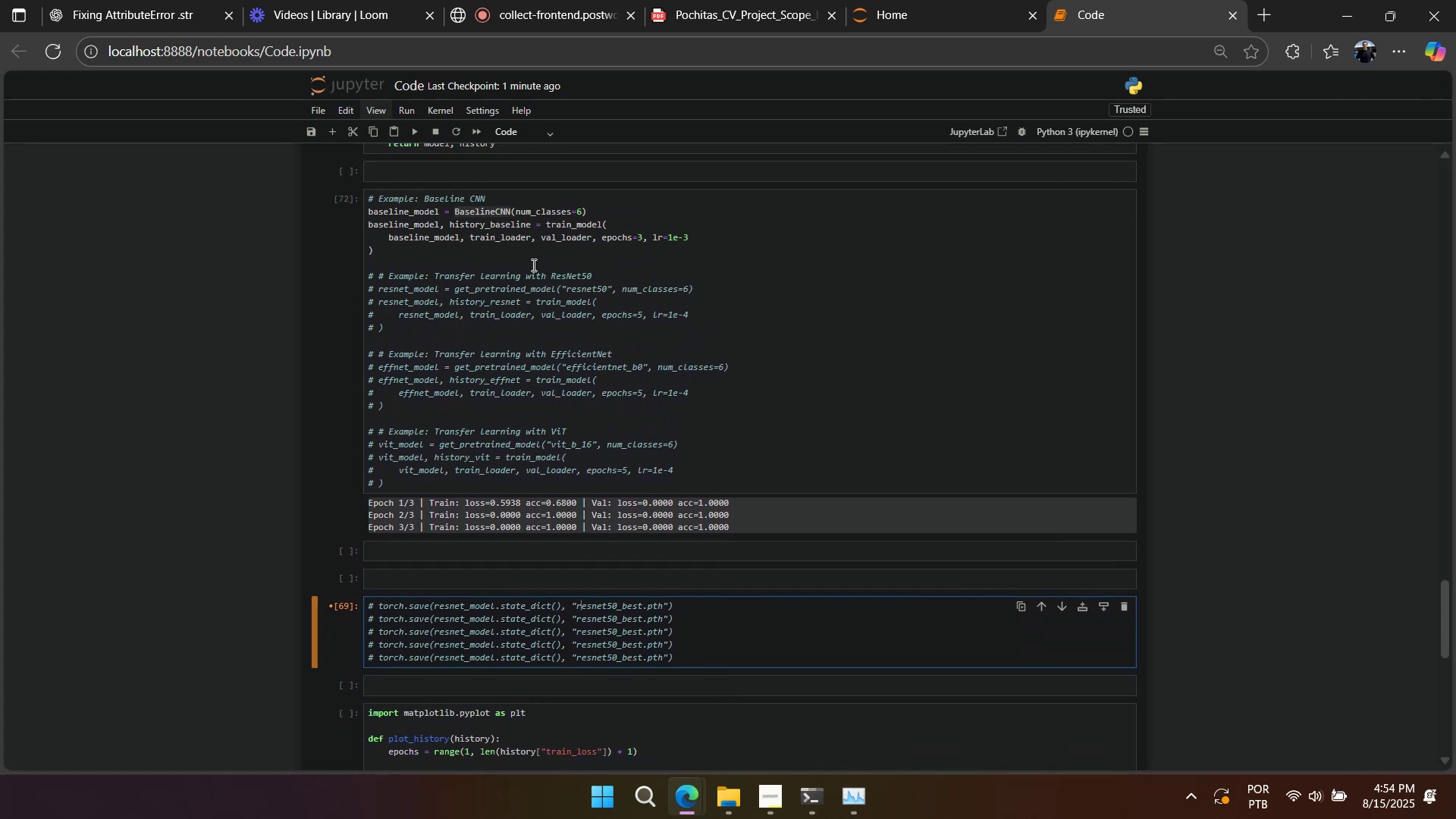 
left_click([532, 265])
 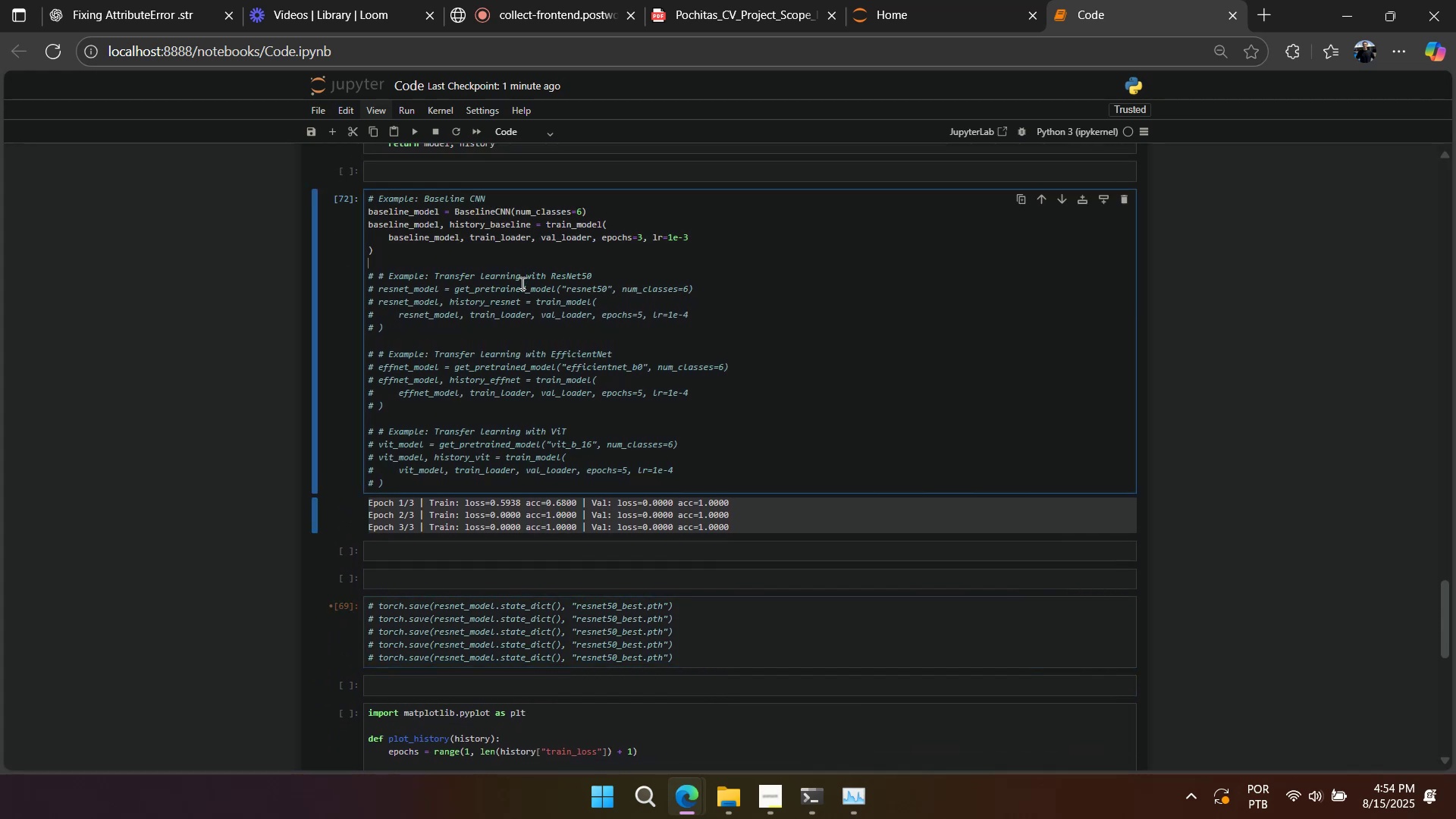 
scroll: coordinate [511, 315], scroll_direction: down, amount: 2.0
 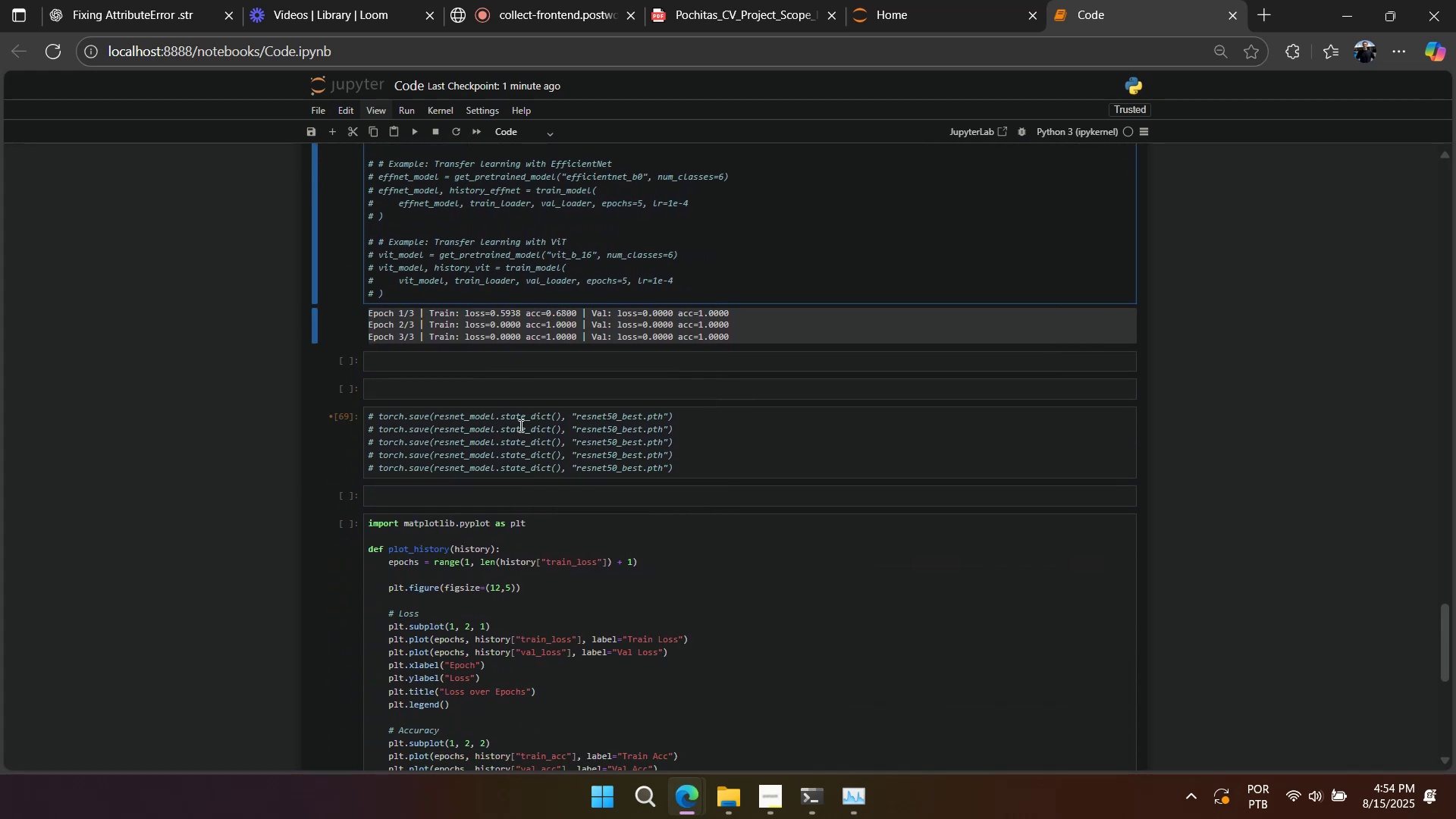 
left_click([516, 473])
 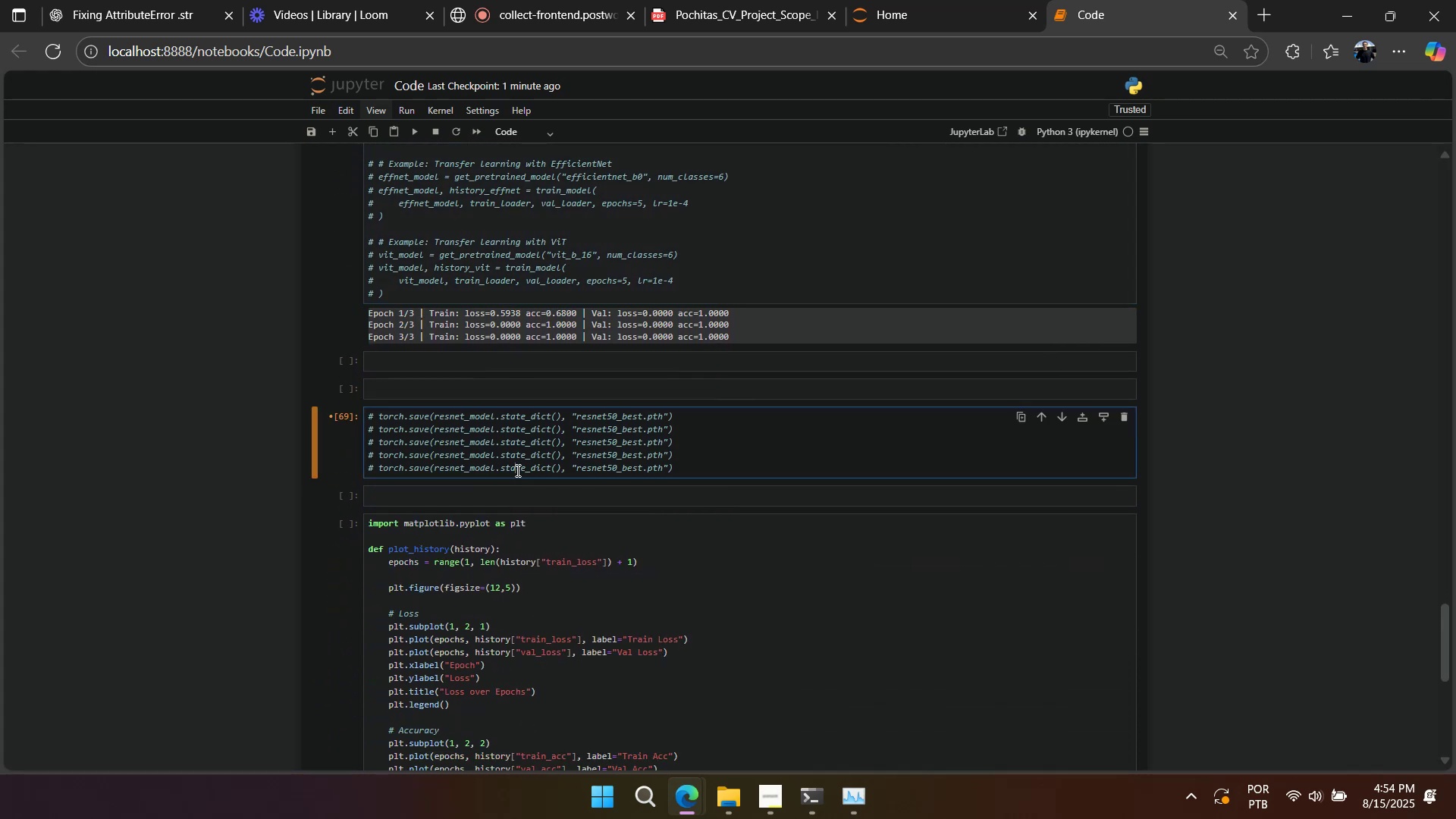 
key(Control+A)
 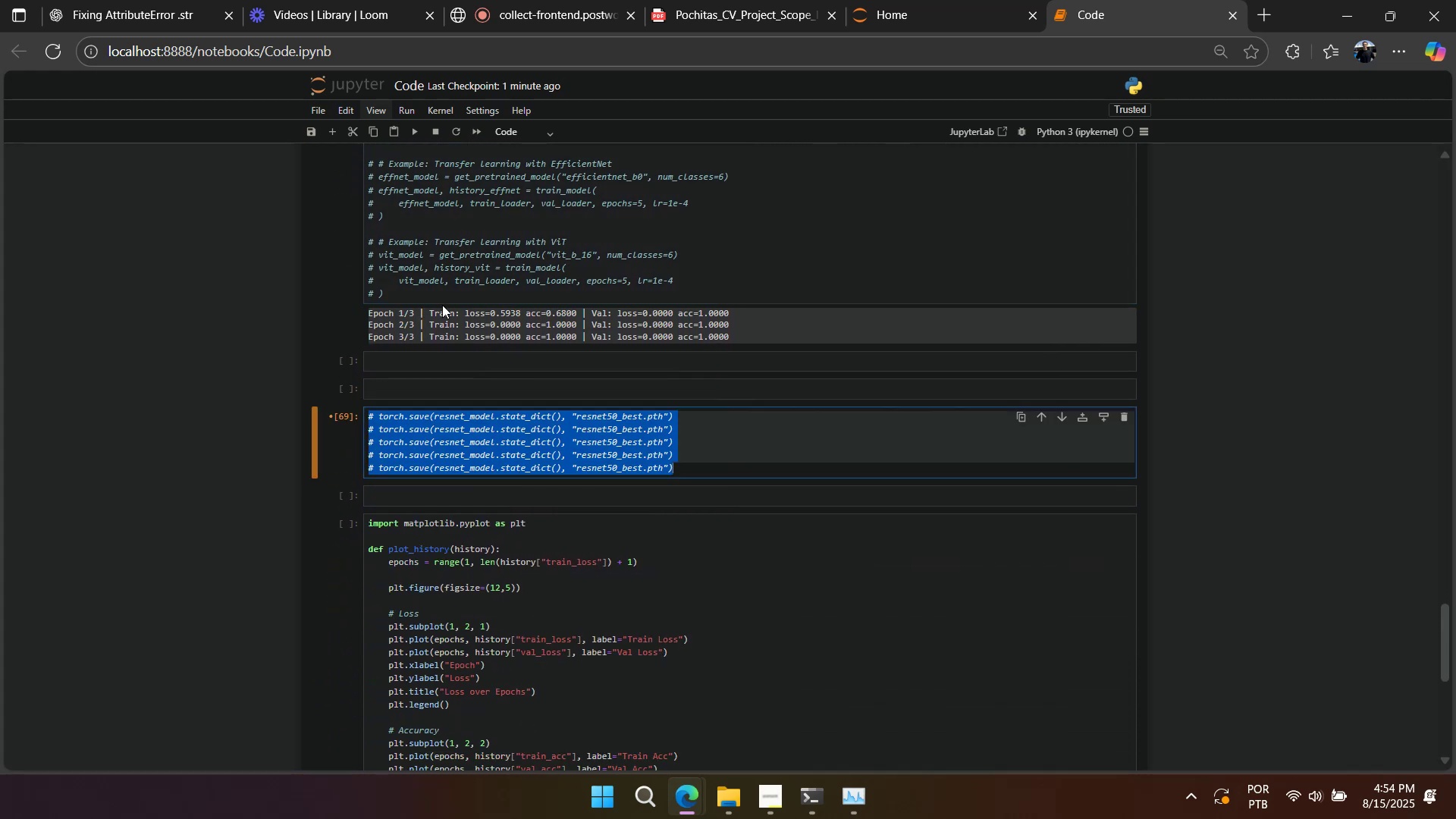 
key(Control+C)
 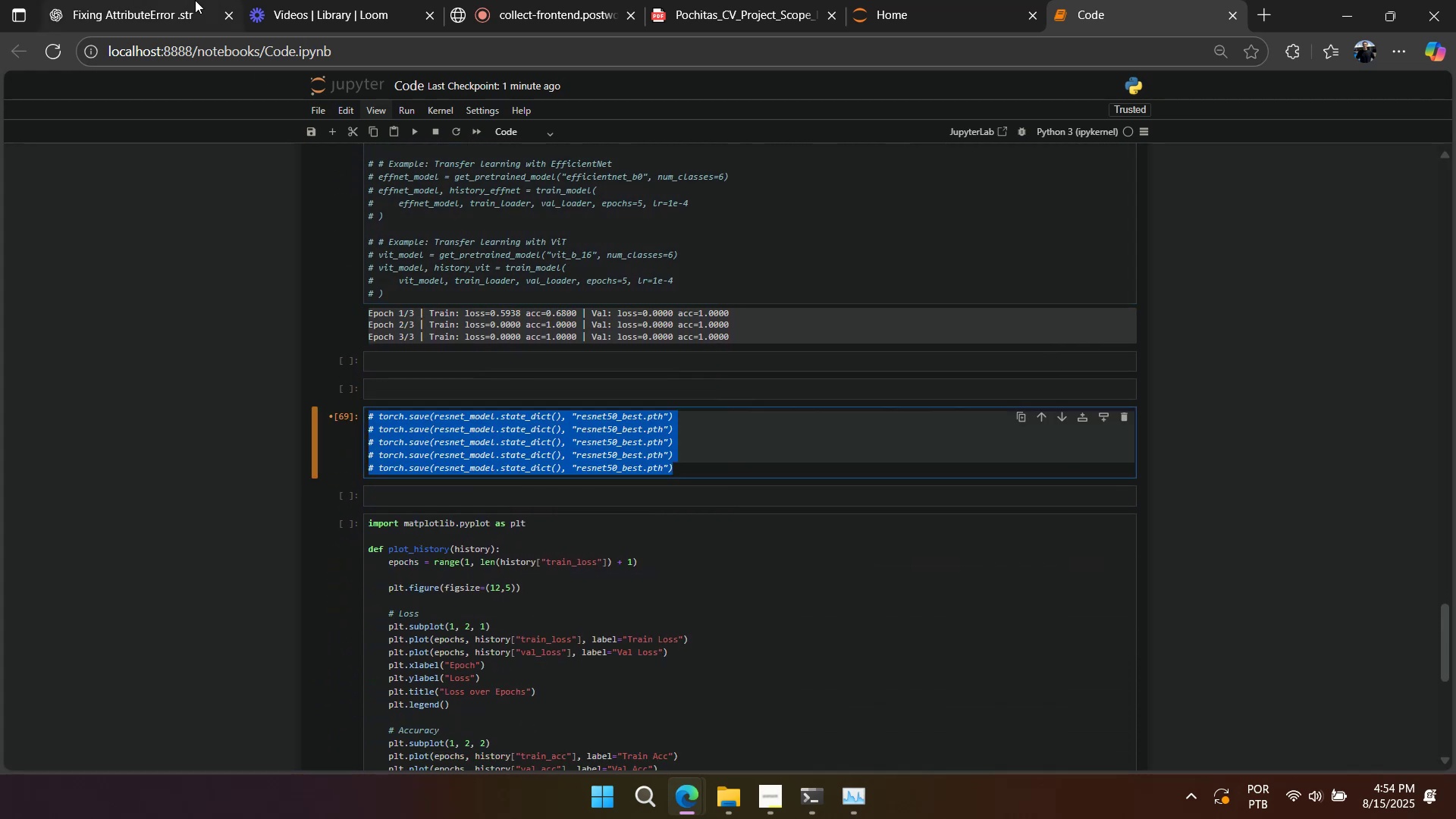 
left_click([180, 29])
 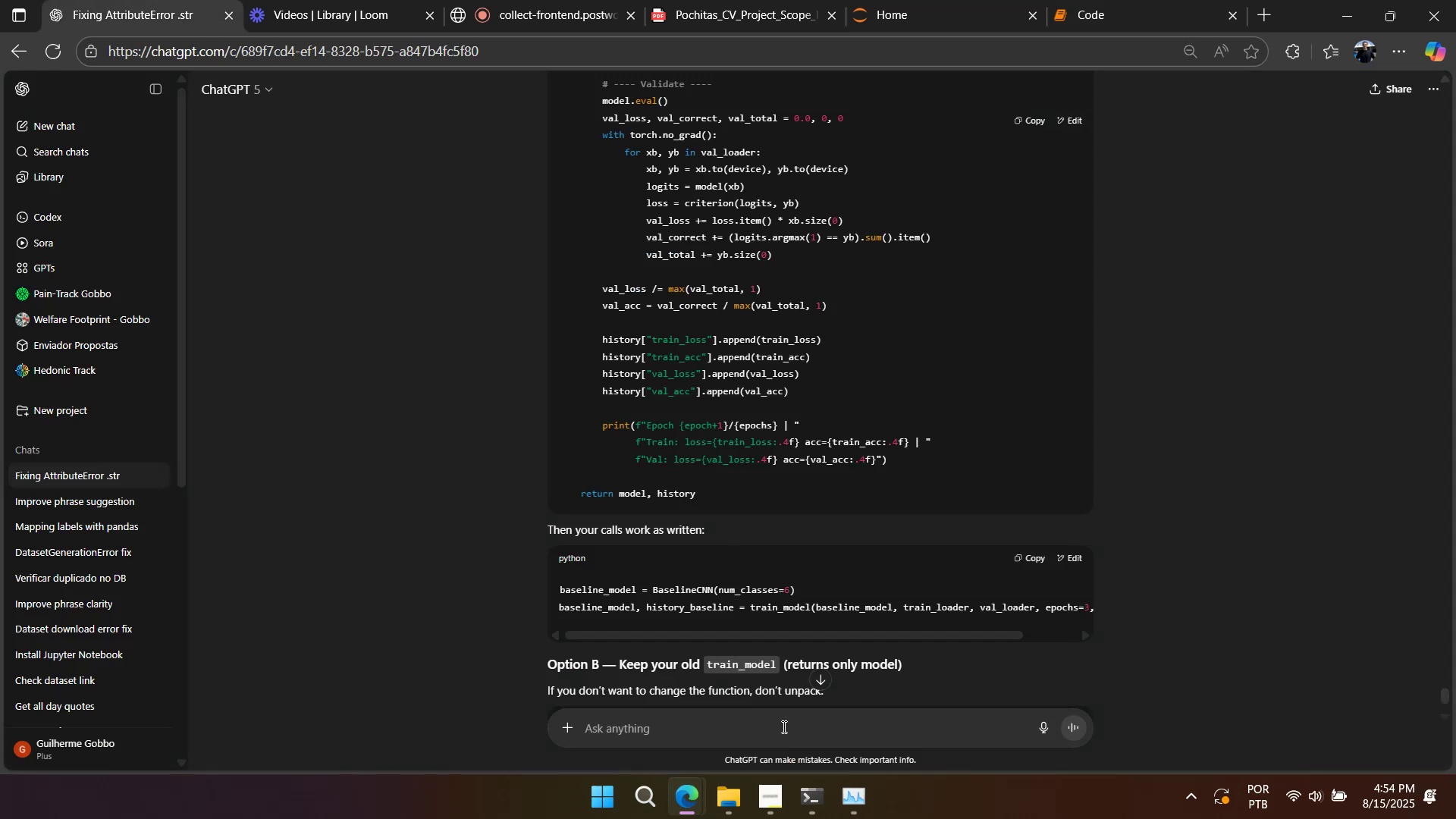 
left_click([779, 732])
 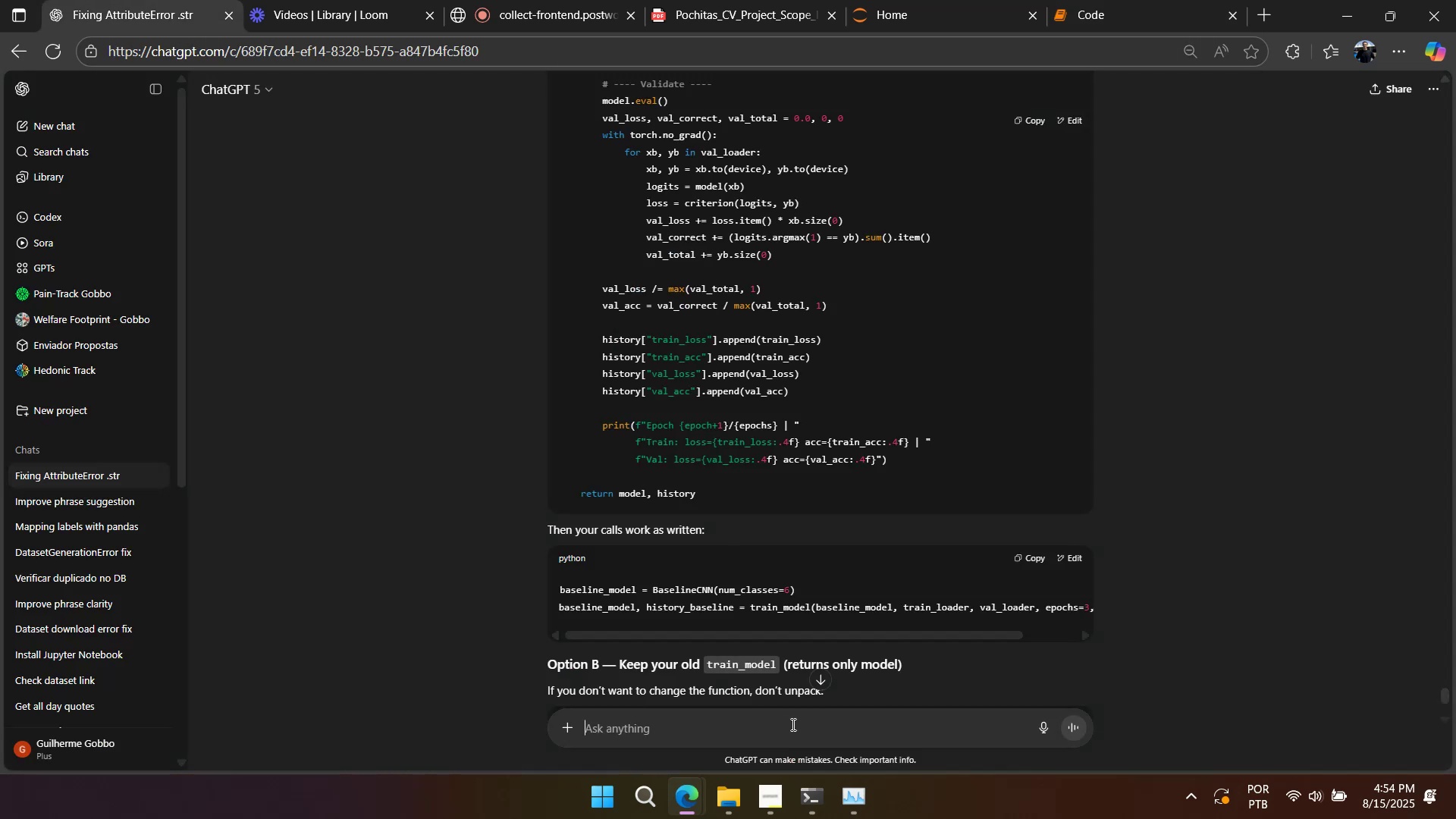 
type(now cr)
key(Backspace)
key(Backspace)
type(save everything here?)
 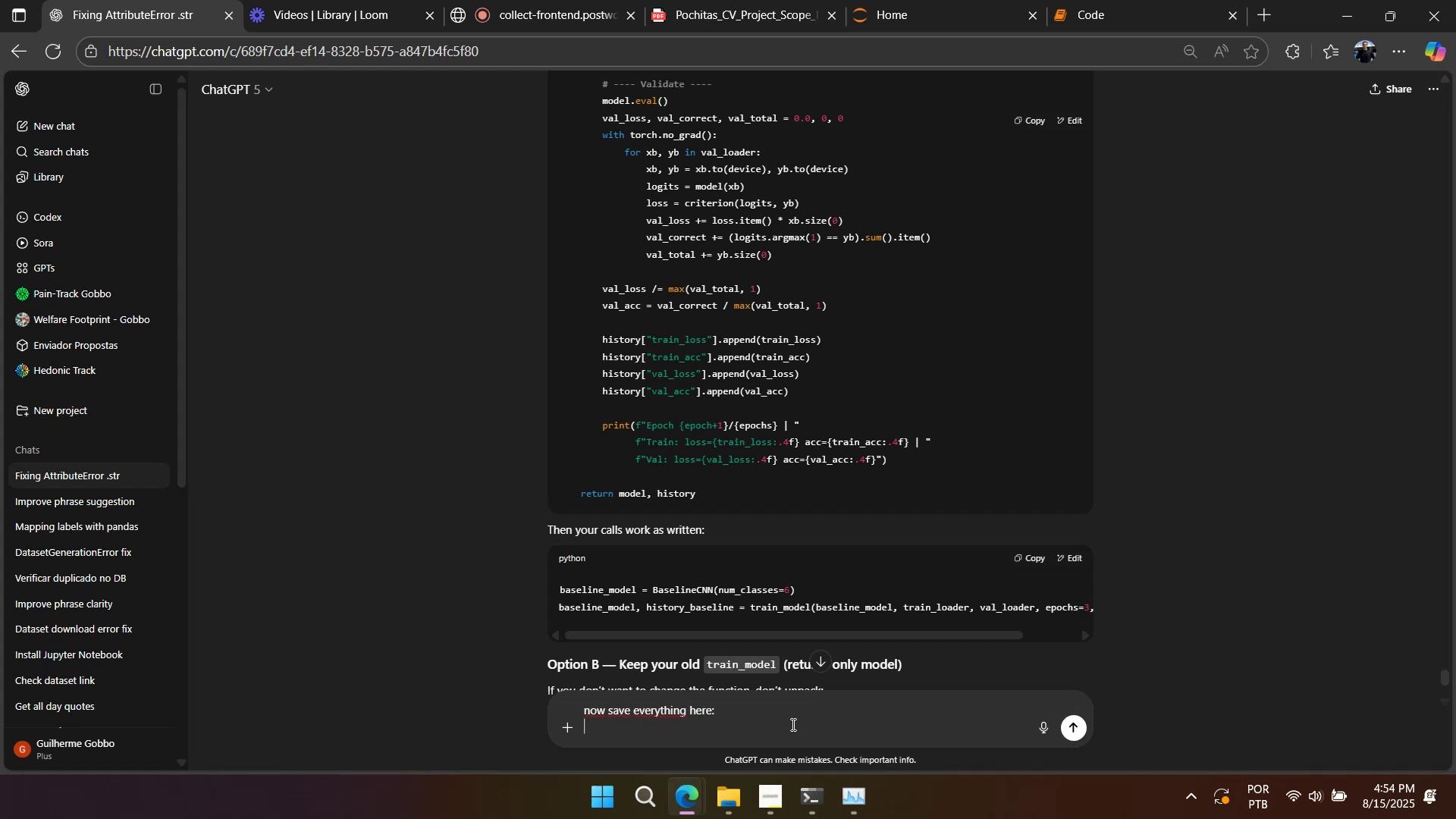 
key(Shift+Enter)
 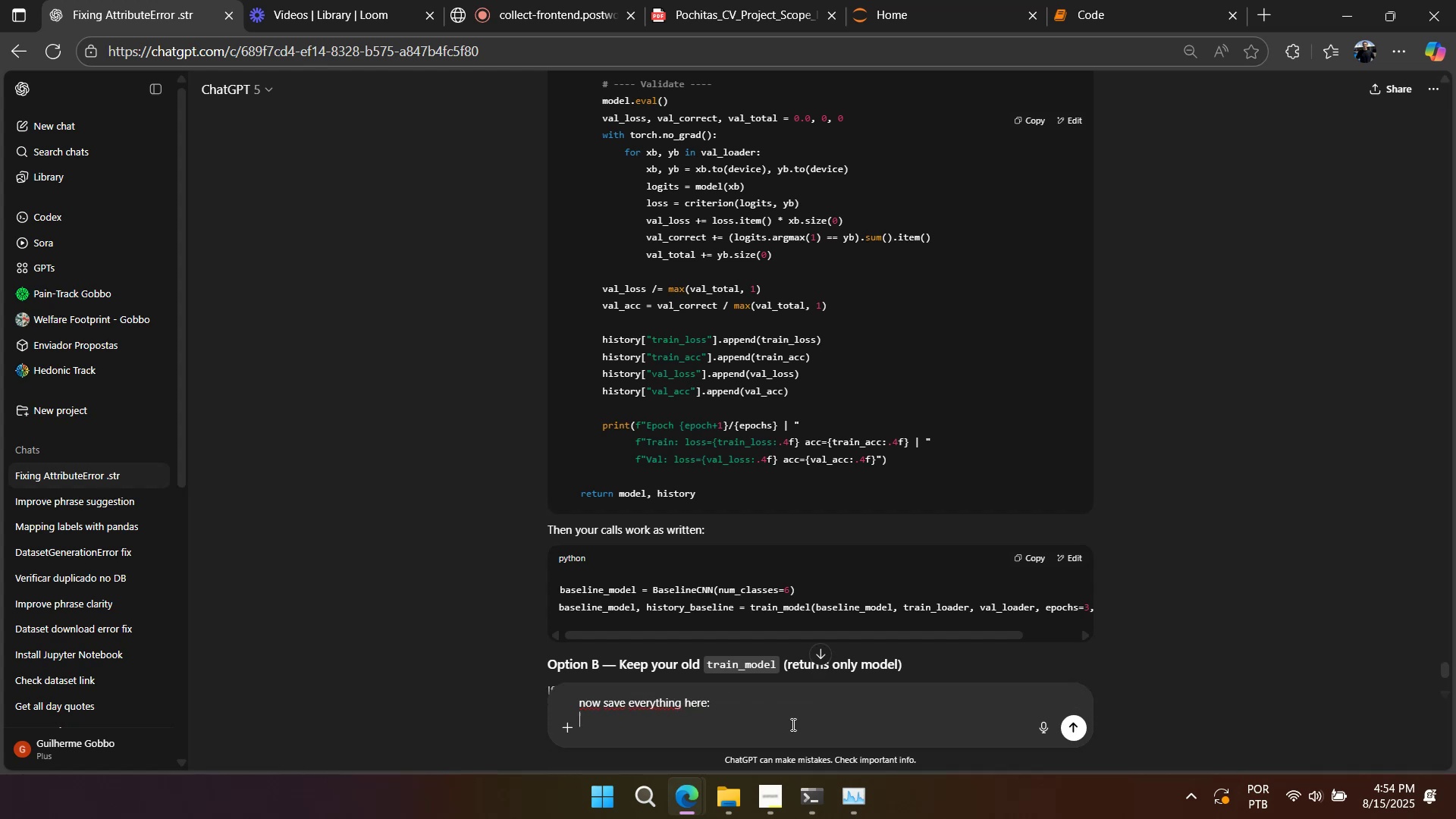 
key(Shift+Enter)
 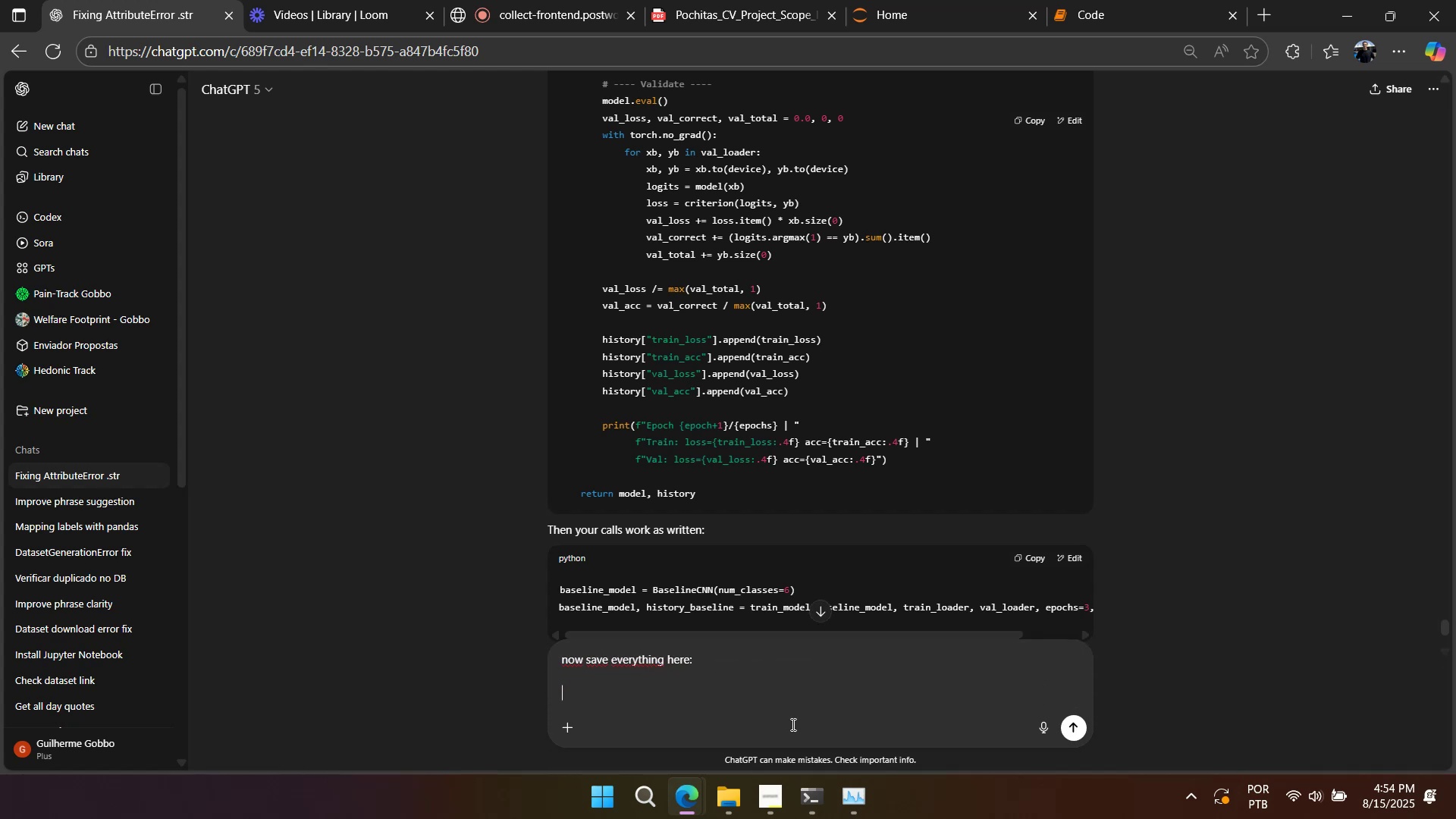 
key(Control+ControlLeft)
 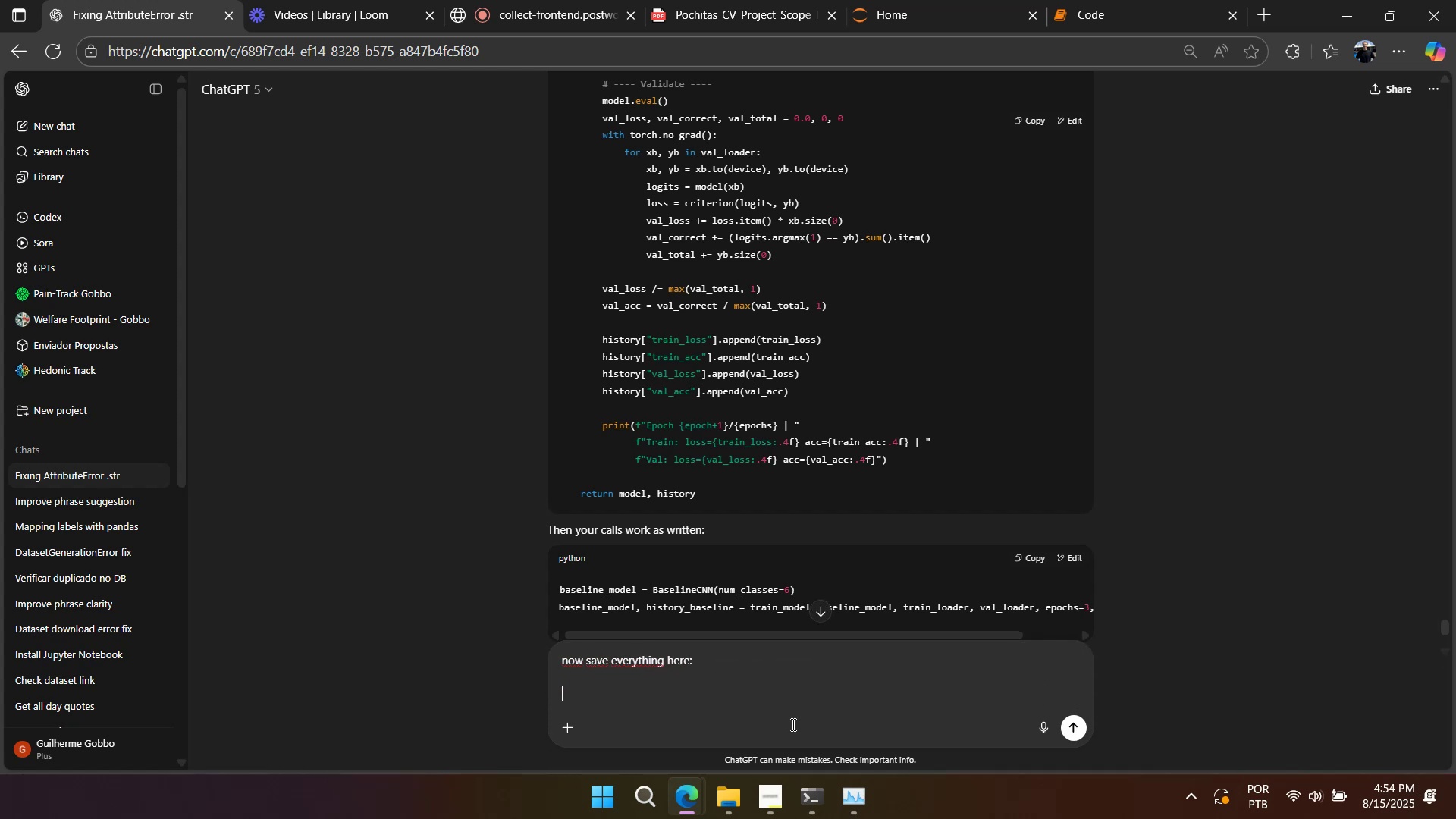 
key(Control+V)
 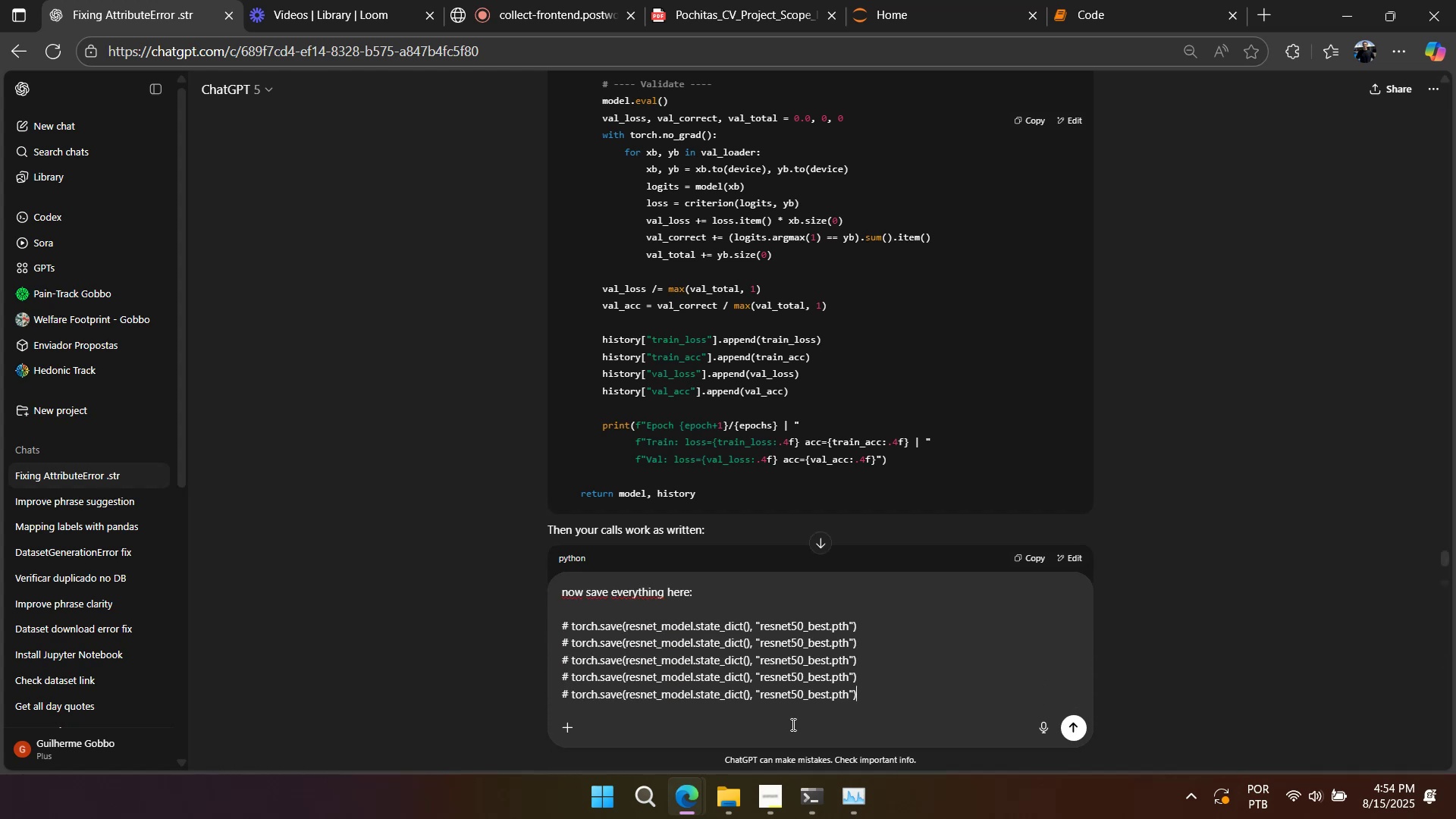 
key(Enter)
 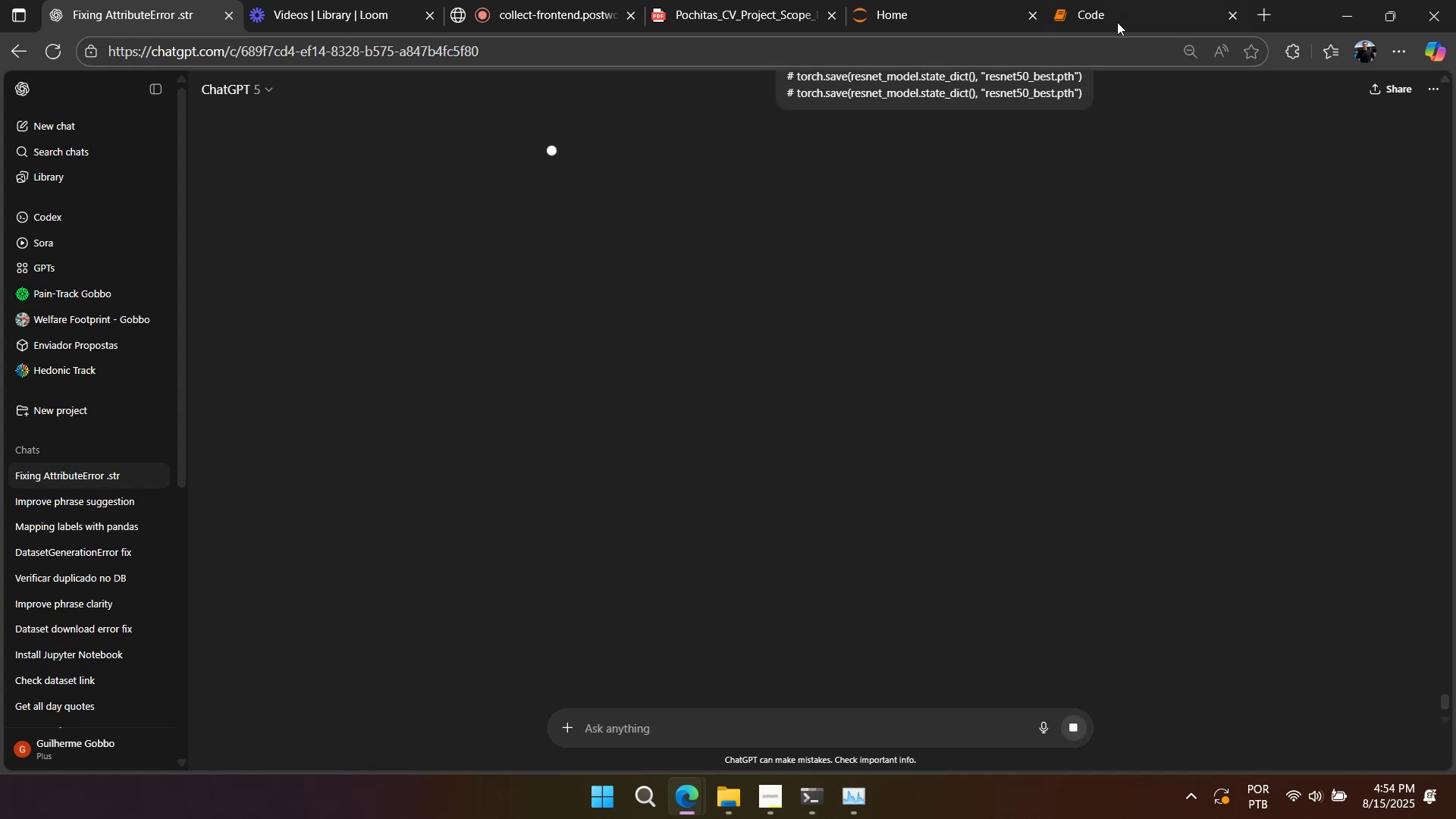 
scroll: coordinate [1010, 334], scroll_direction: down, amount: 4.0
 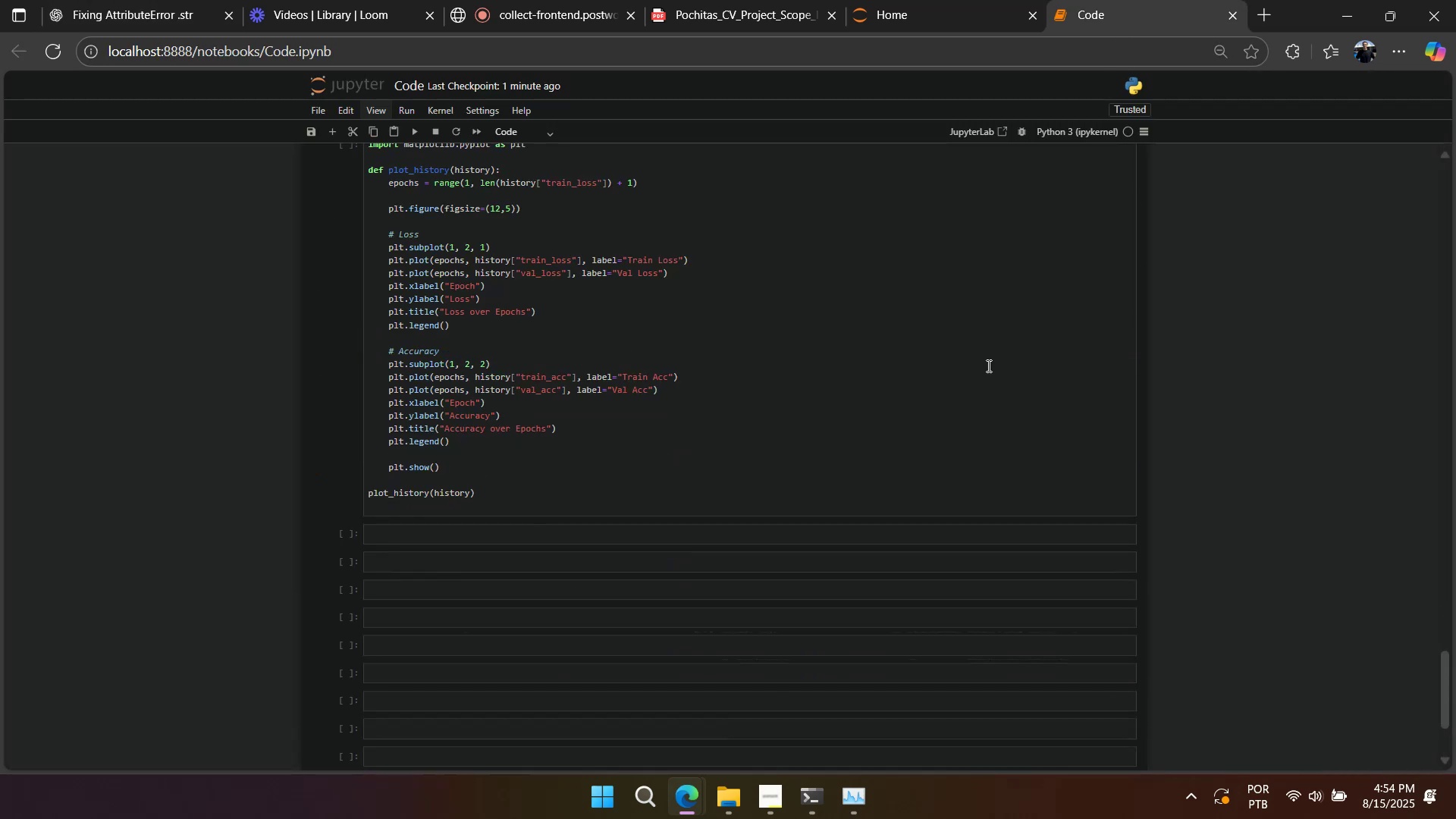 
left_click([981, 369])
 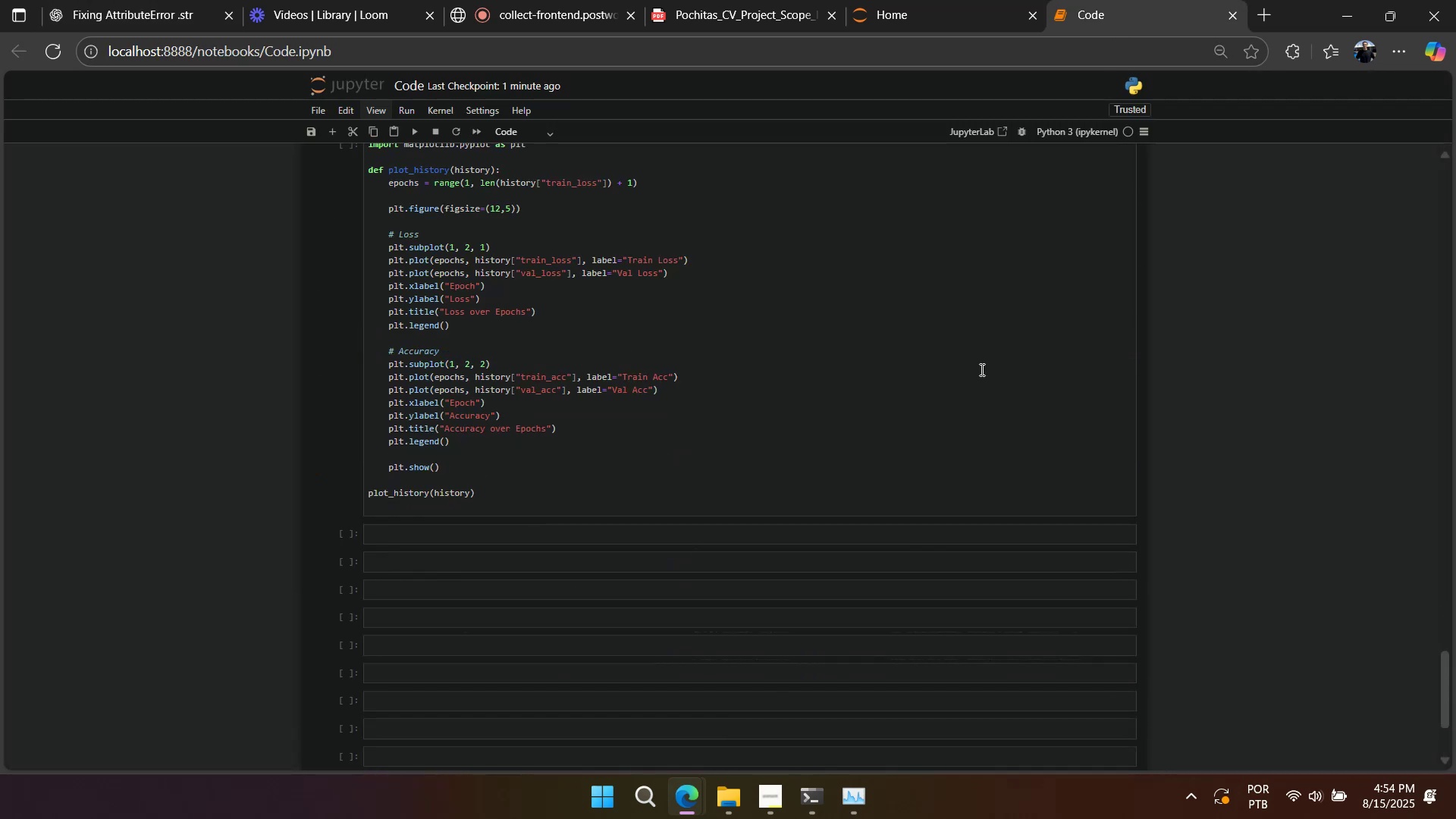 
key(Control+A)
 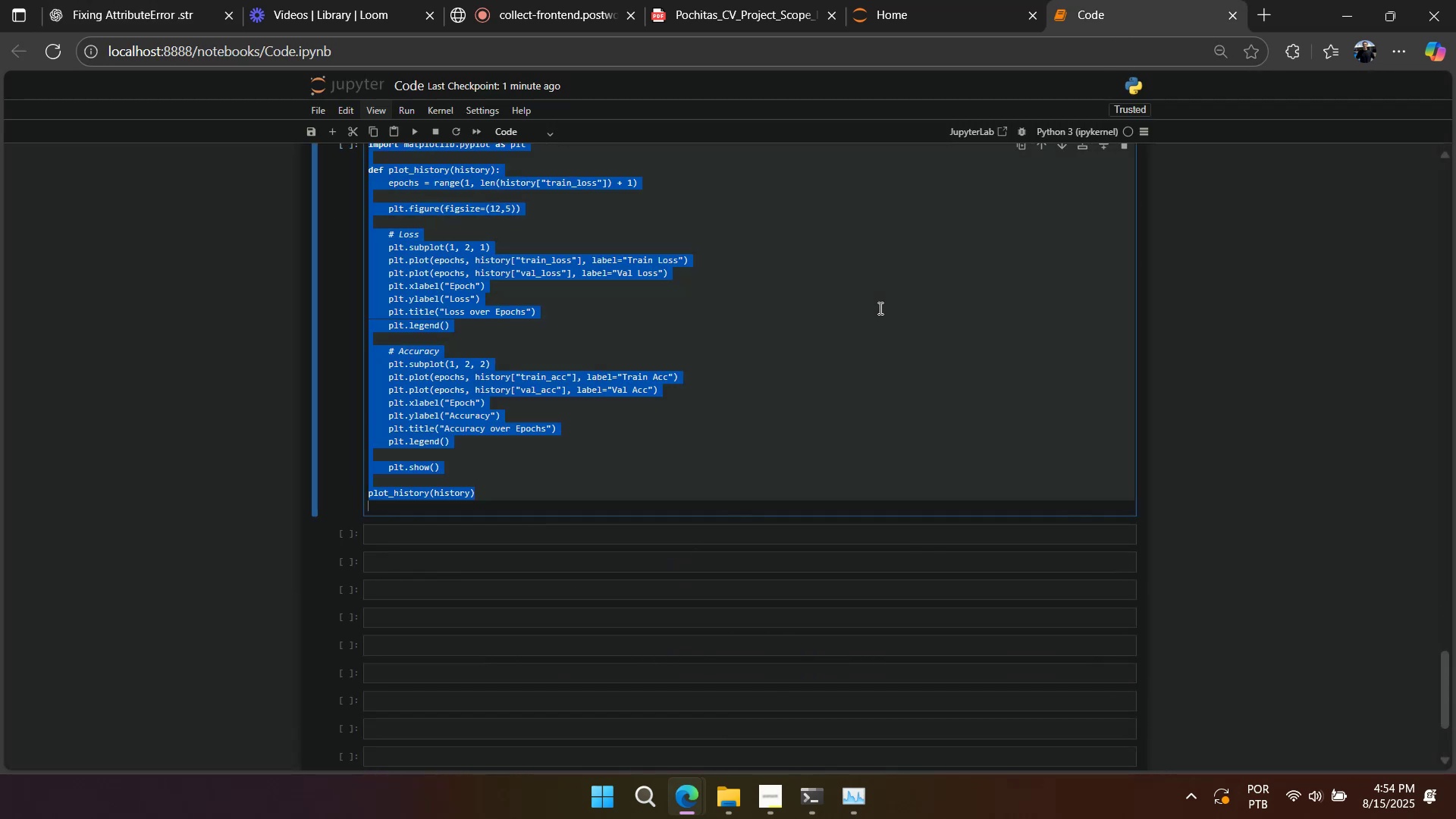 
key(Control+C)
 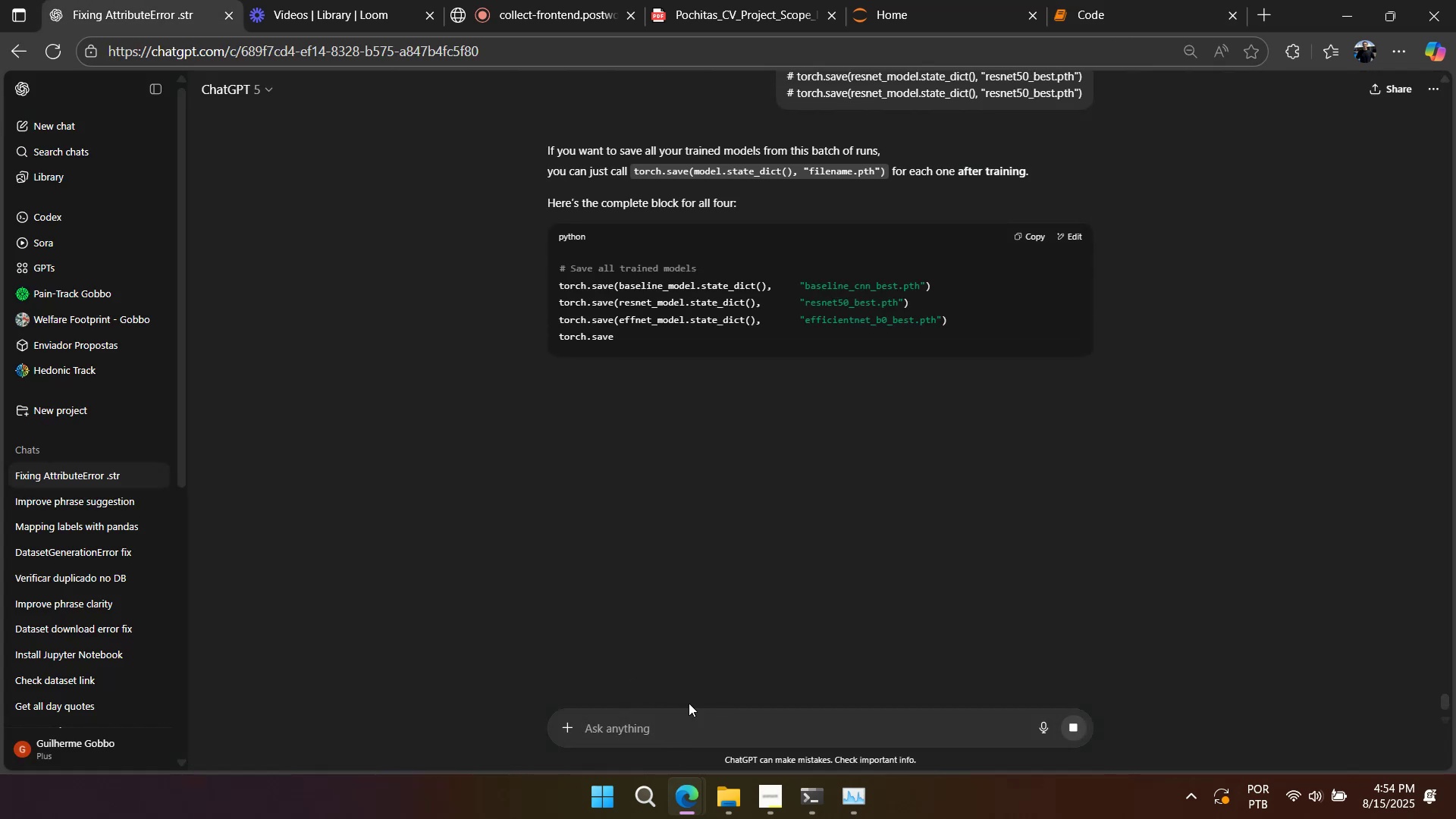 
type(and configure h)
key(Backspace)
type(this to show all the metrics?)
 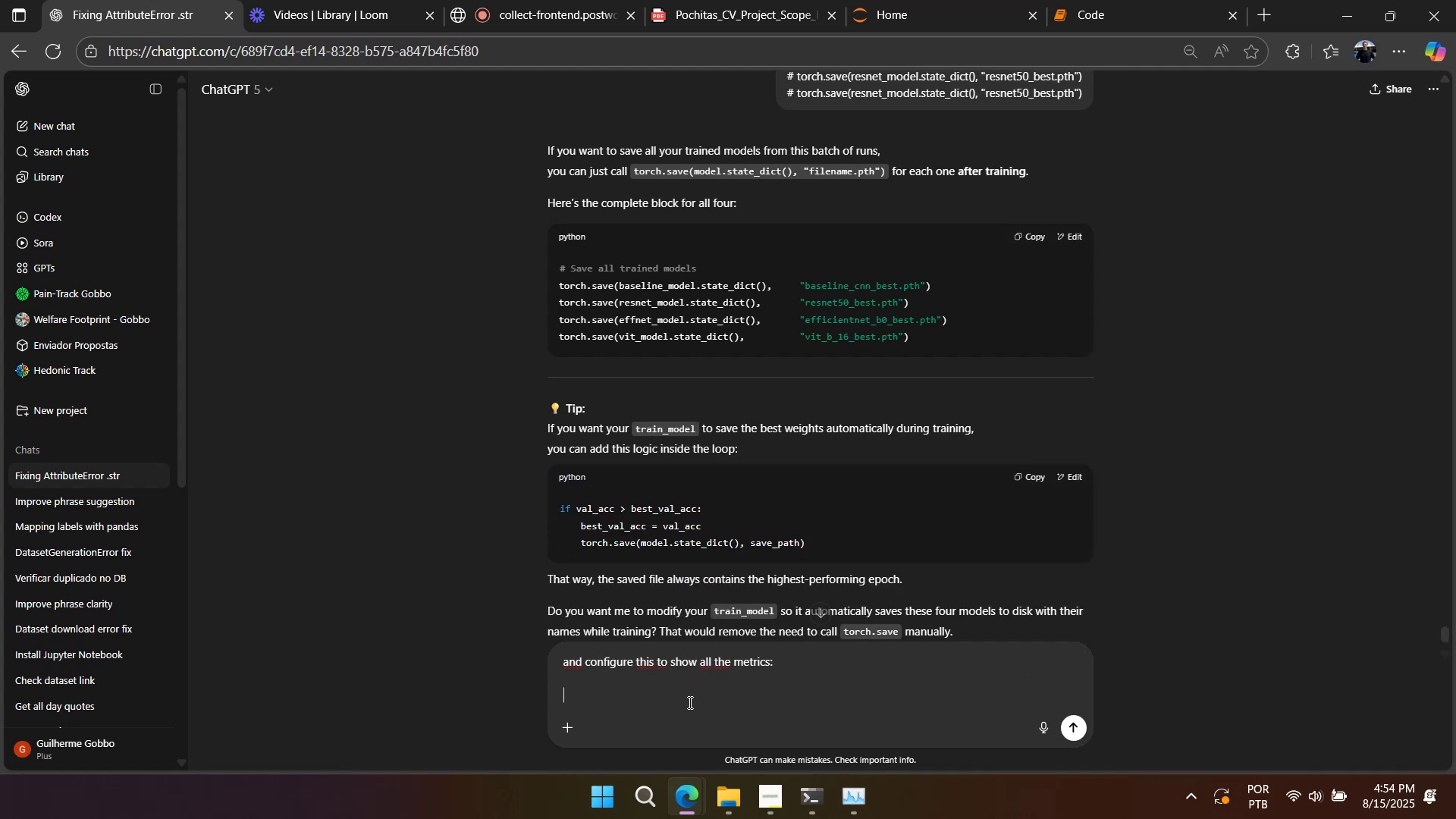 
key(Shift+Enter)
 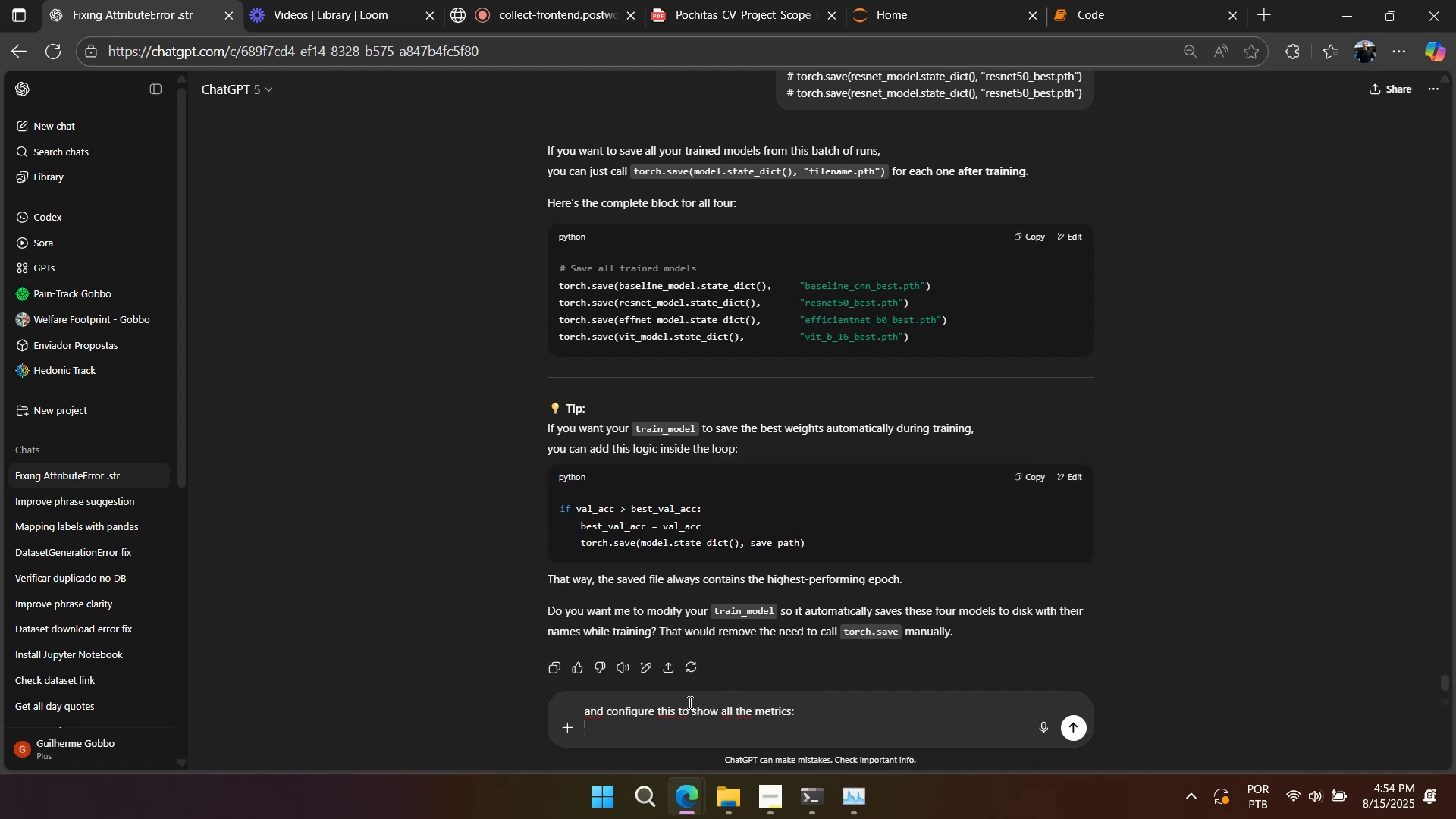 
key(Shift+Enter)
 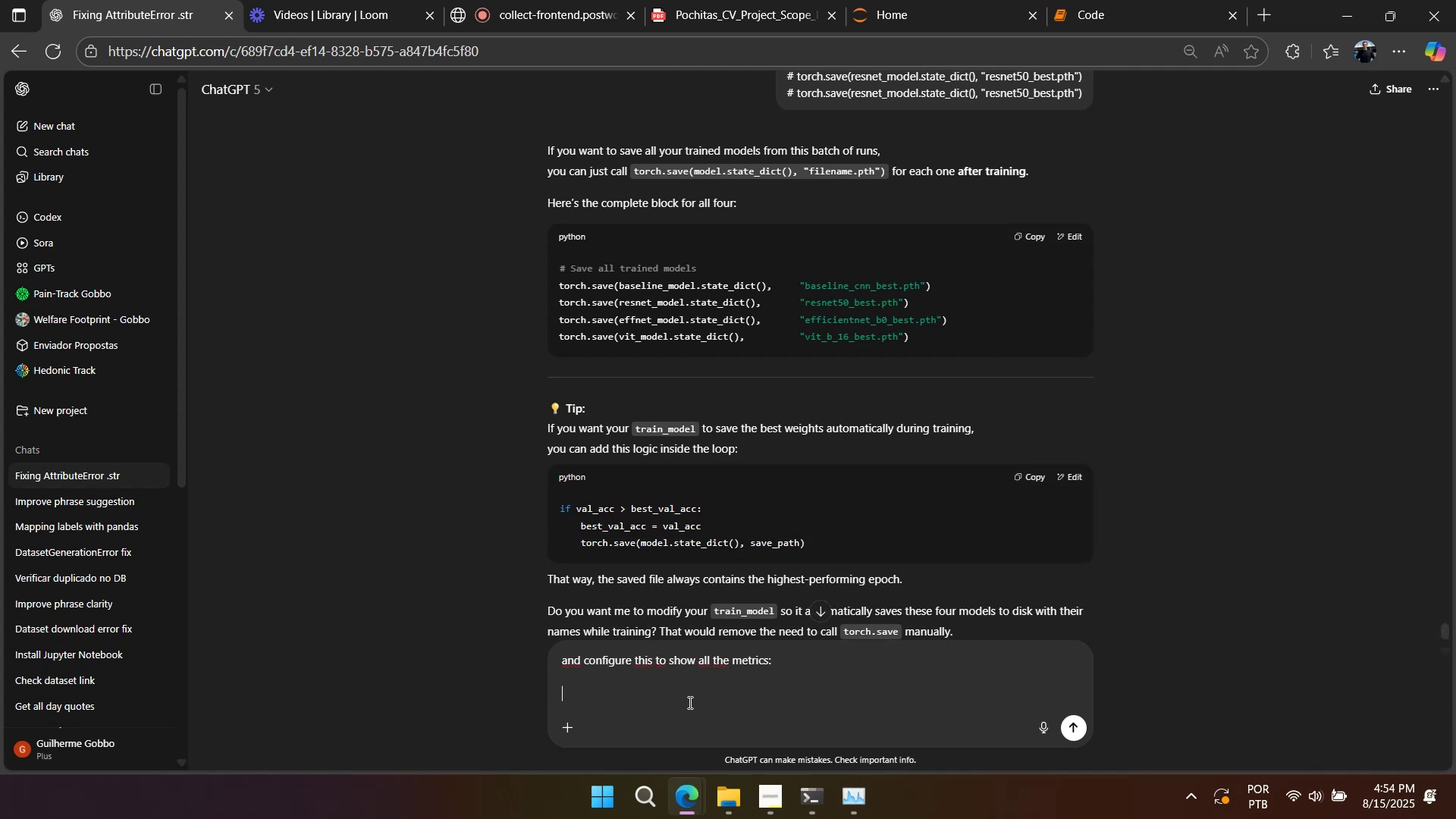 
key(Control+V)
 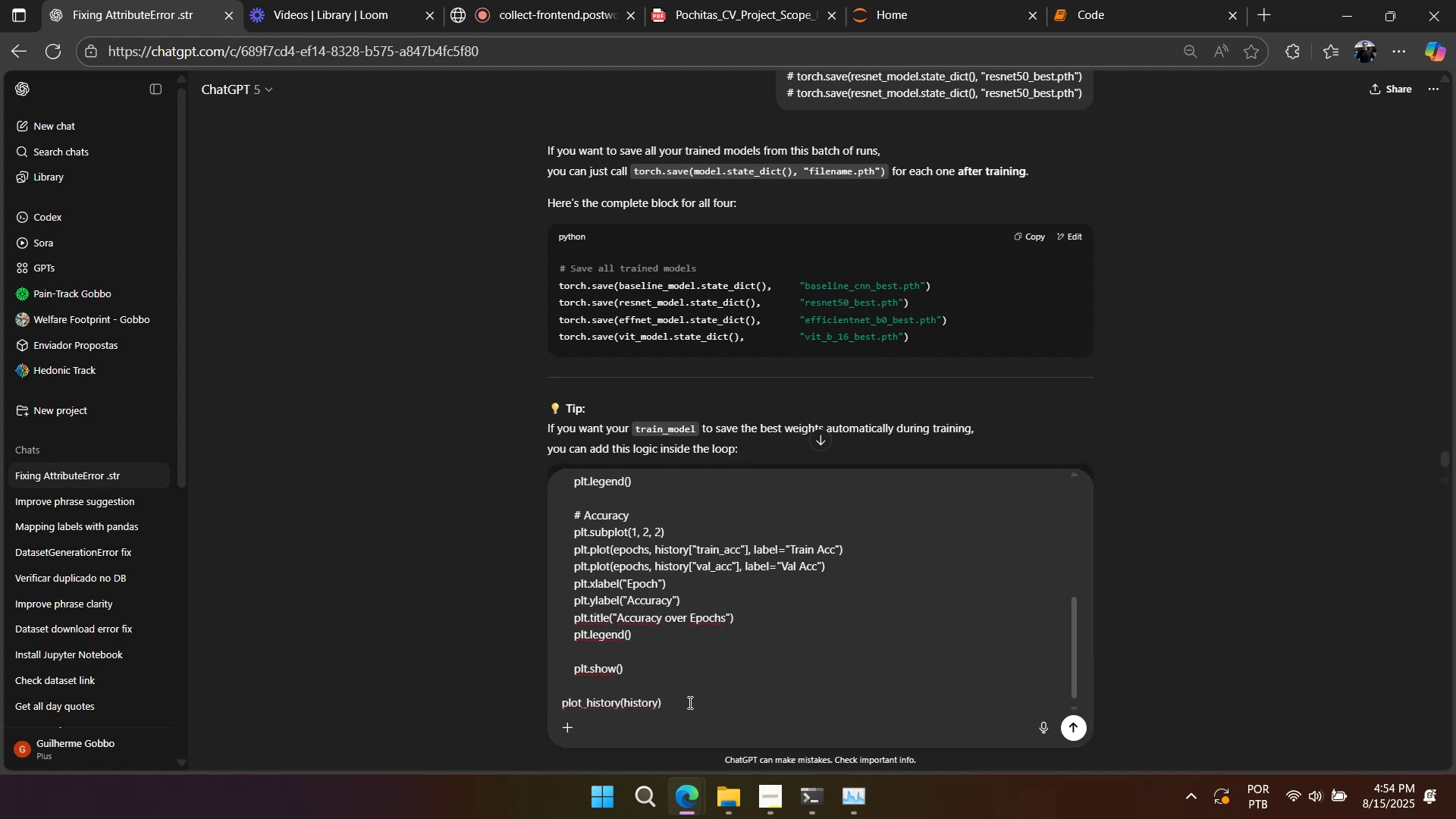 
key(Enter)
 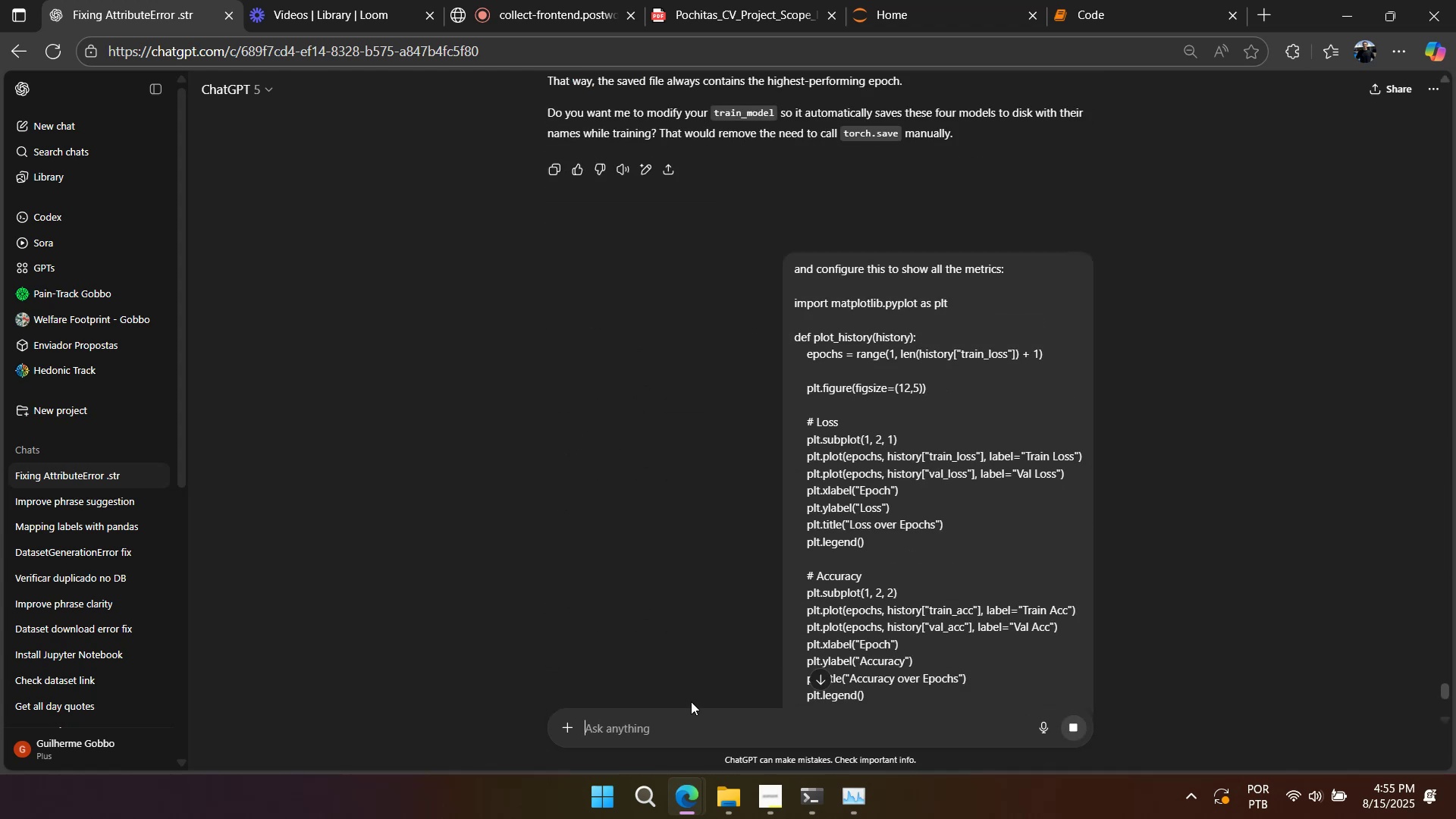 
scroll: coordinate [791, 446], scroll_direction: up, amount: 13.0
 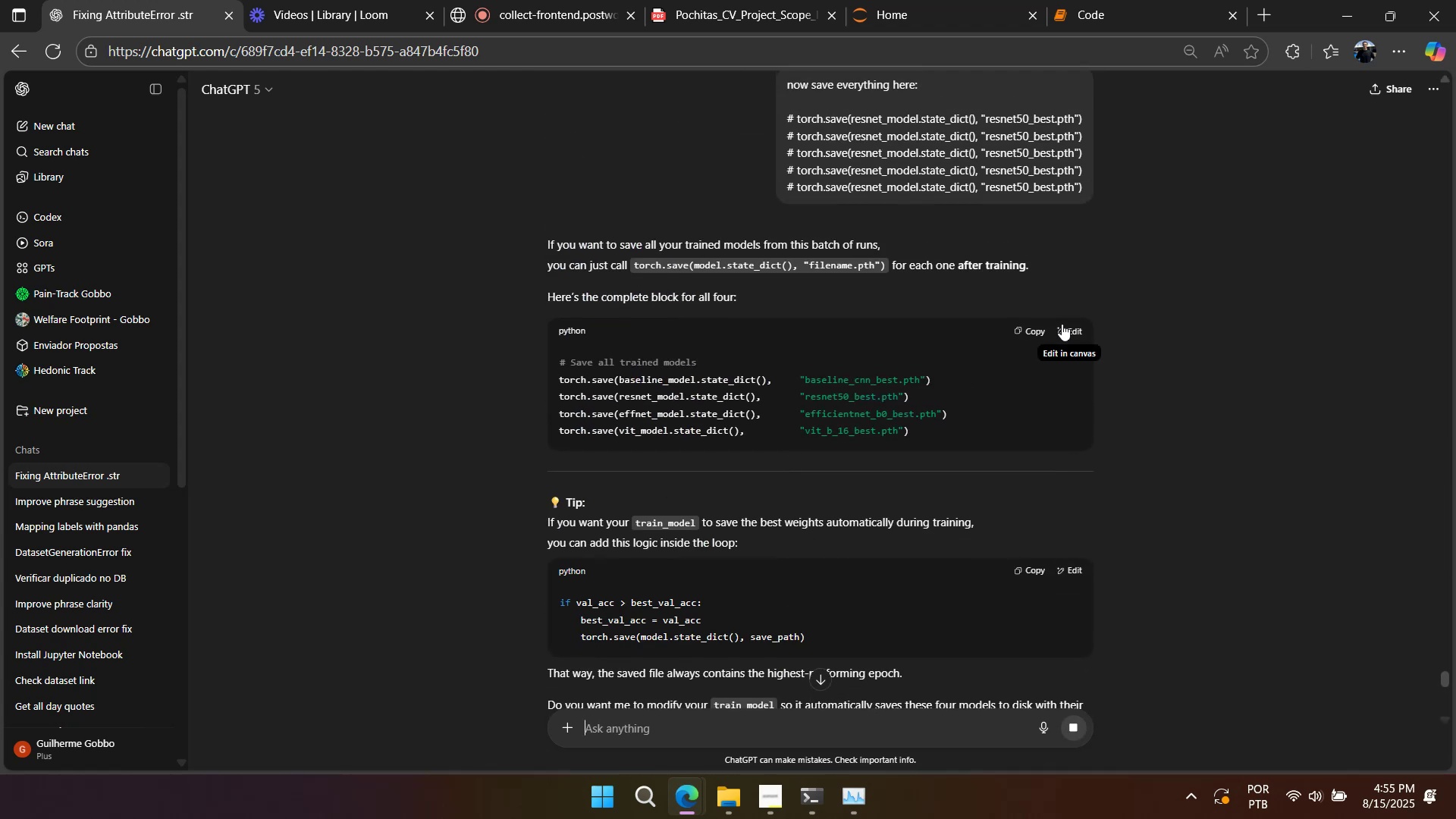 
left_click([1035, 328])
 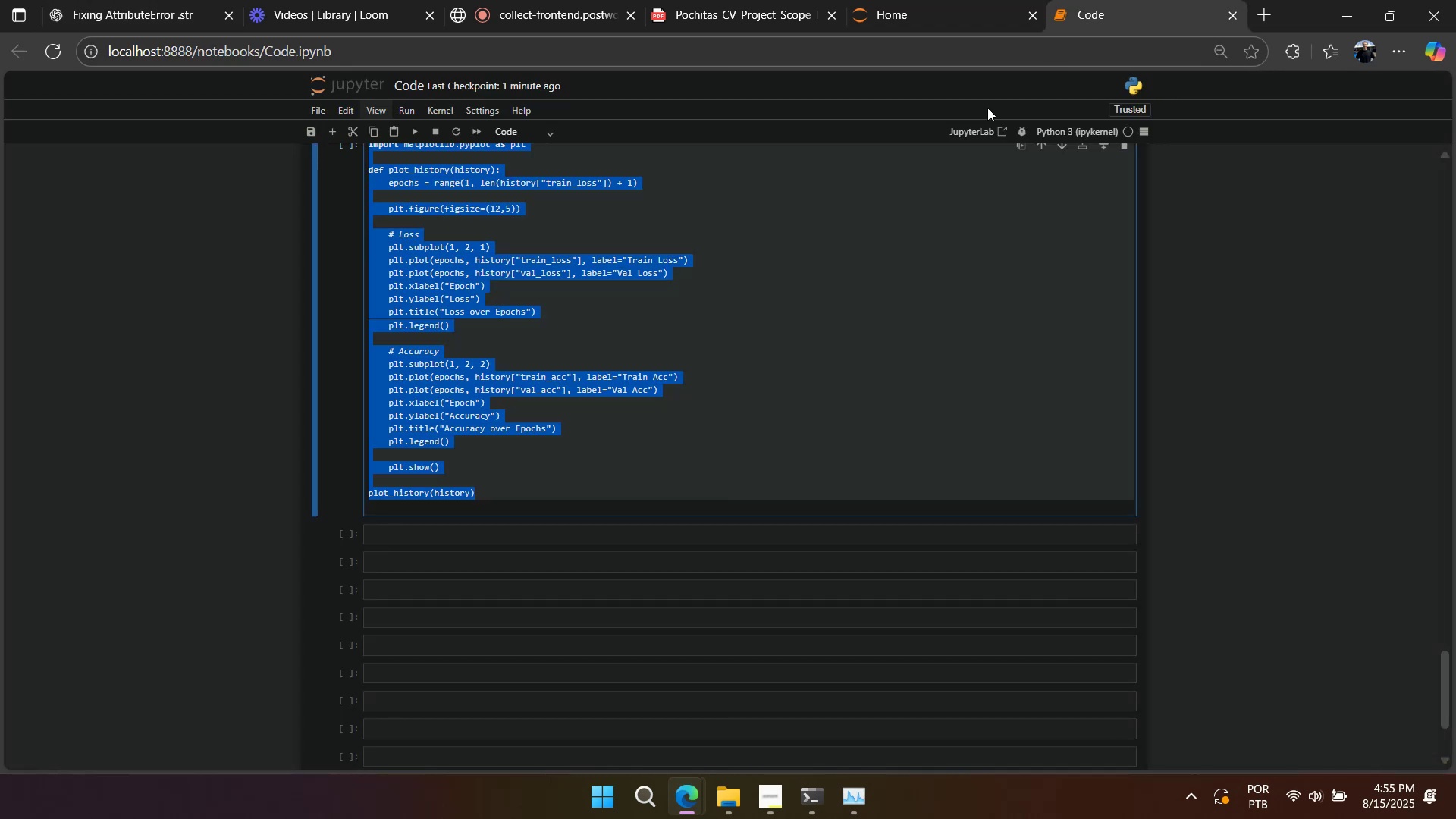 
double_click([614, 496])
 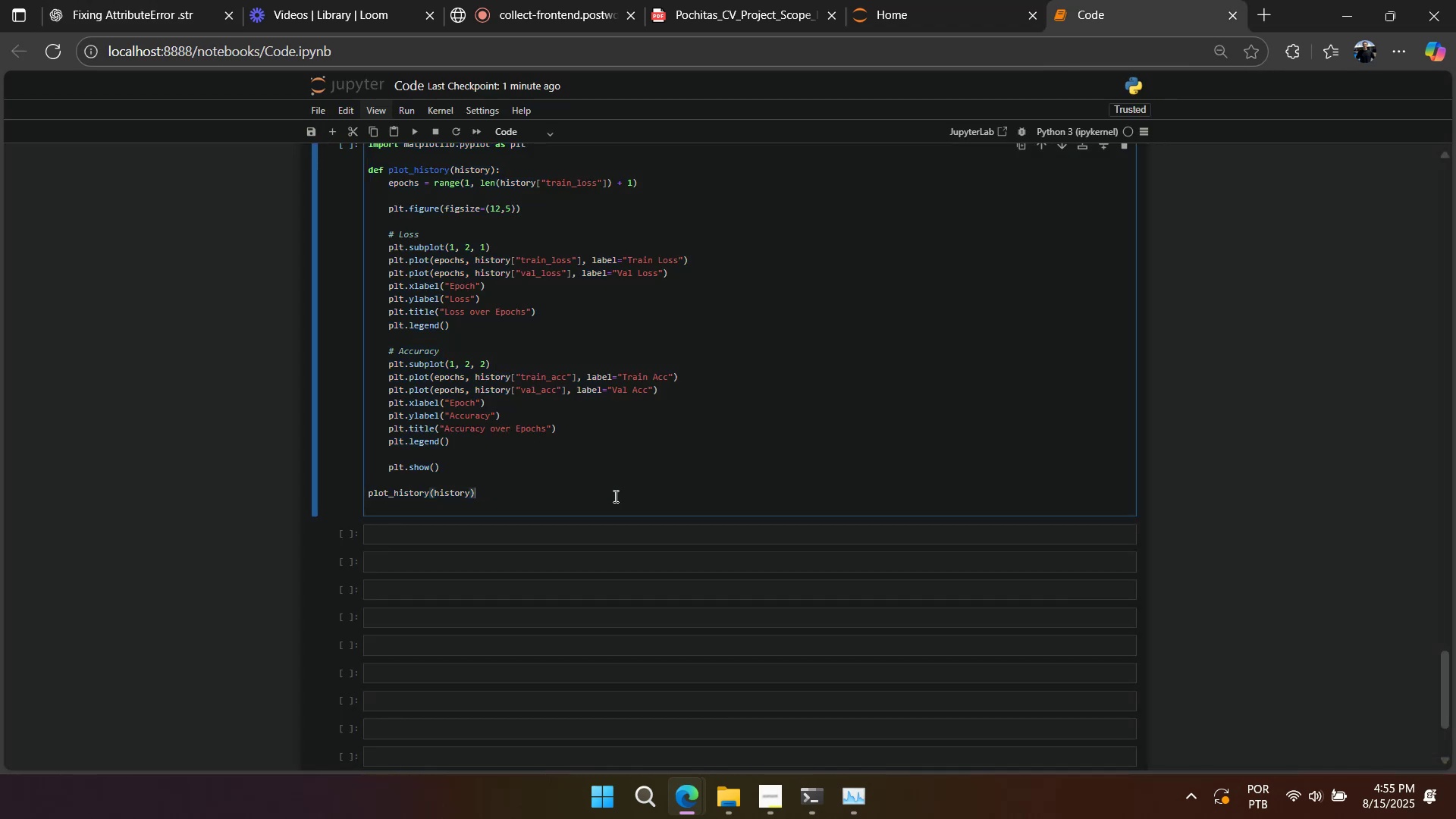 
scroll: coordinate [614, 496], scroll_direction: up, amount: 4.0
 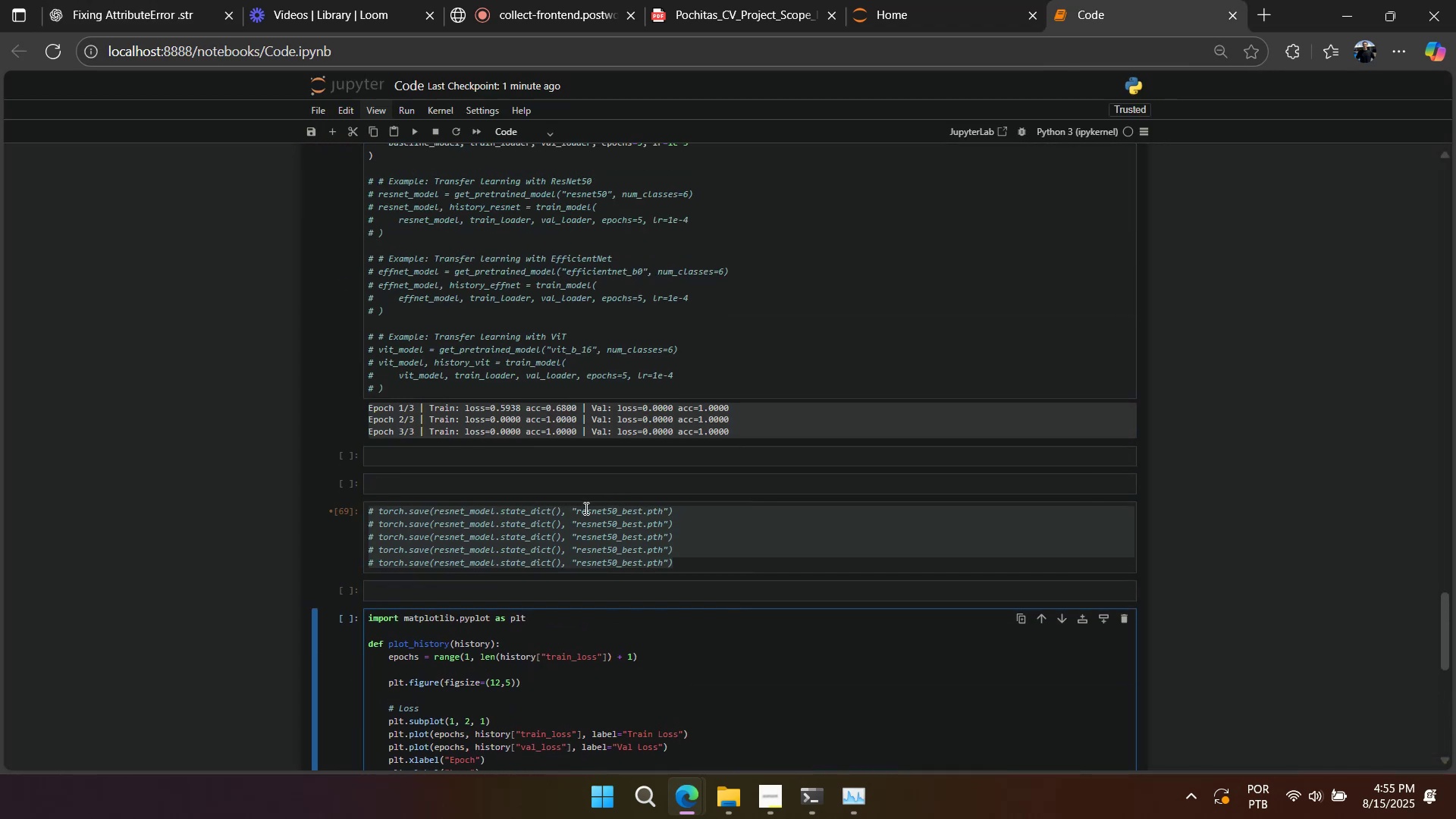 
left_click([567, 523])
 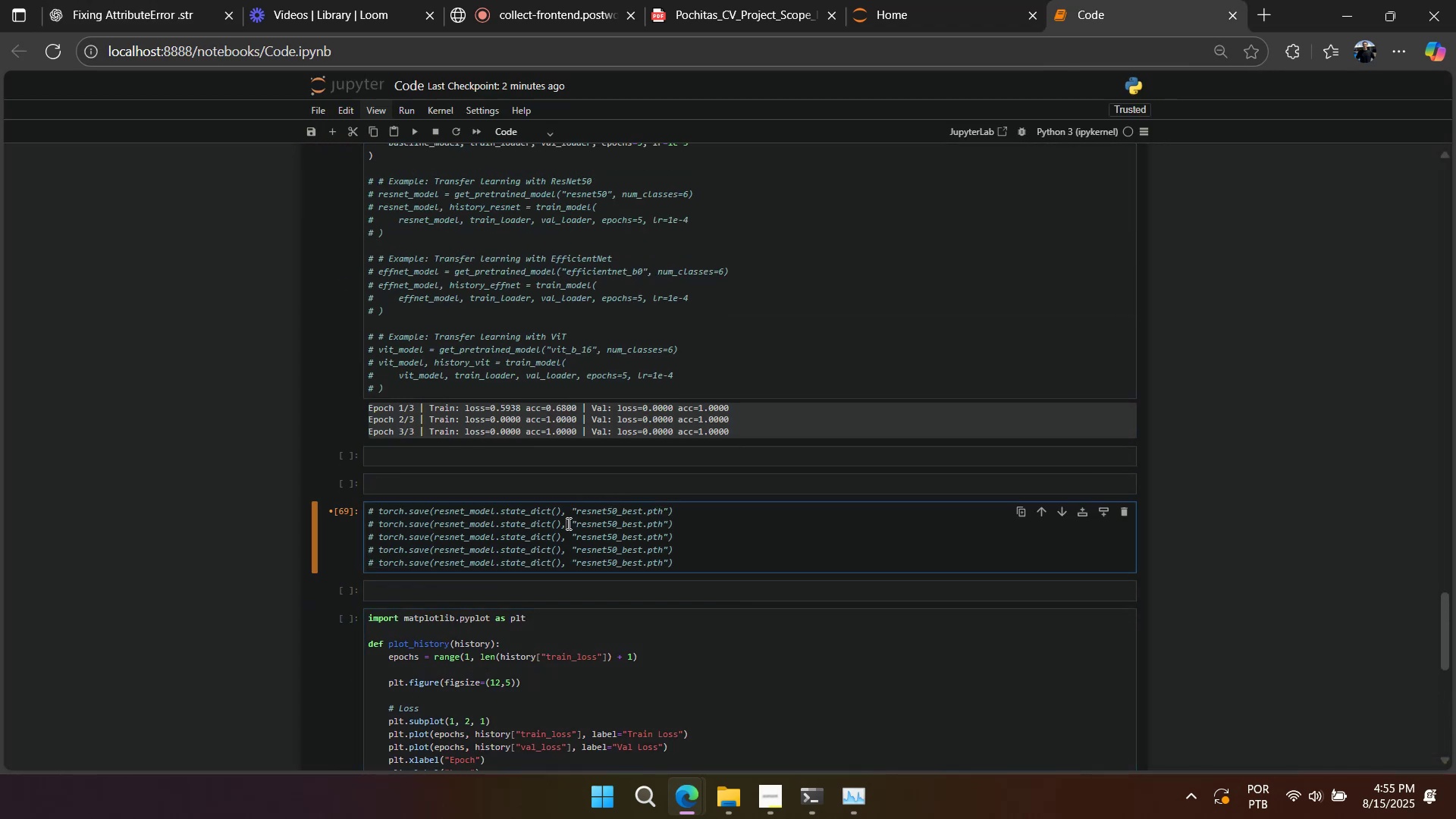 
key(Control+A)
 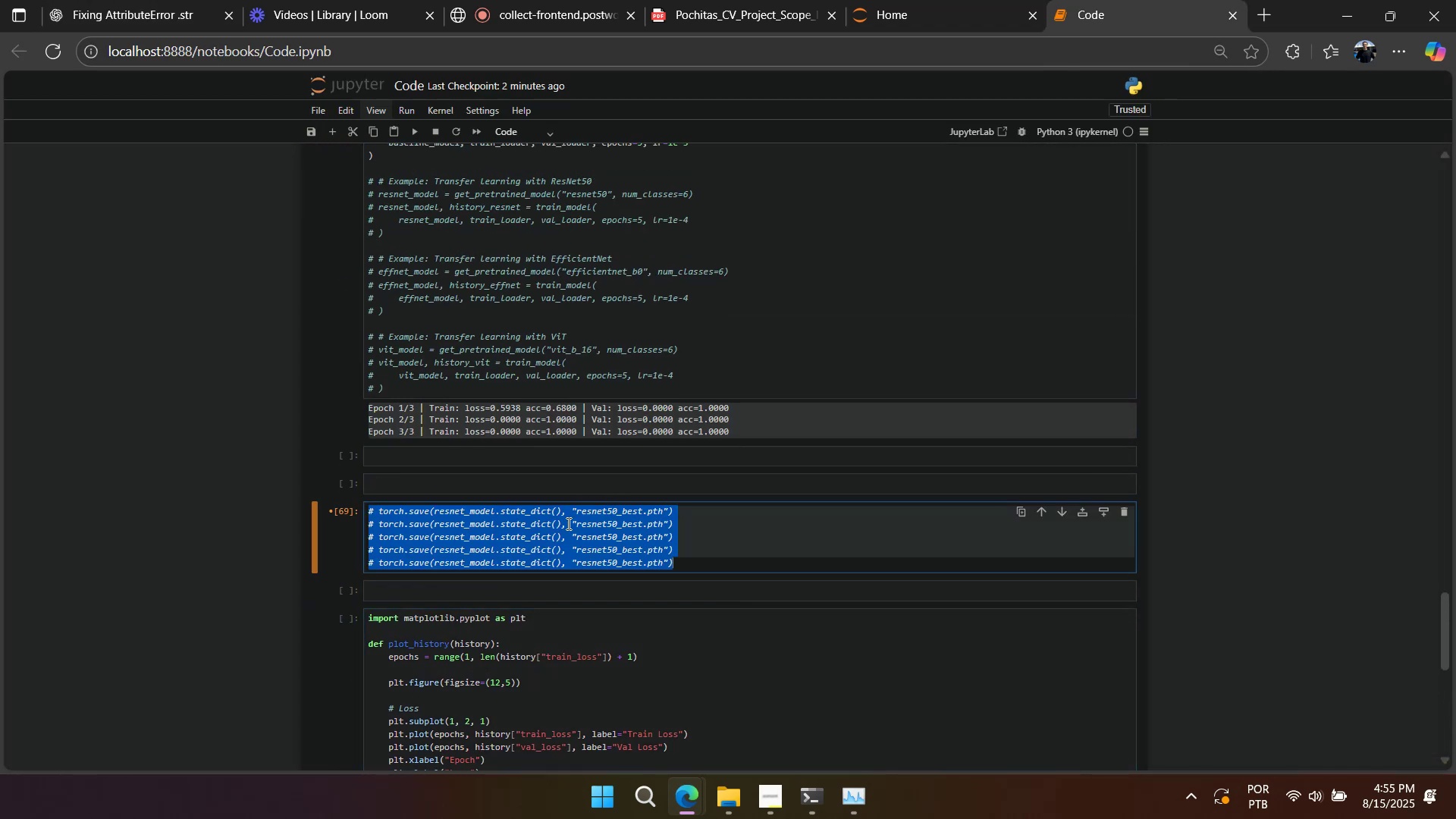 
key(Control+V)
 